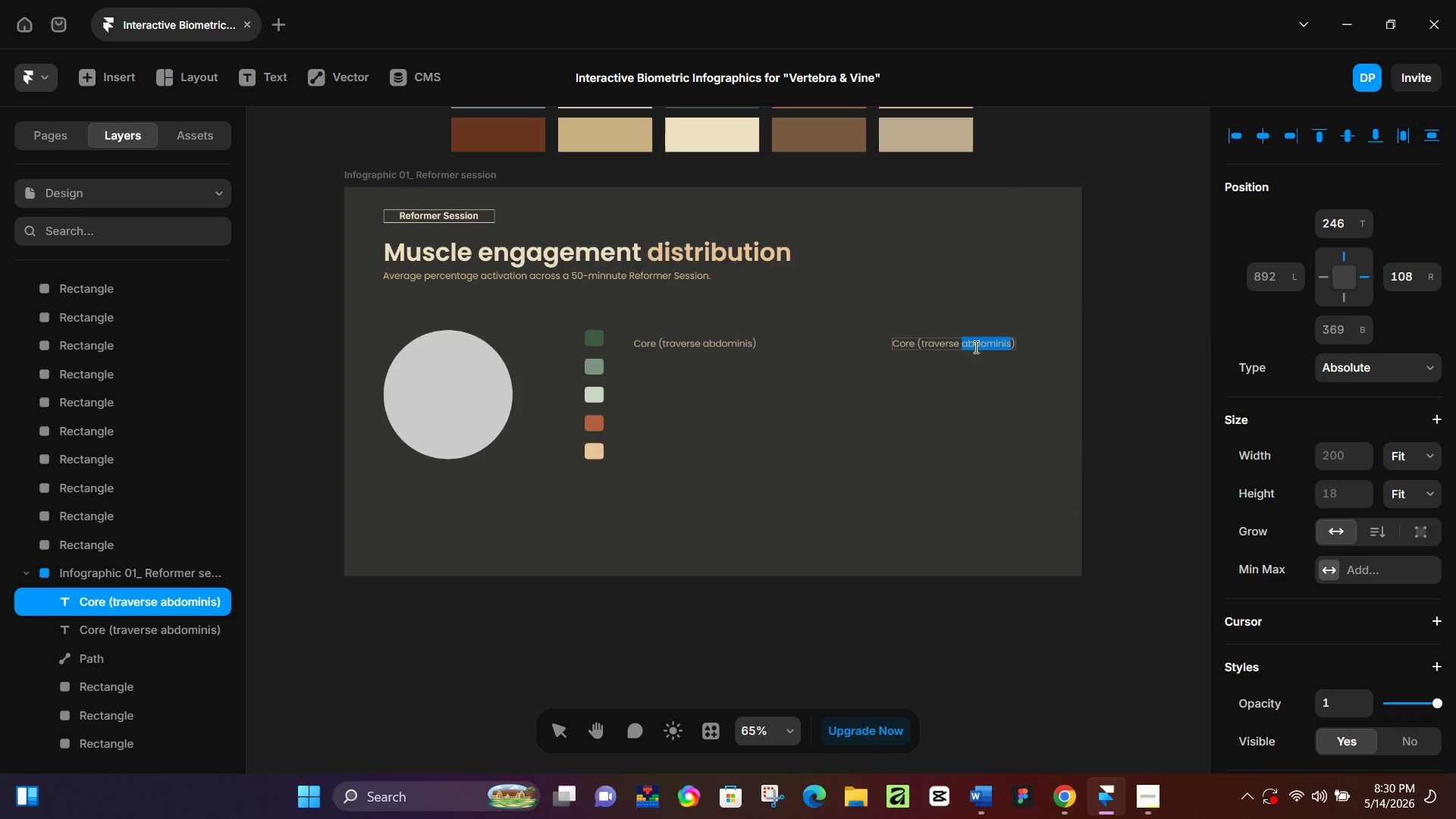 
key(Control+ControlLeft)
 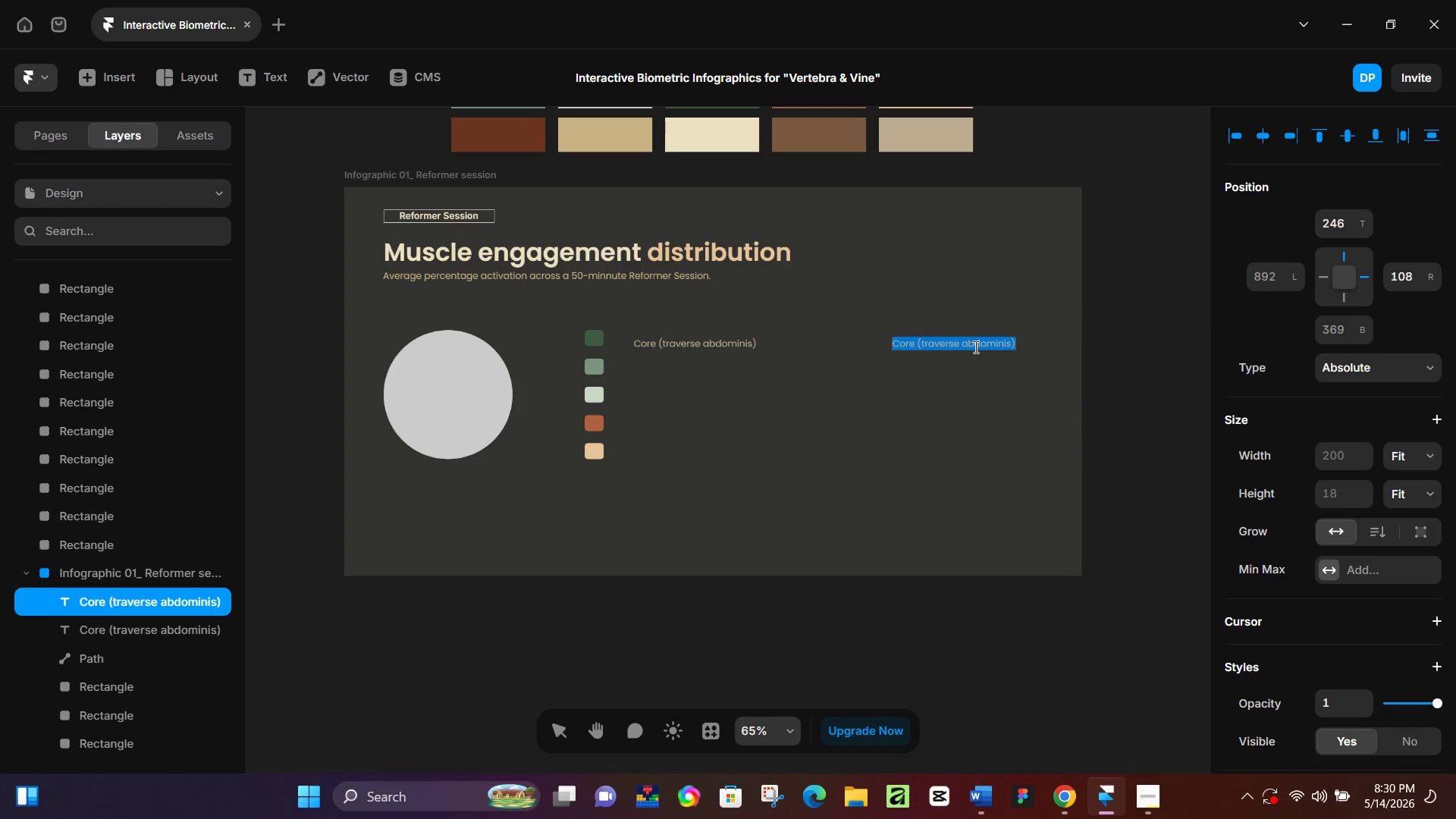 
key(Control+A)
 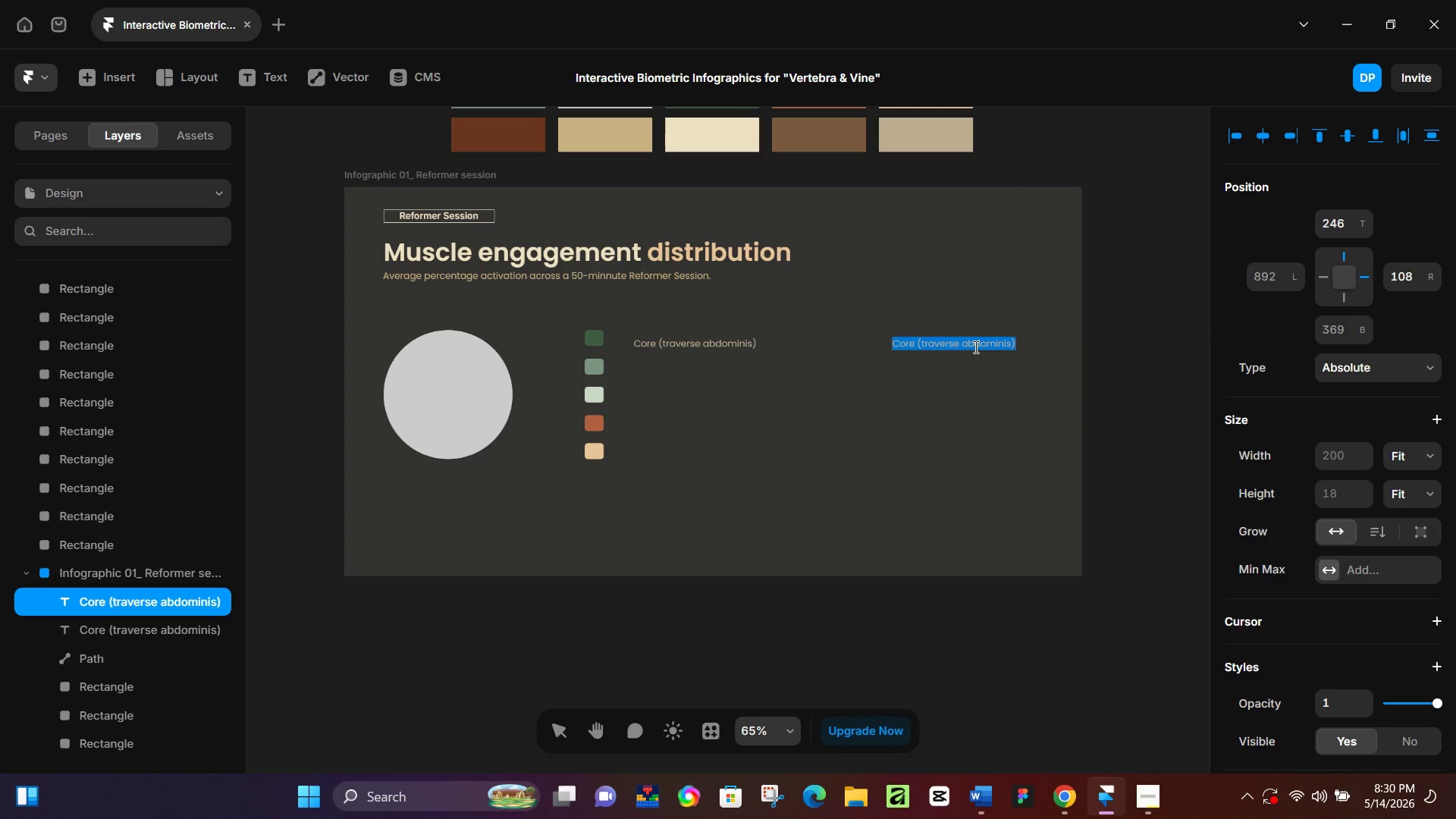 
type(38%)
 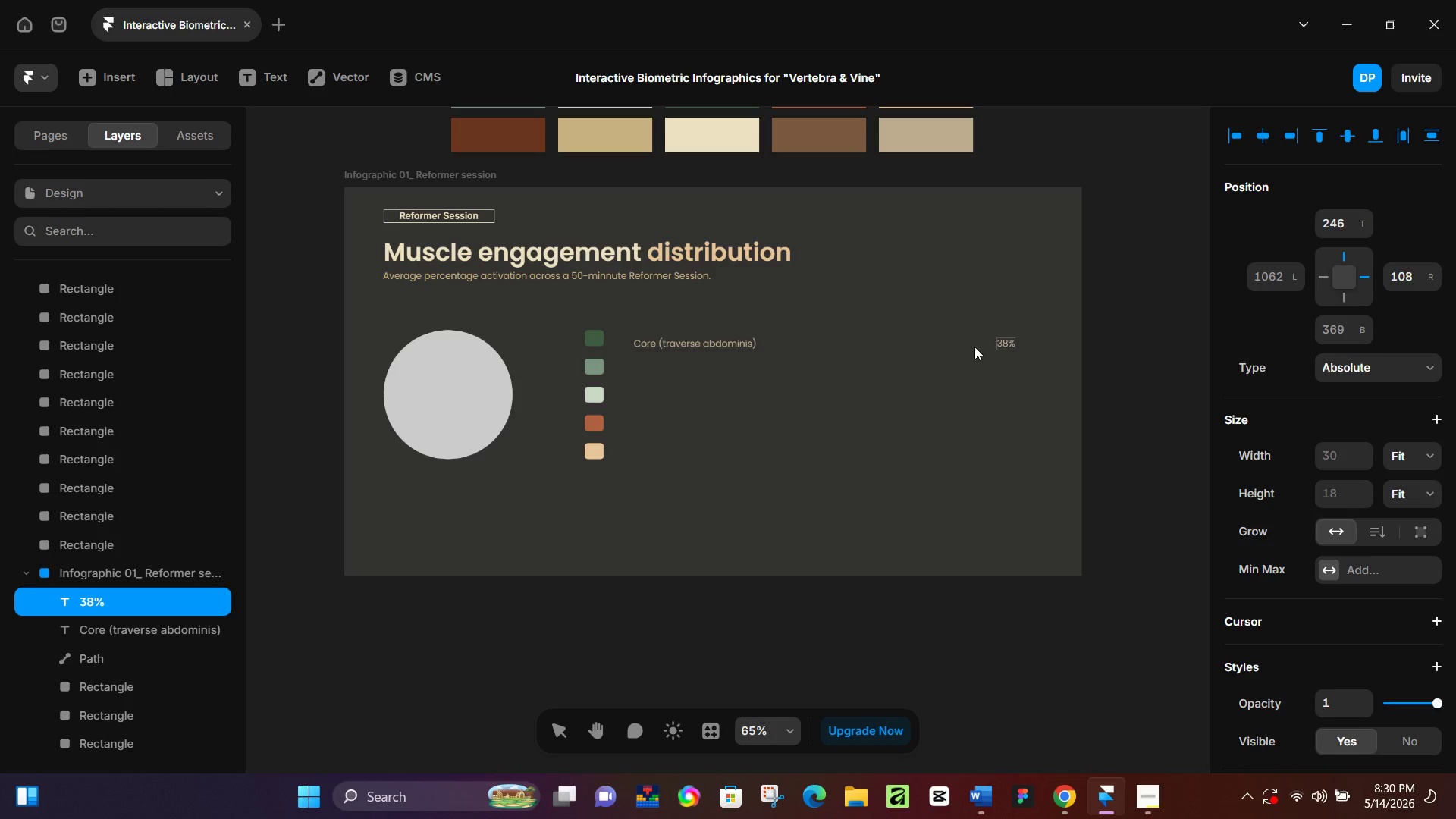 
left_click([1116, 378])
 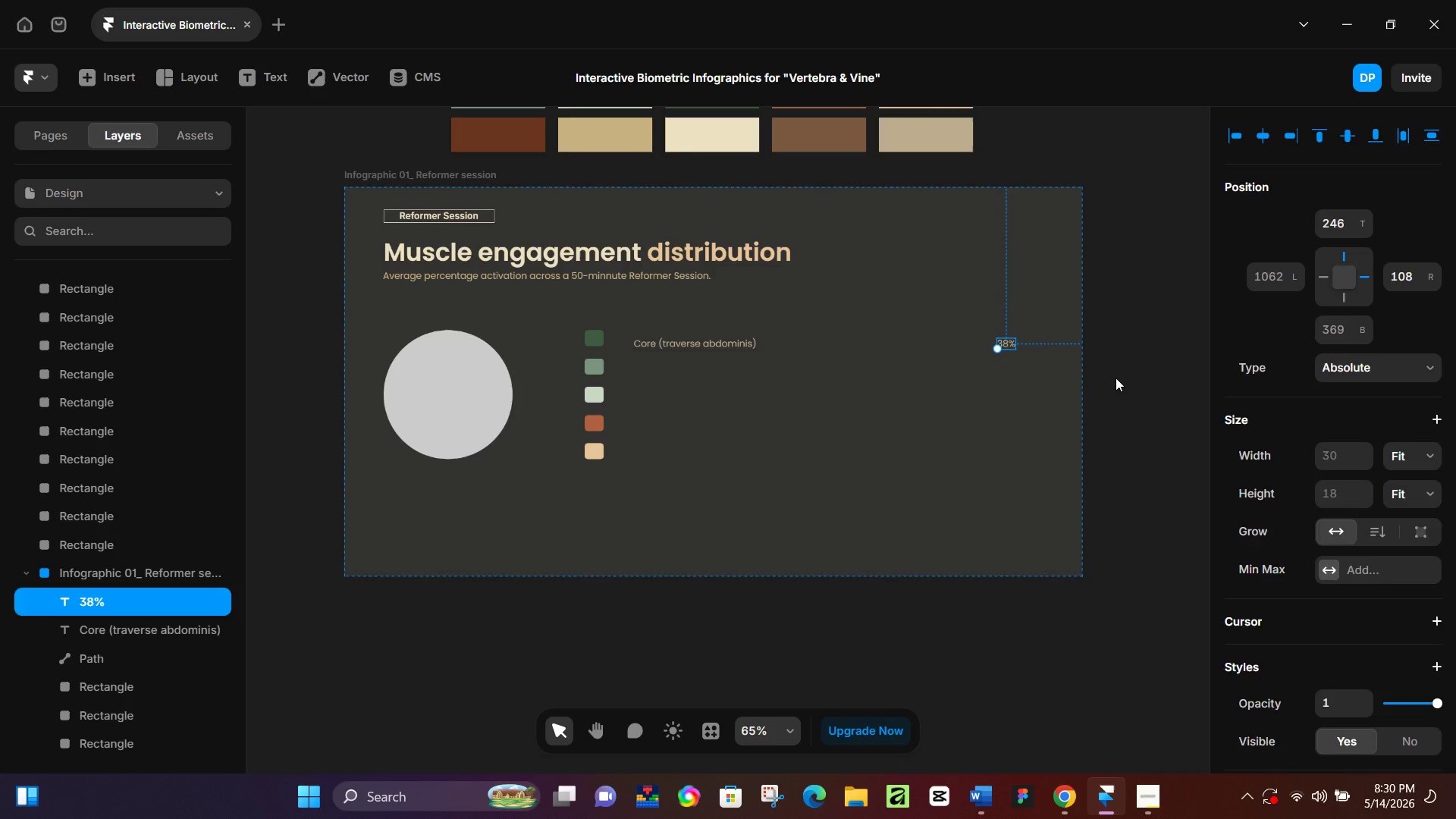 
left_click([1116, 378])
 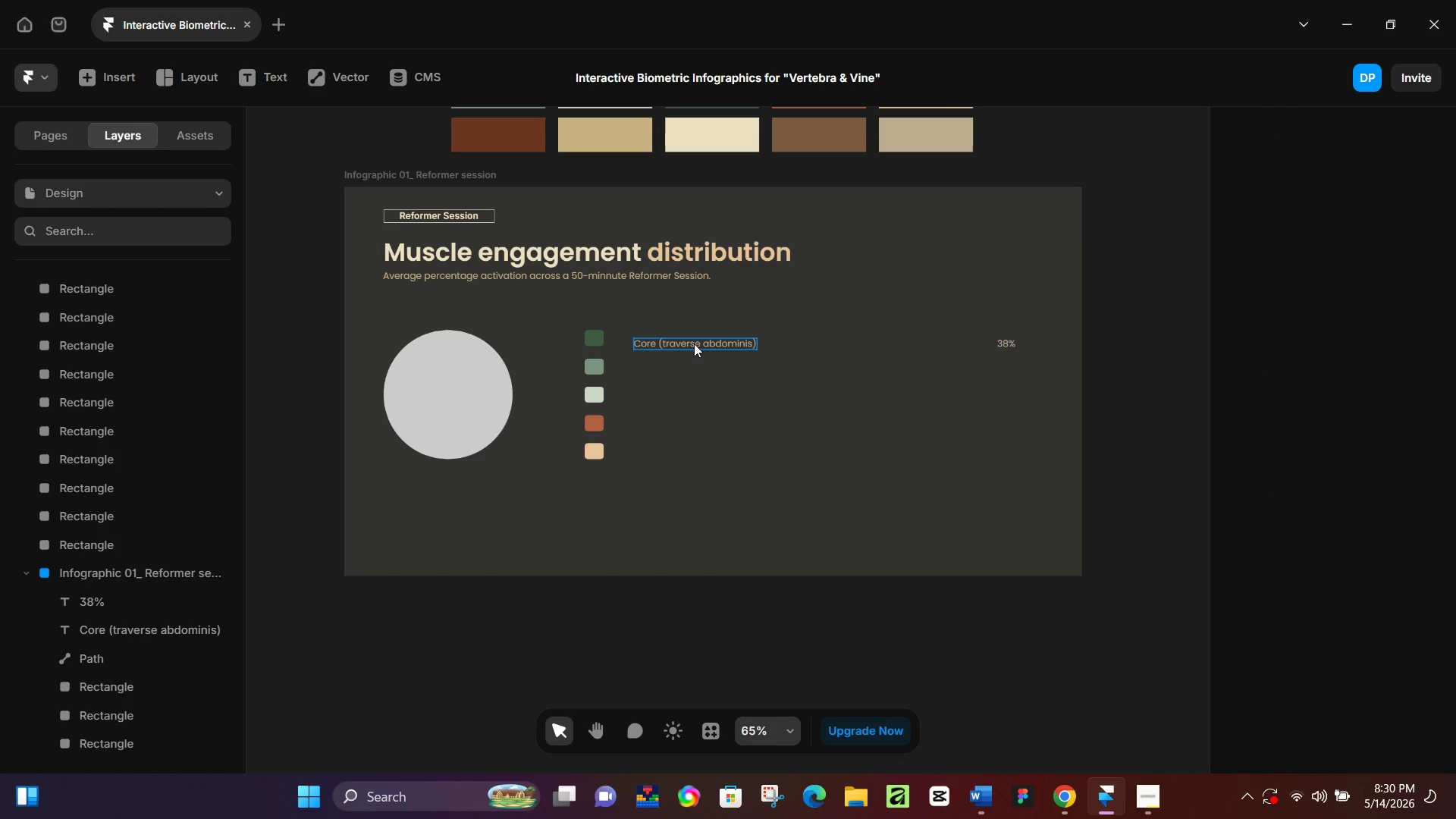 
left_click([694, 344])
 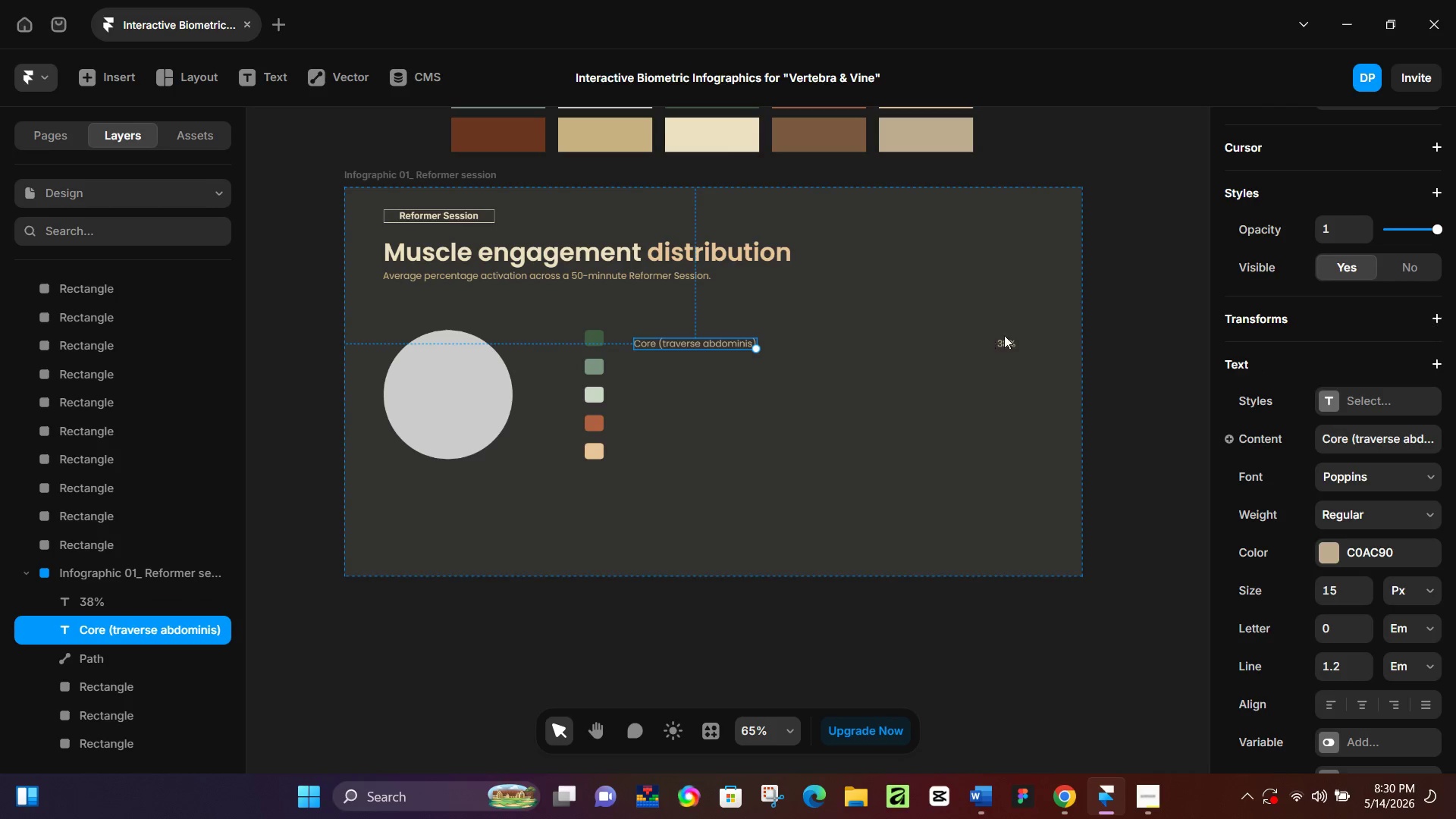 
hold_key(key=ShiftLeft, duration=0.72)
left_click([1007, 343])
 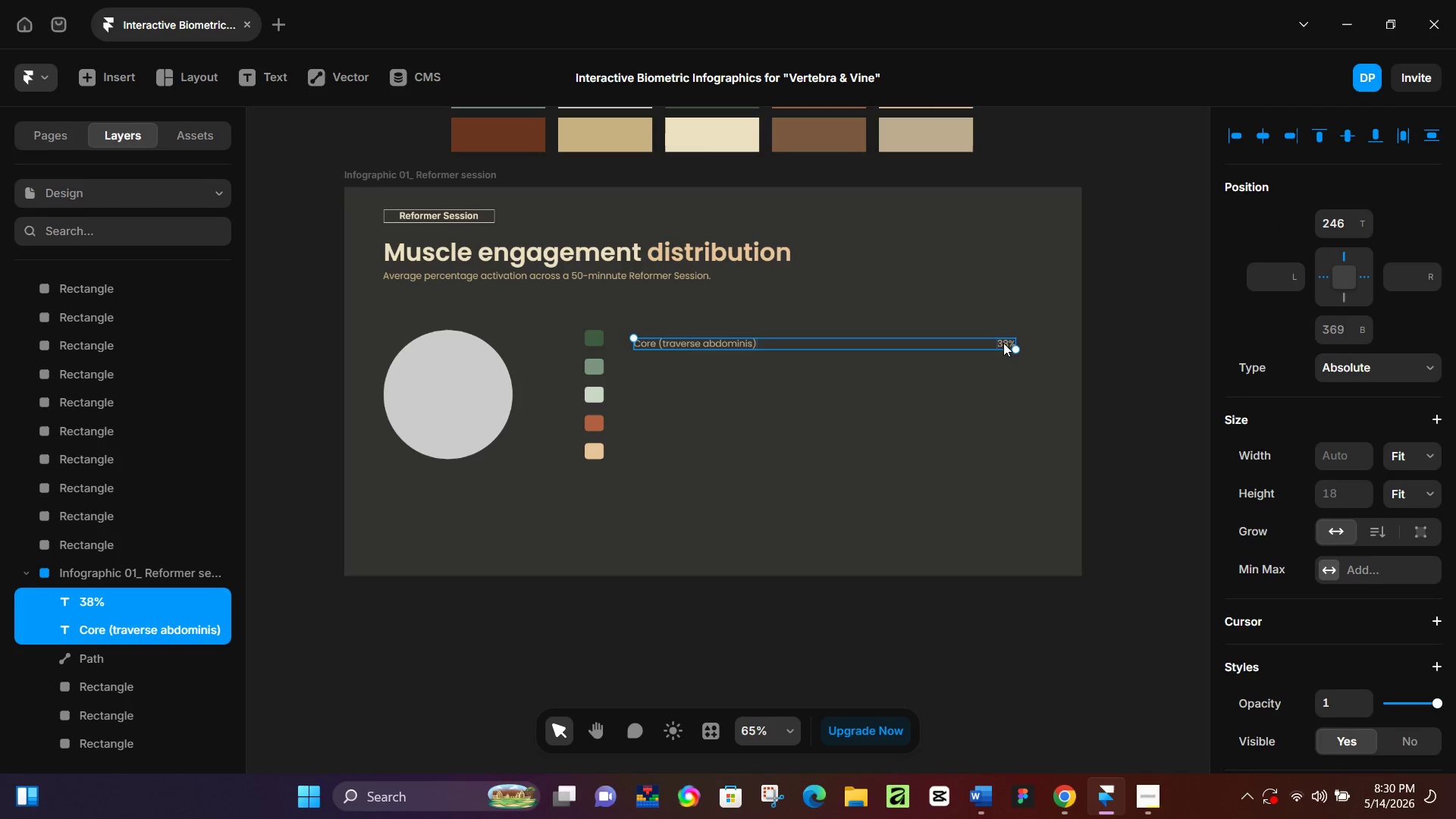 
hold_key(key=ControlLeft, duration=0.61)
 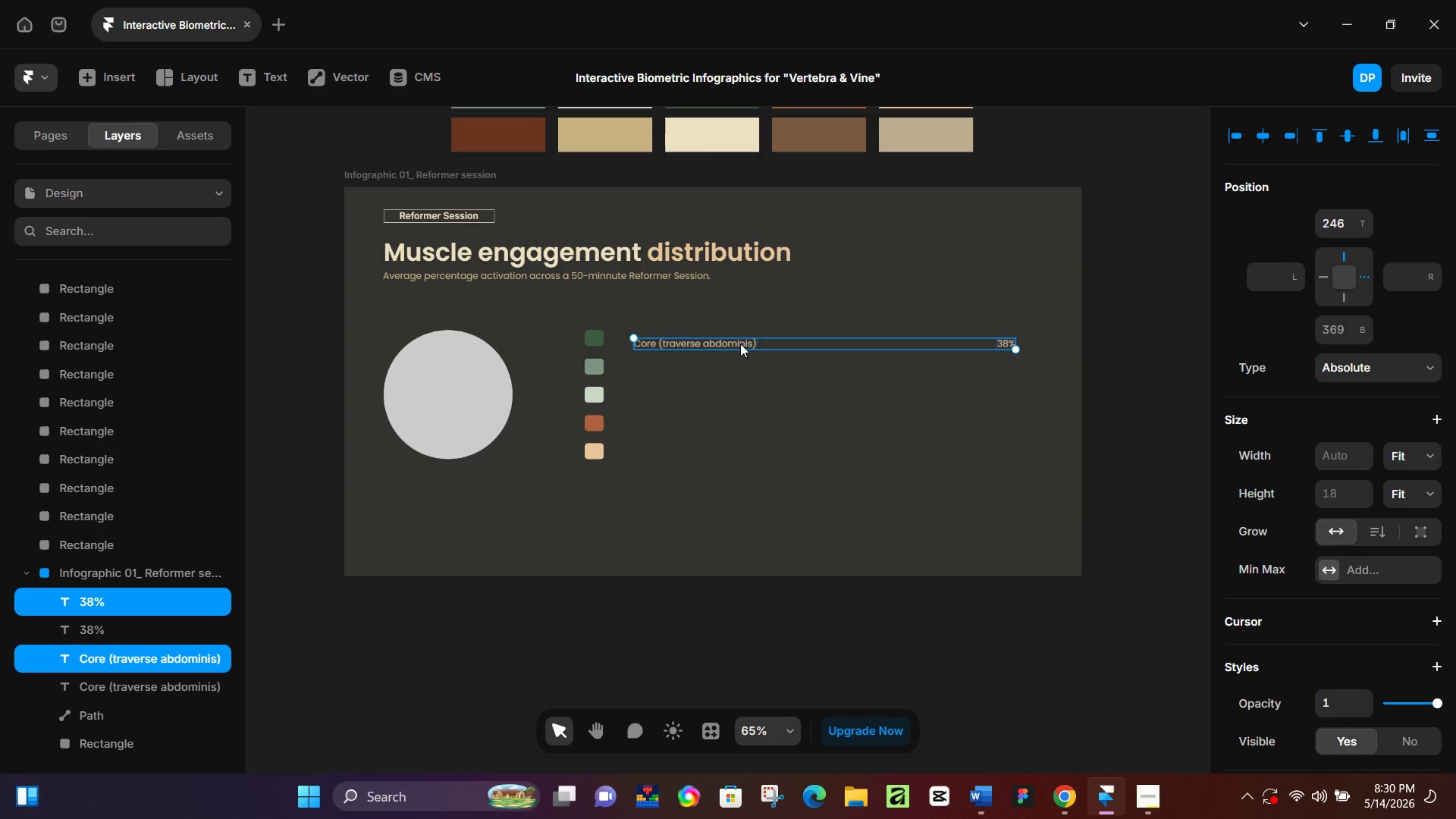 
hold_key(key=D, duration=0.33)
 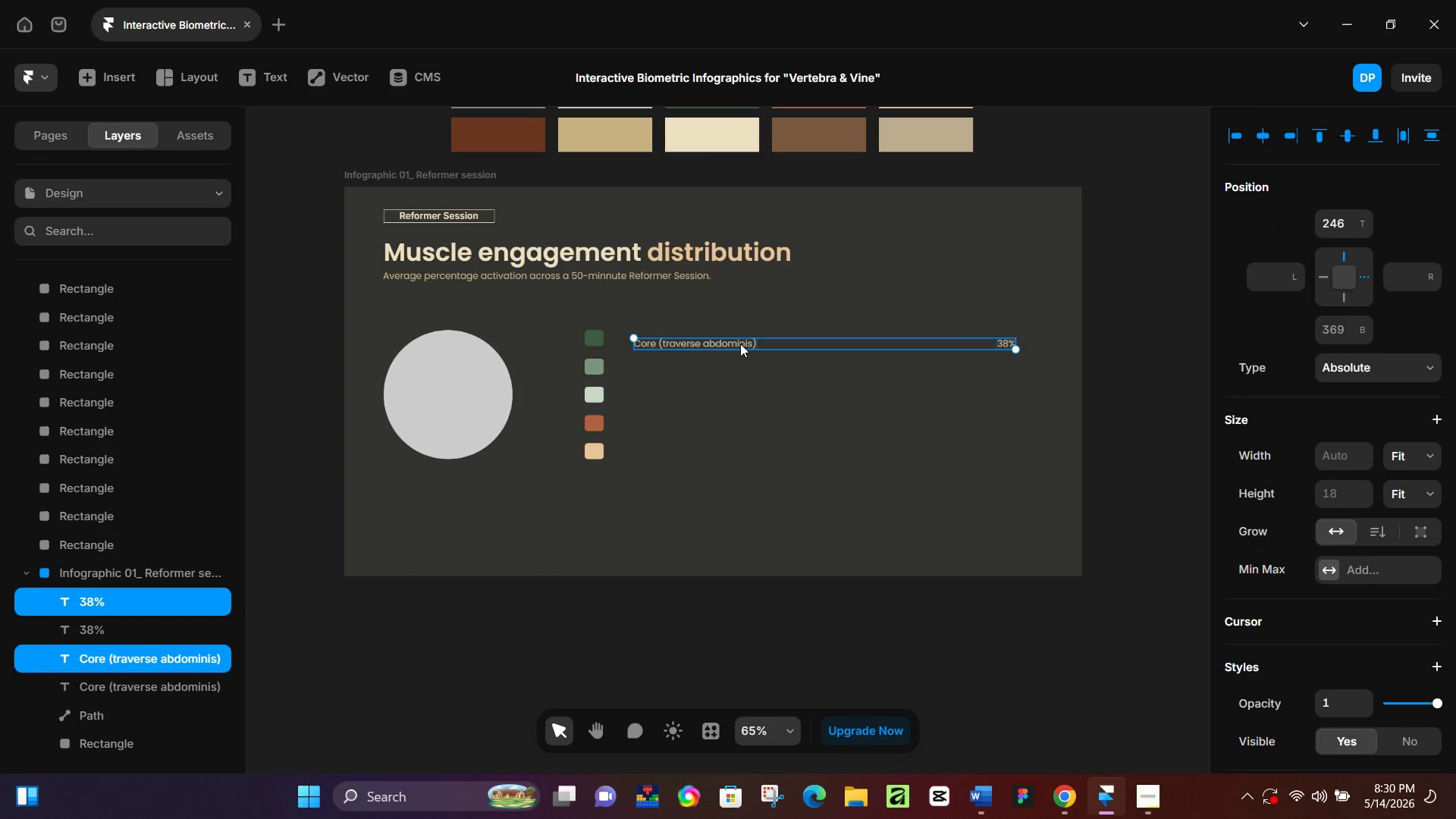 
left_click_drag(start_coordinate=[740, 344], to_coordinate=[739, 369])
 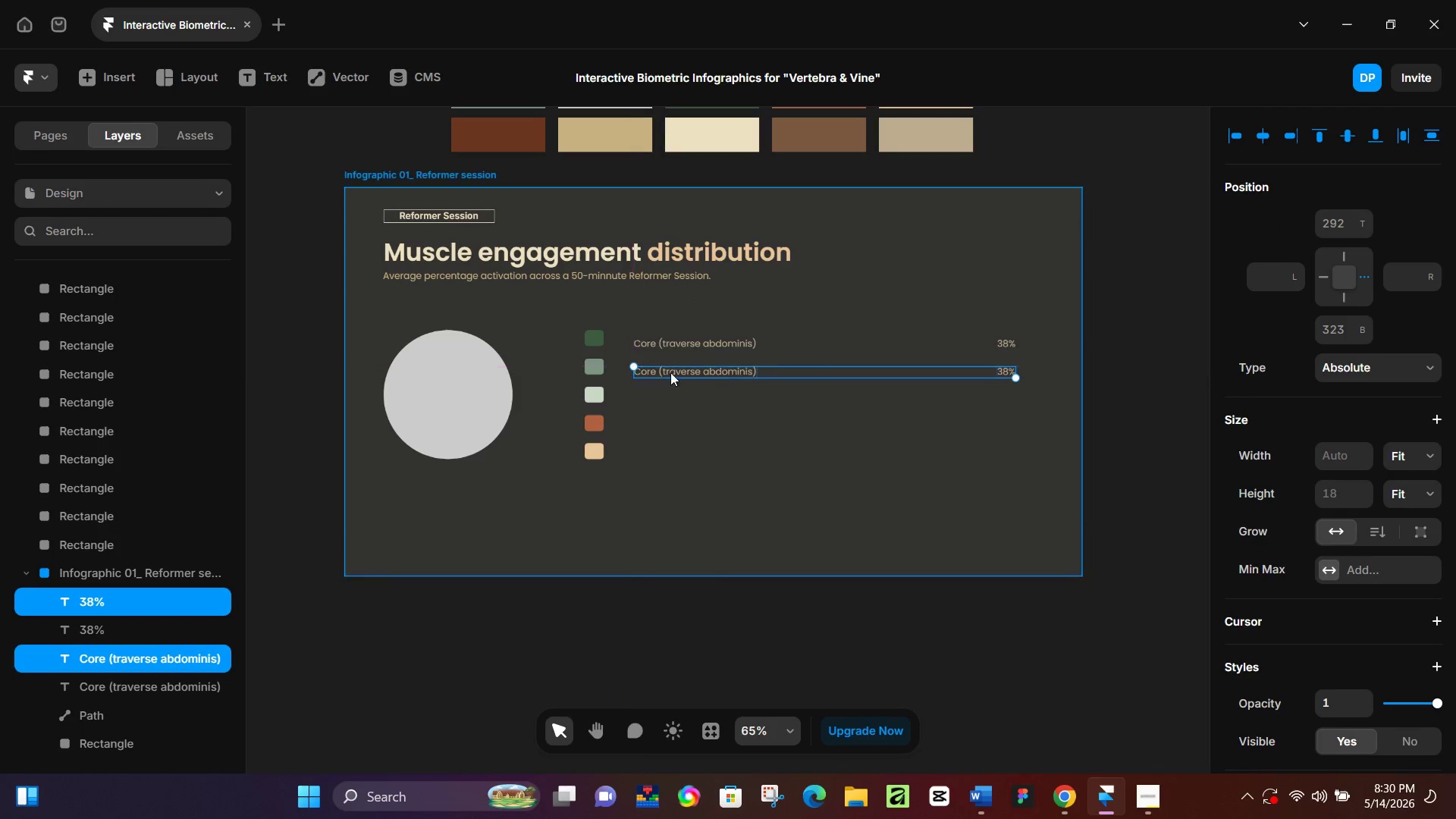 
hold_key(key=ControlLeft, duration=0.77)
scroll: coordinate [659, 375], scroll_direction: up, amount: 7.0
 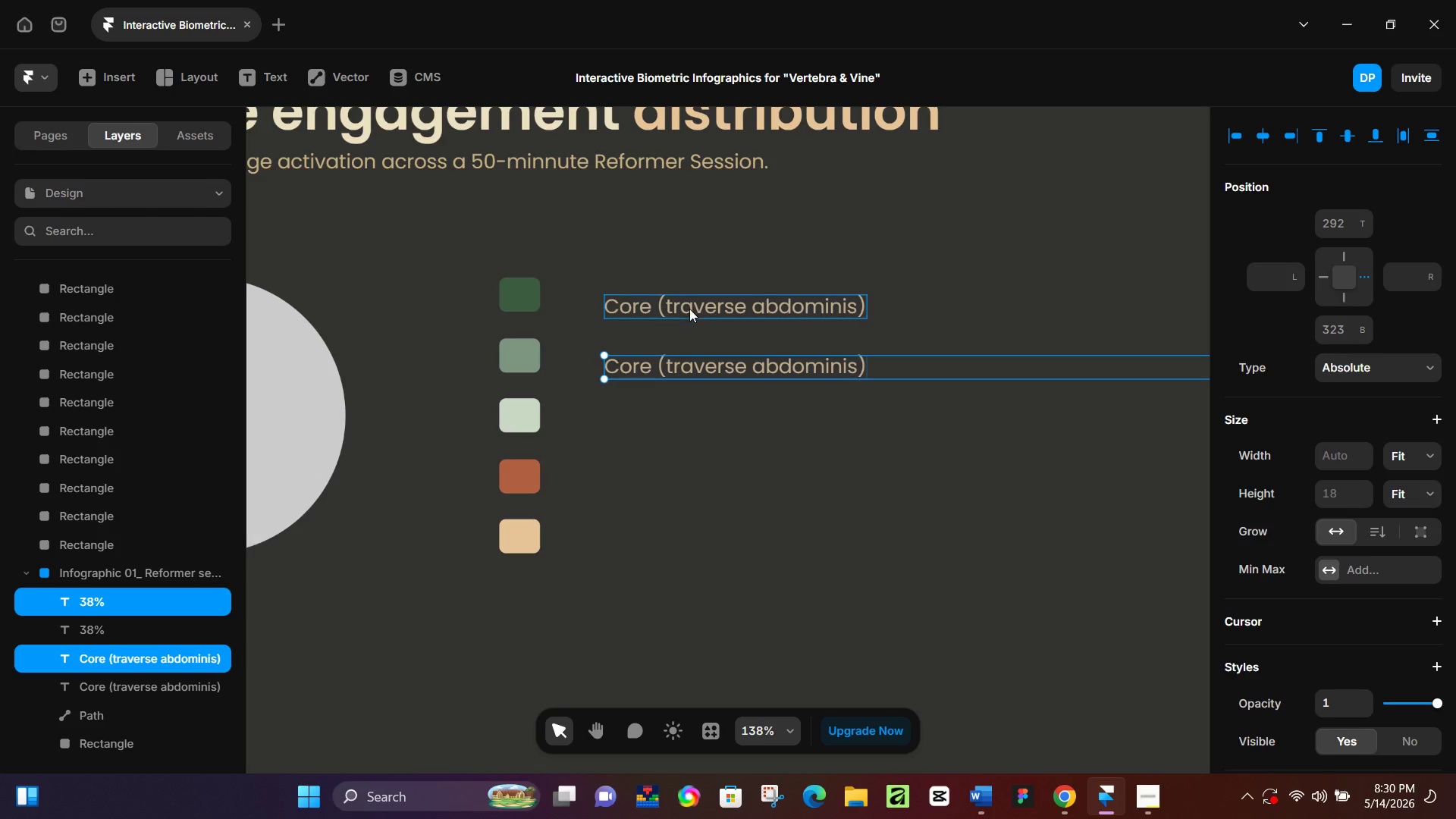 
hold_key(key=ShiftLeft, duration=0.5)
left_click([695, 303])
 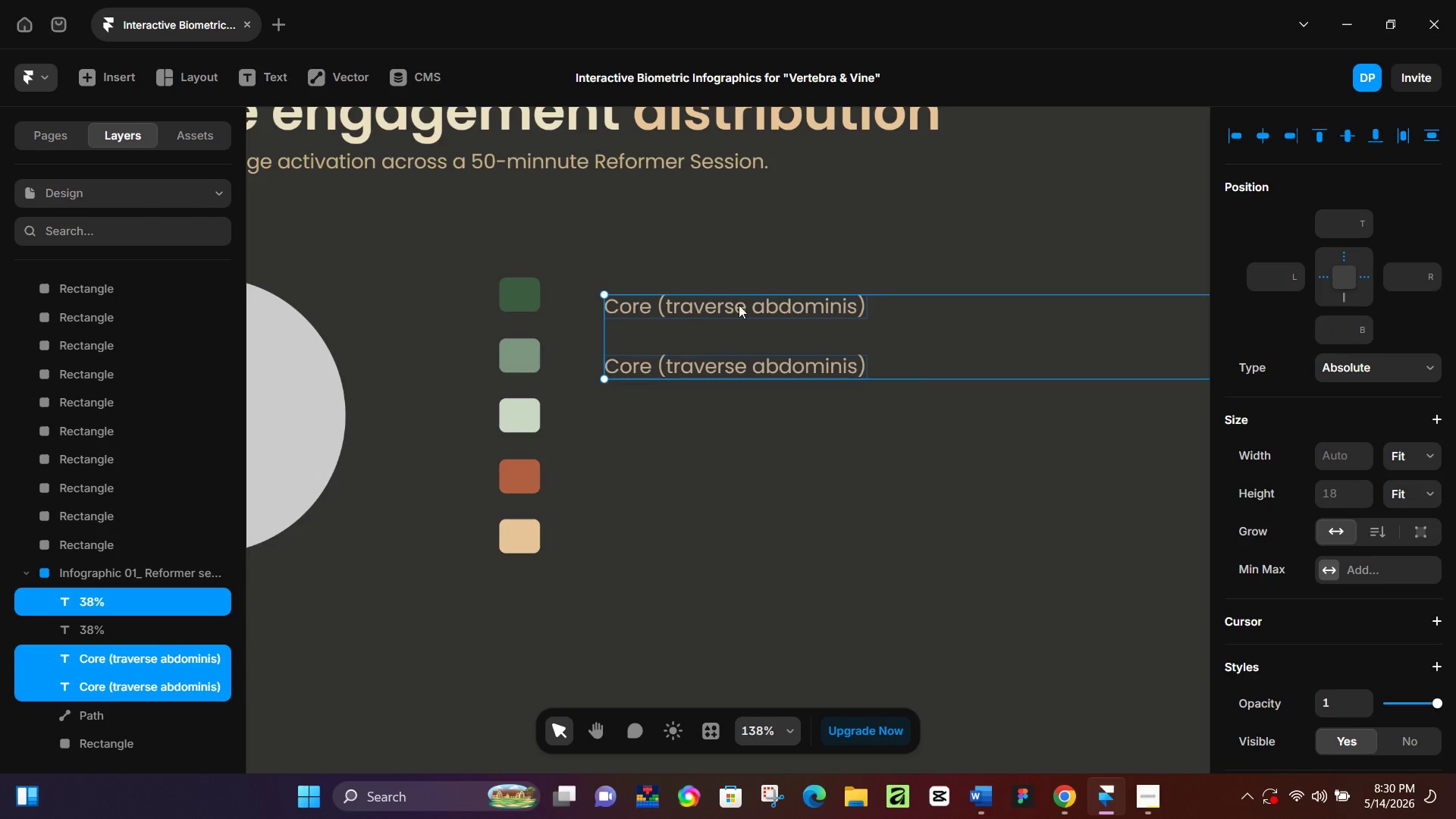 
hold_key(key=ControlLeft, duration=0.41)
scroll: coordinate [794, 321], scroll_direction: down, amount: 5.0
 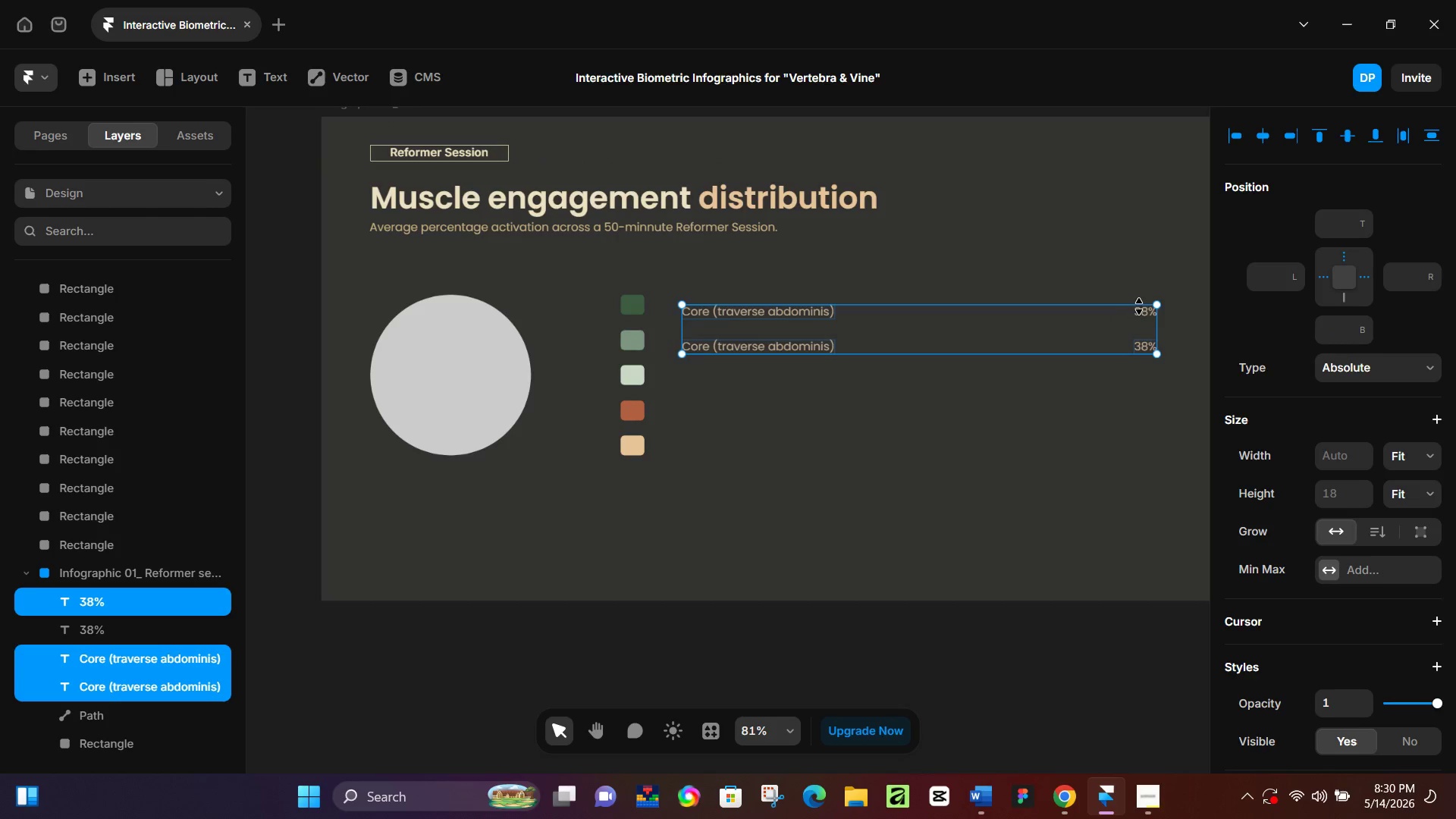 
hold_key(key=ShiftLeft, duration=0.77)
left_click([1151, 314])
 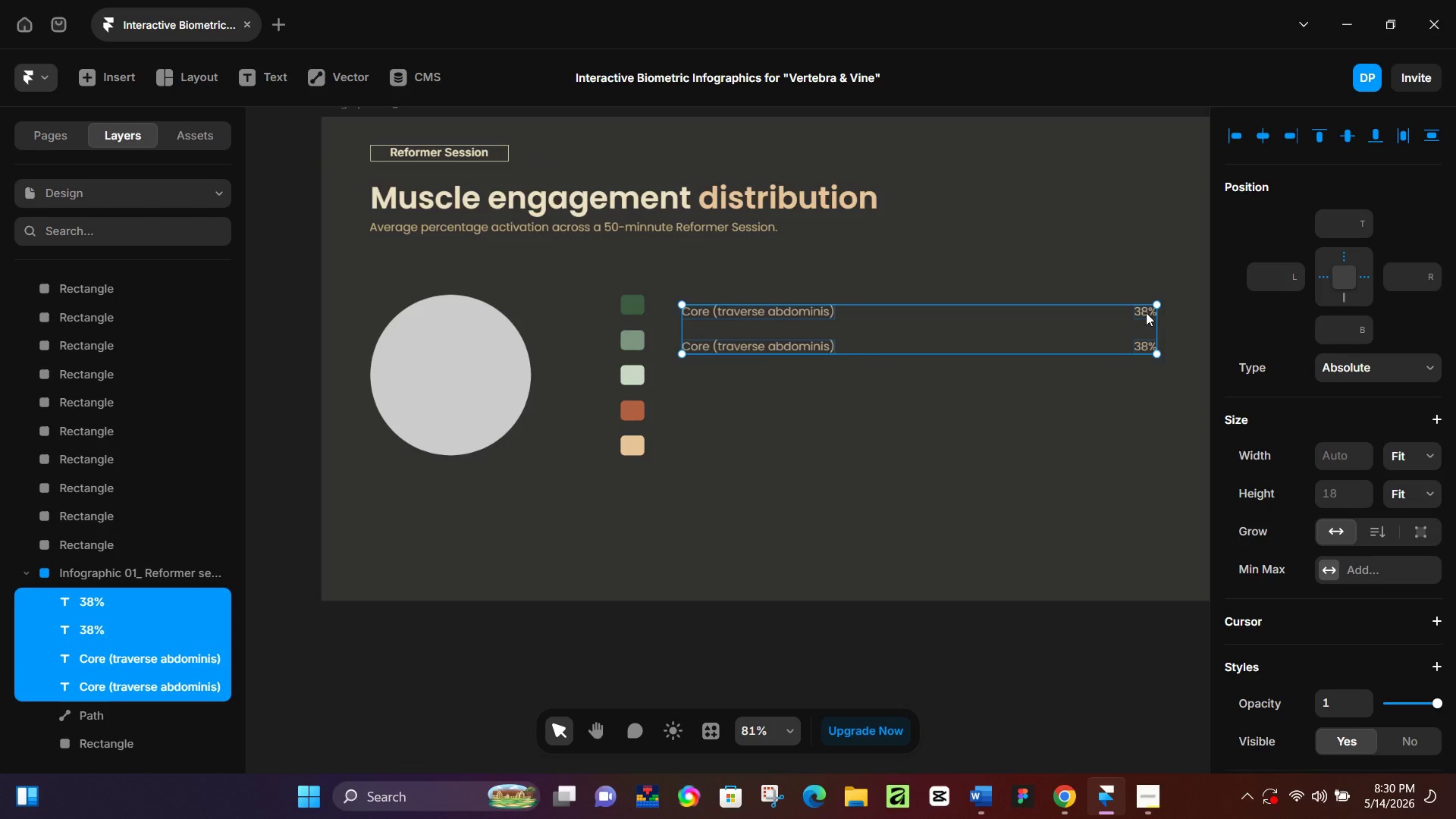 
key(ArrowUp)
 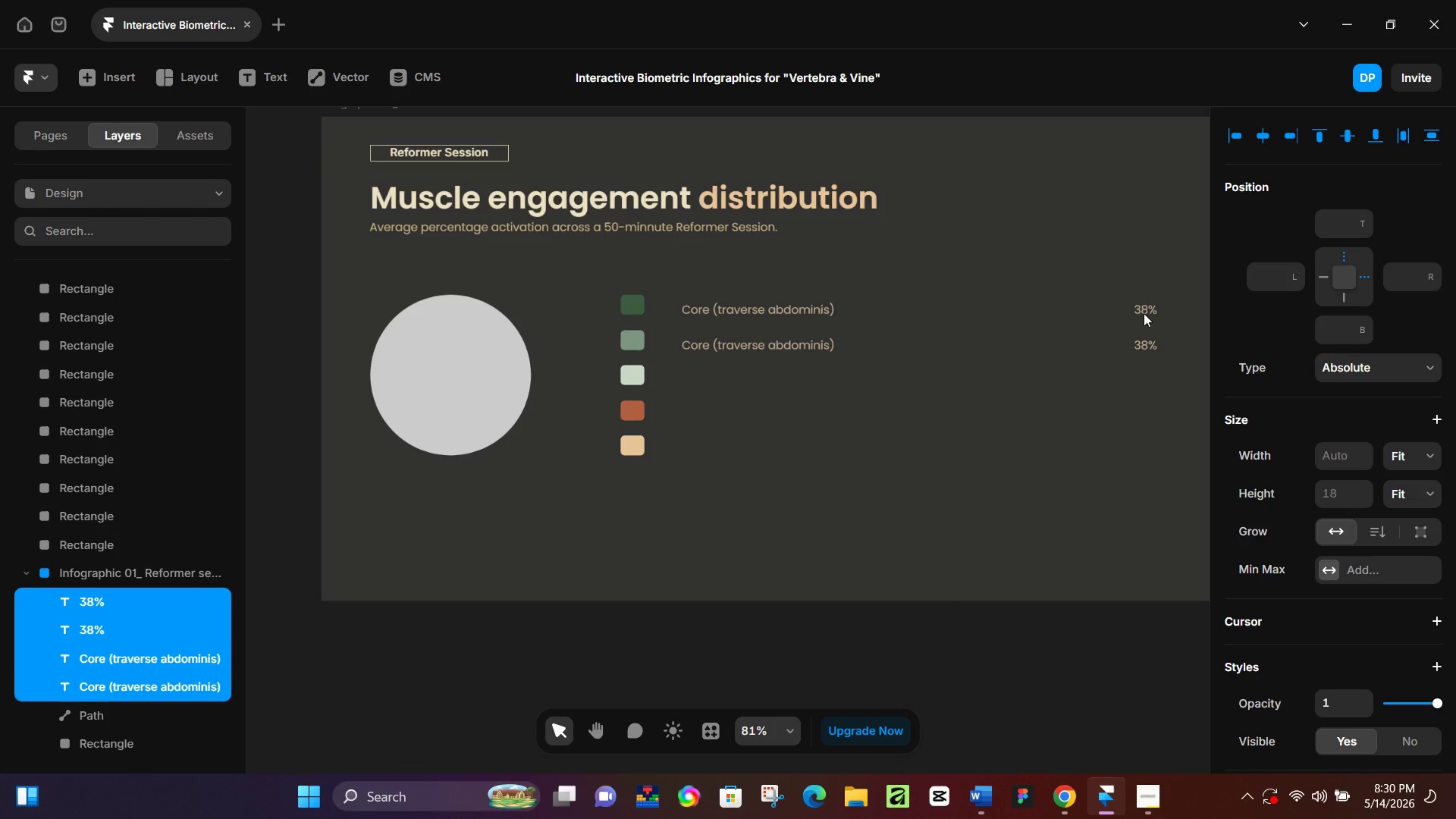 
key(ArrowUp)
 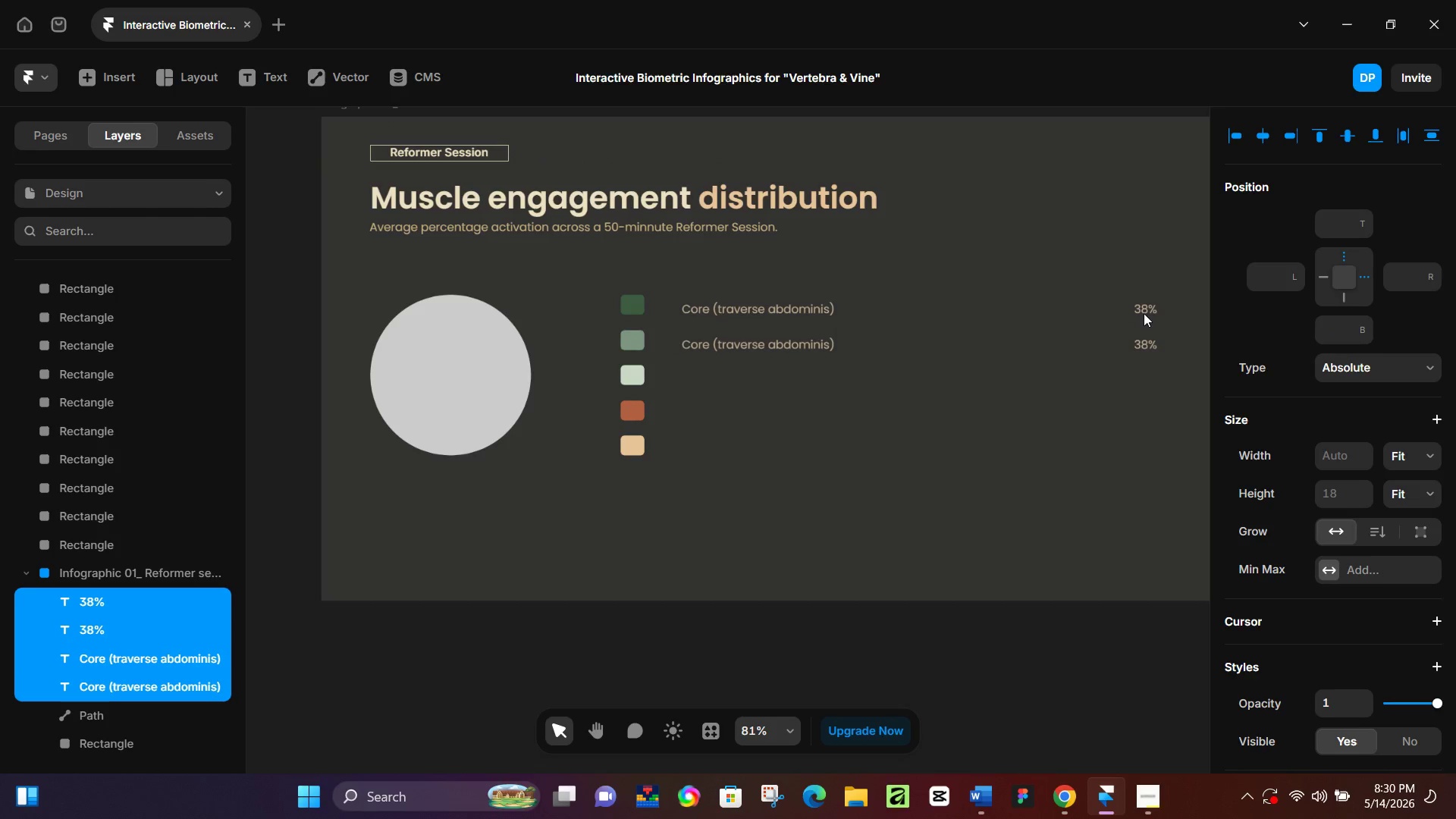 
key(ArrowUp)
 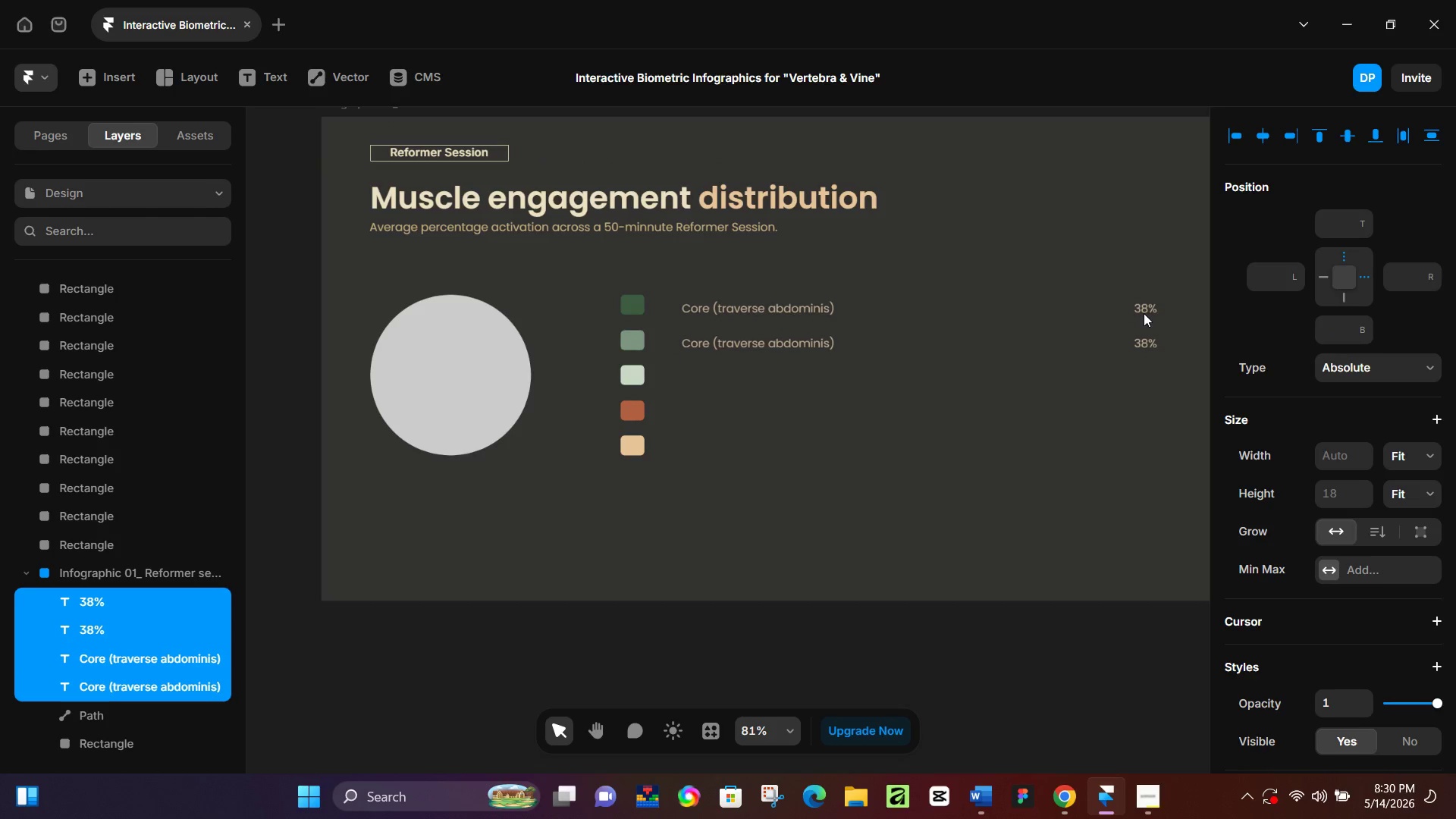 
hold_key(key=ArrowUp, duration=0.61)
 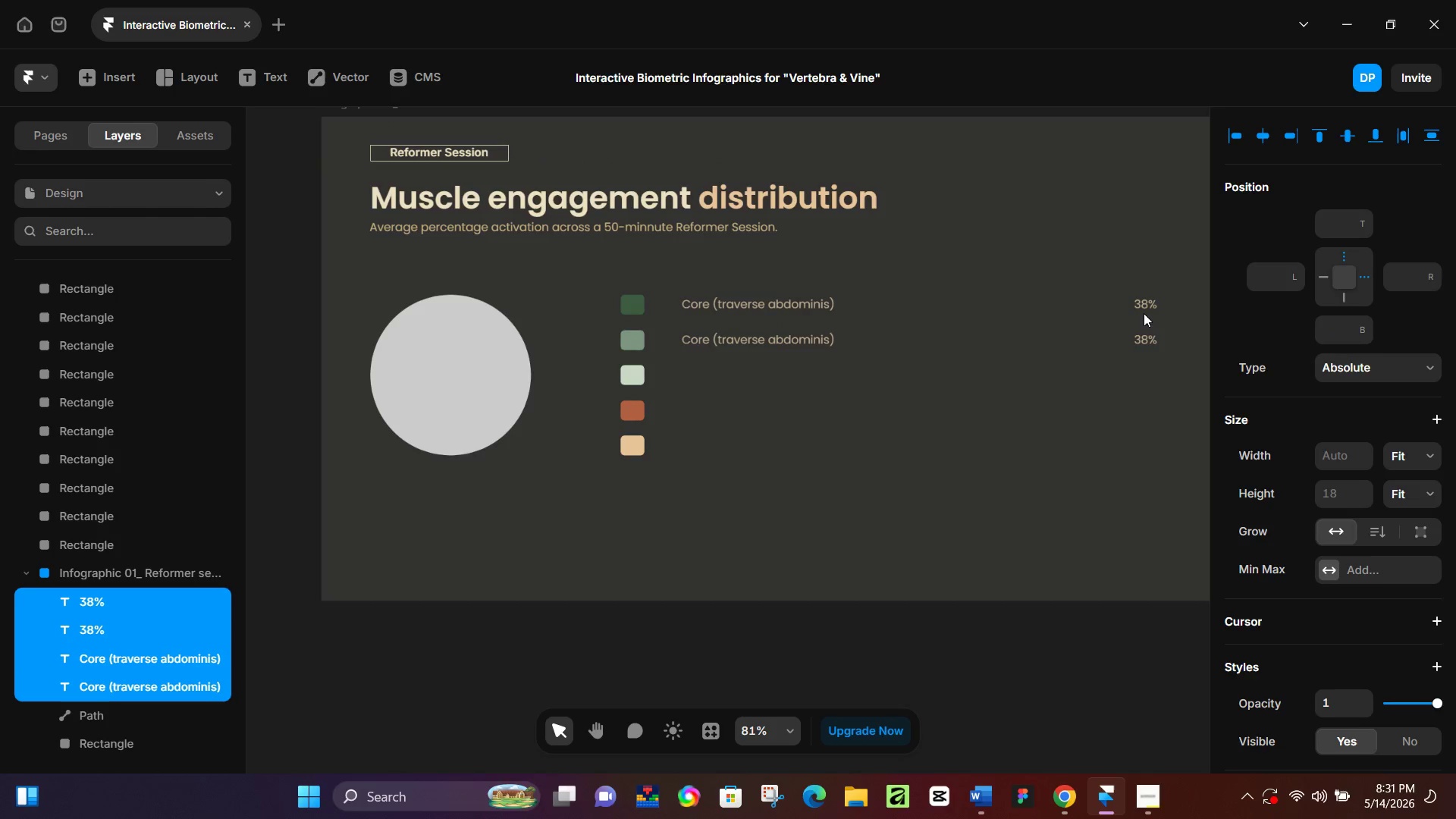 
key(ArrowUp)
 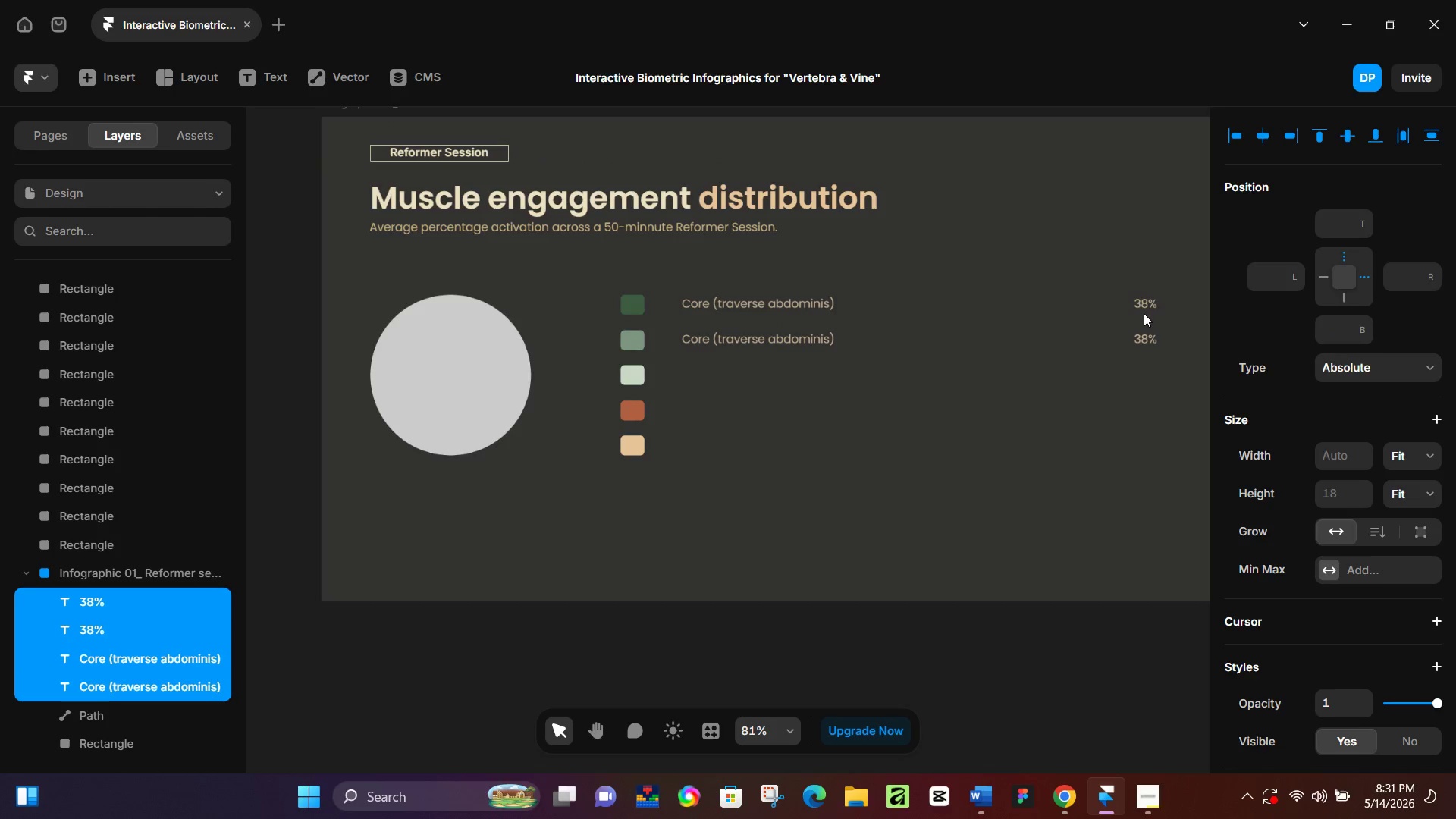 
key(ArrowUp)
 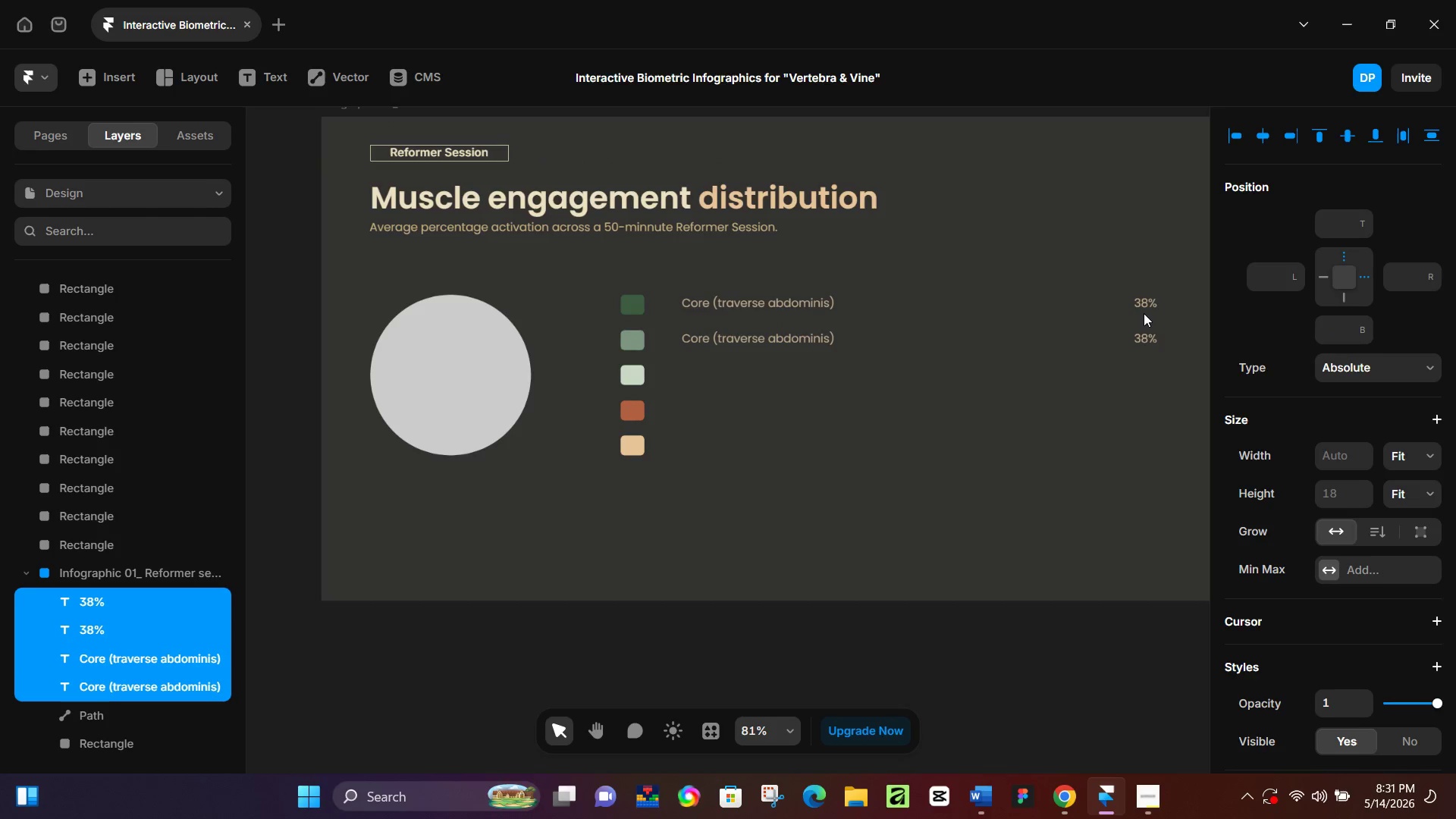 
key(ArrowUp)
 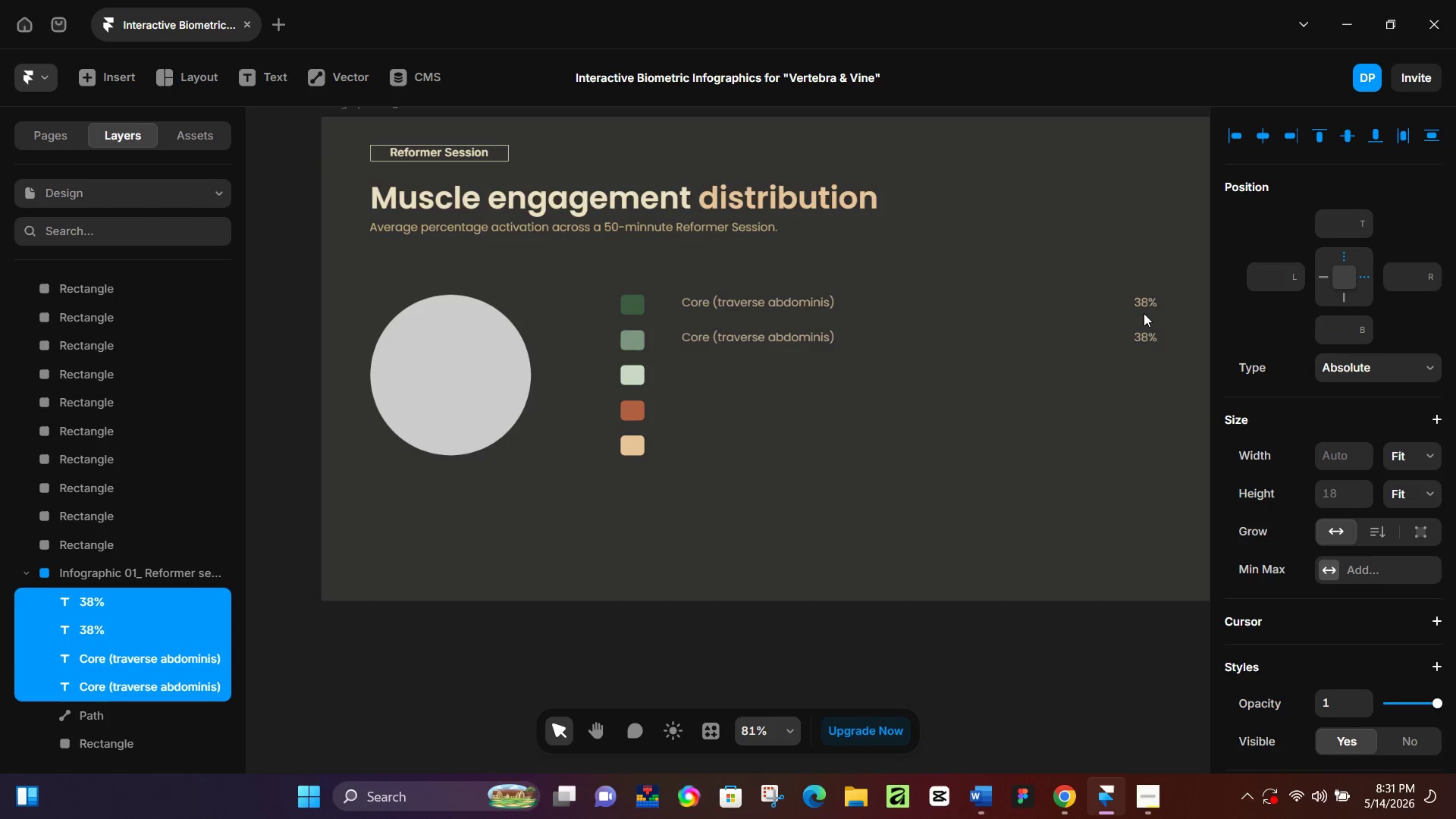 
key(ArrowUp)
 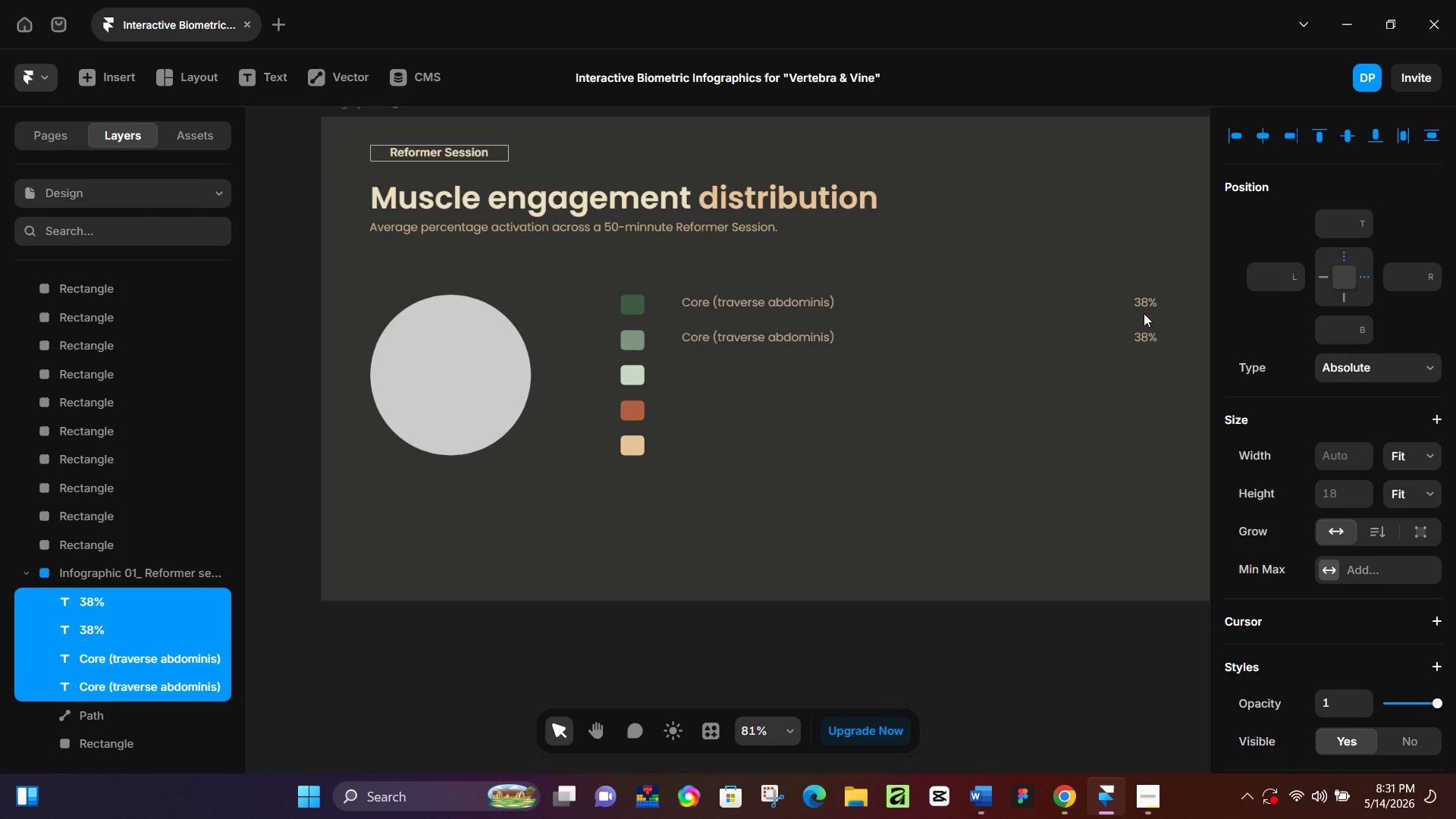 
key(ArrowDown)
 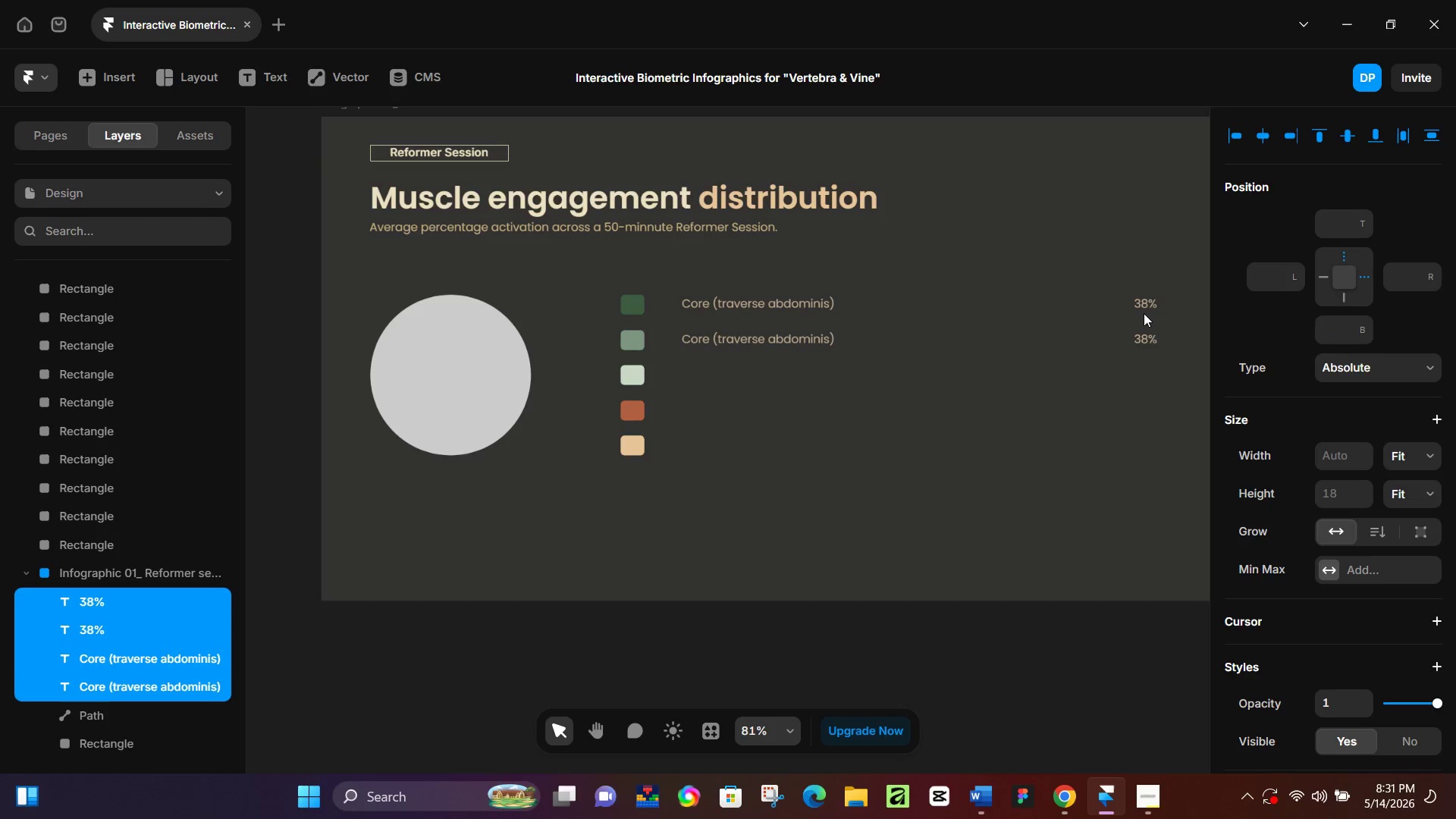 
key(ArrowDown)
 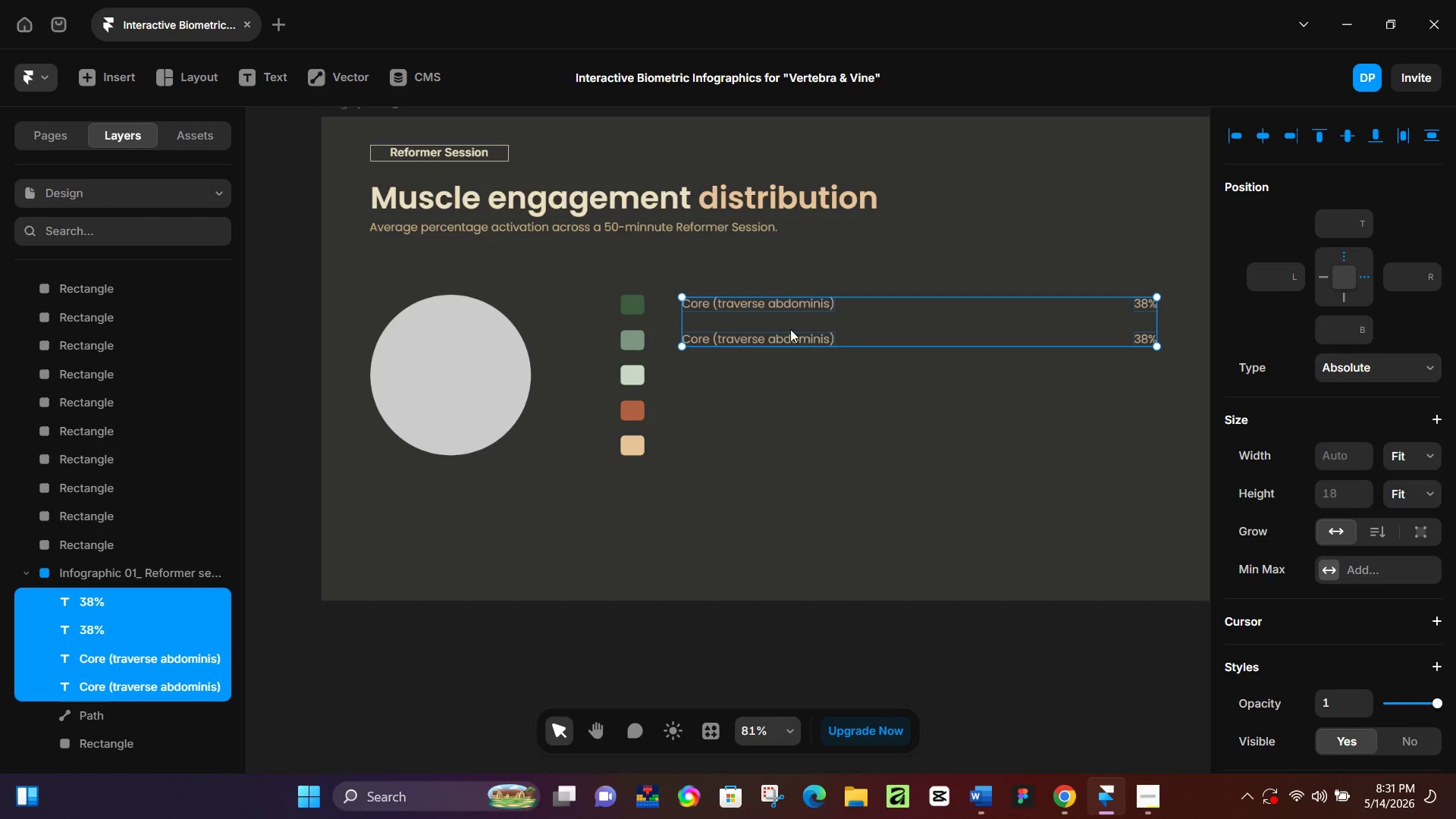 
key(Control+D)
 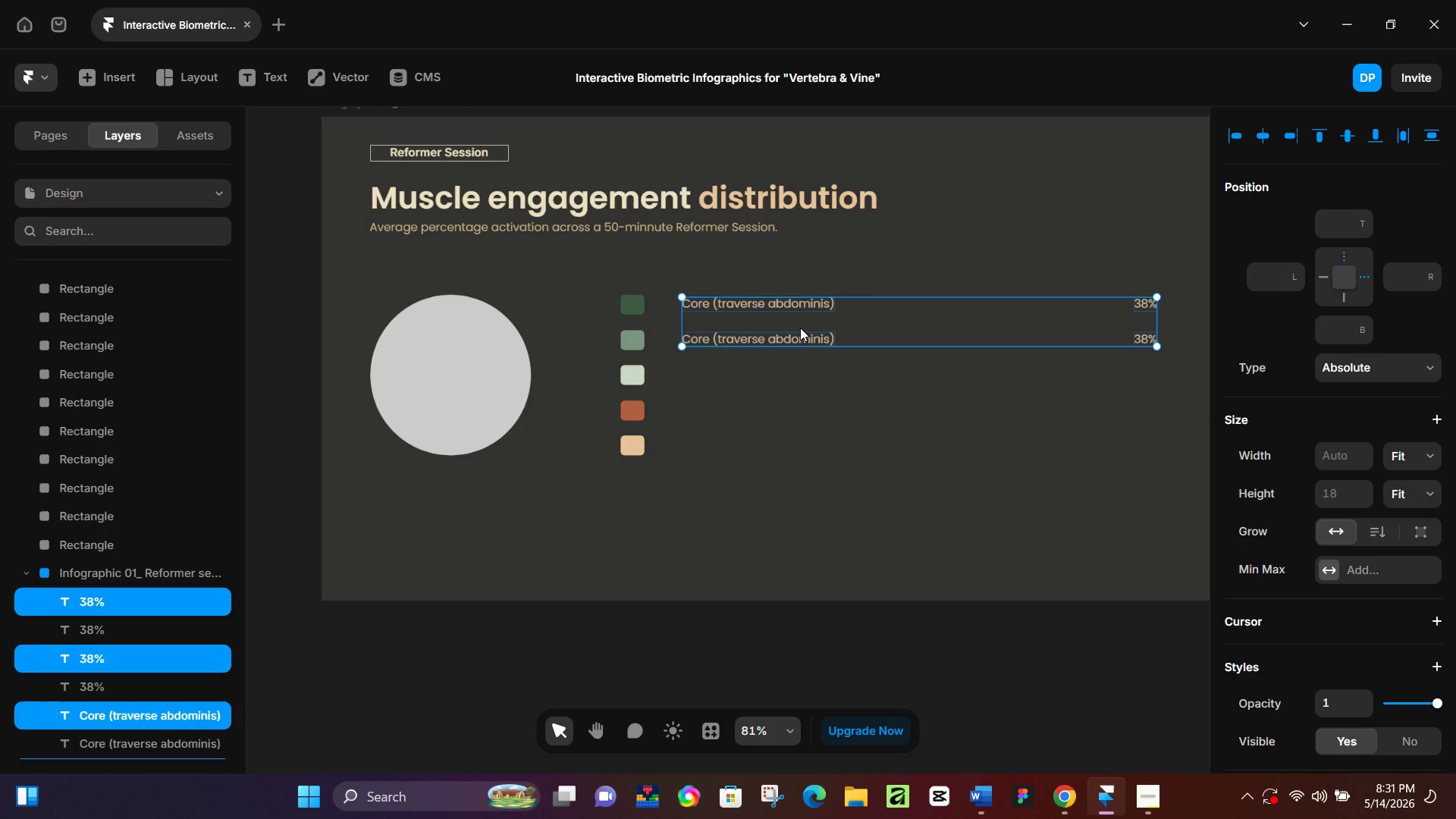 
hold_key(key=ArrowDown, duration=1.51)
 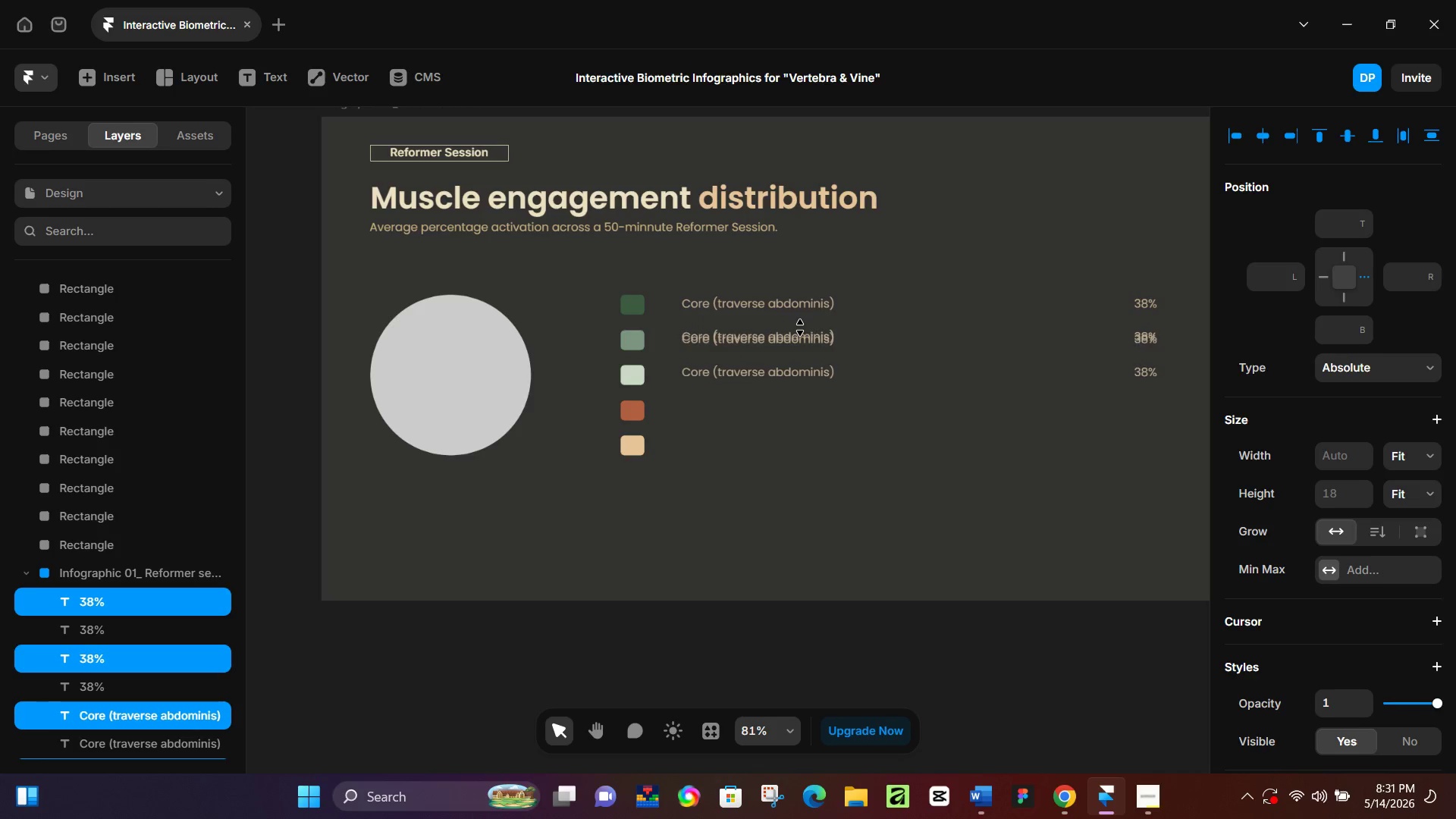 
hold_key(key=ArrowDown, duration=0.5)
 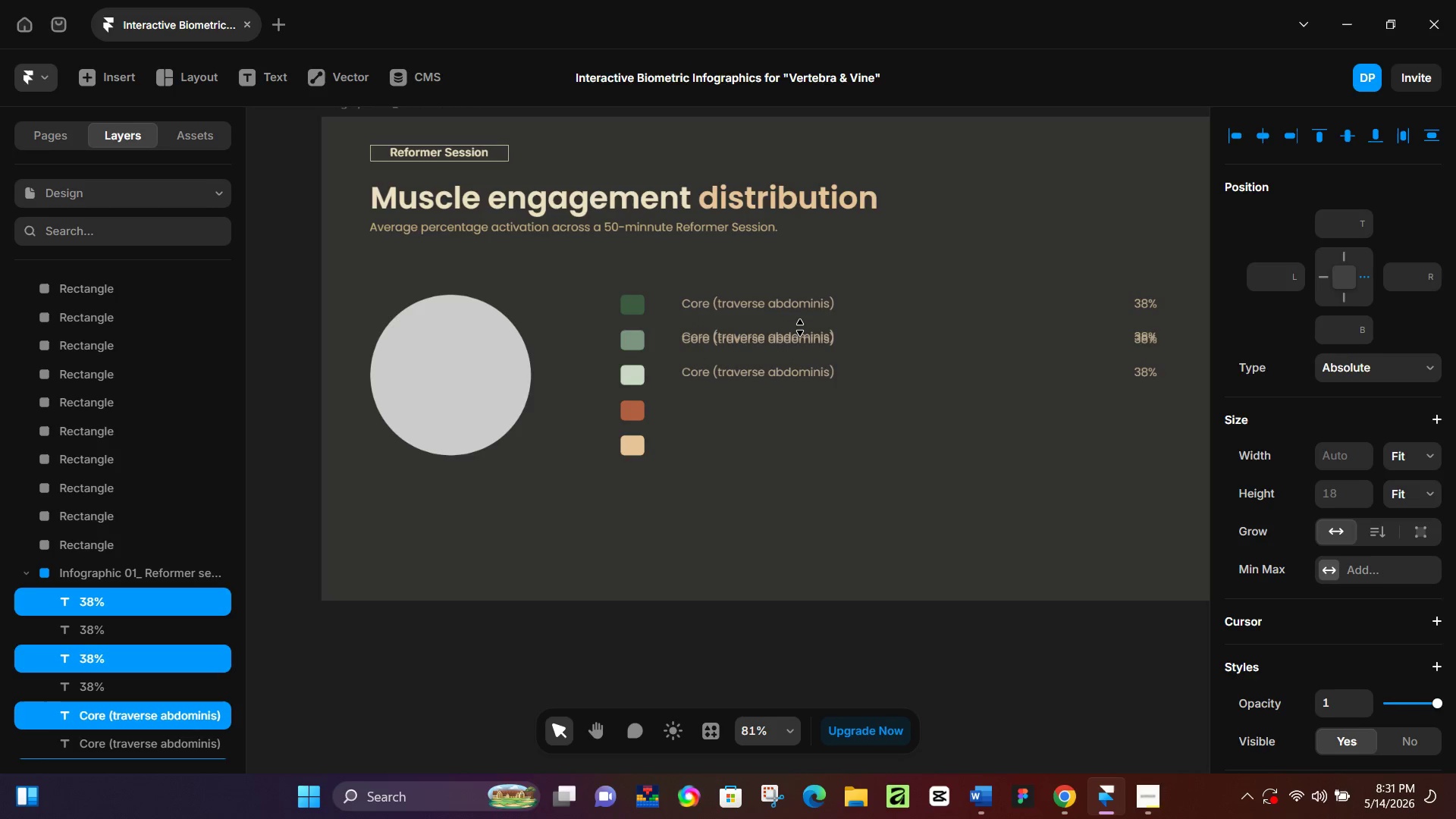 
hold_key(key=ArrowDown, duration=1.51)
 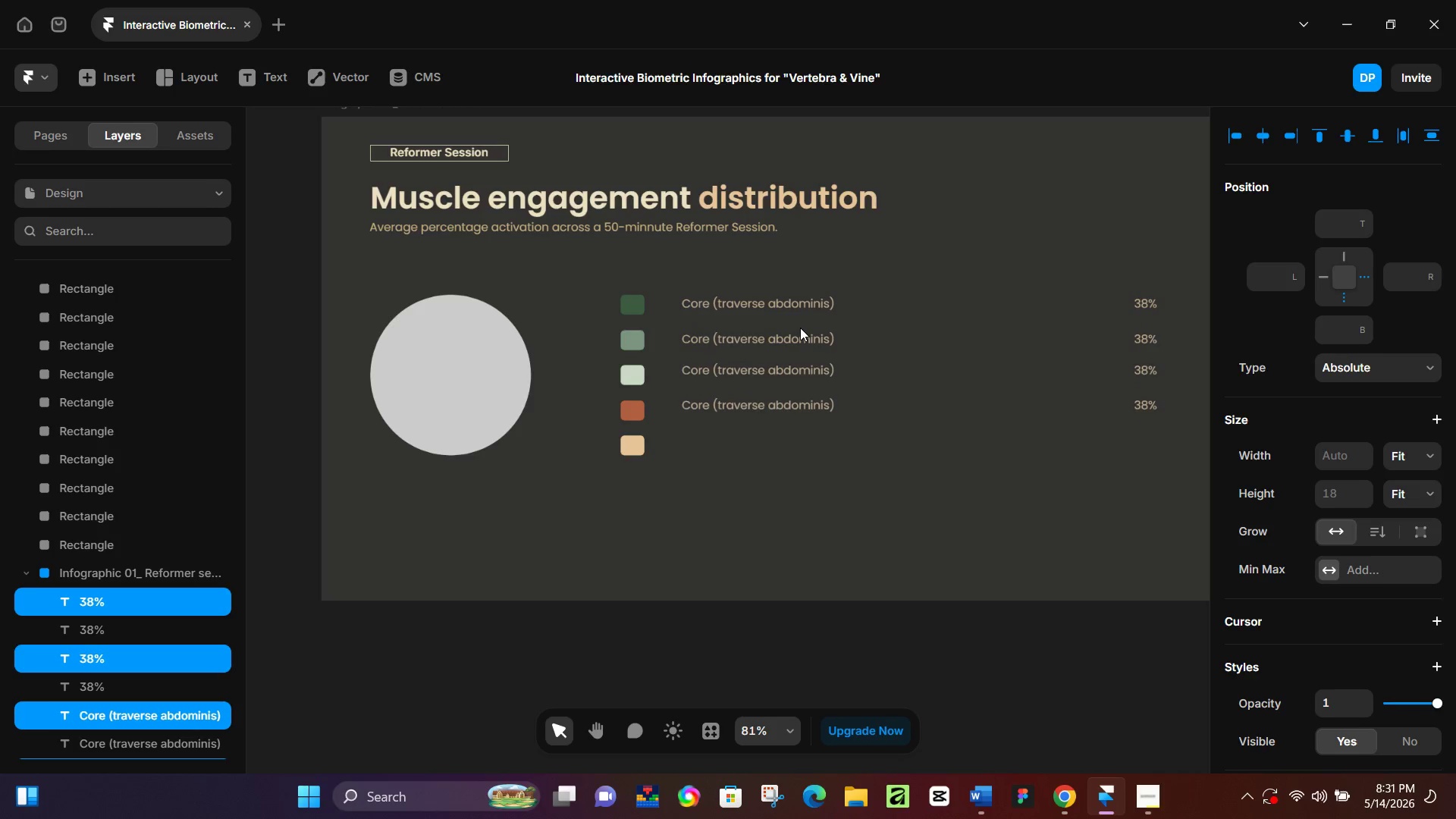 
hold_key(key=ArrowDown, duration=0.53)
 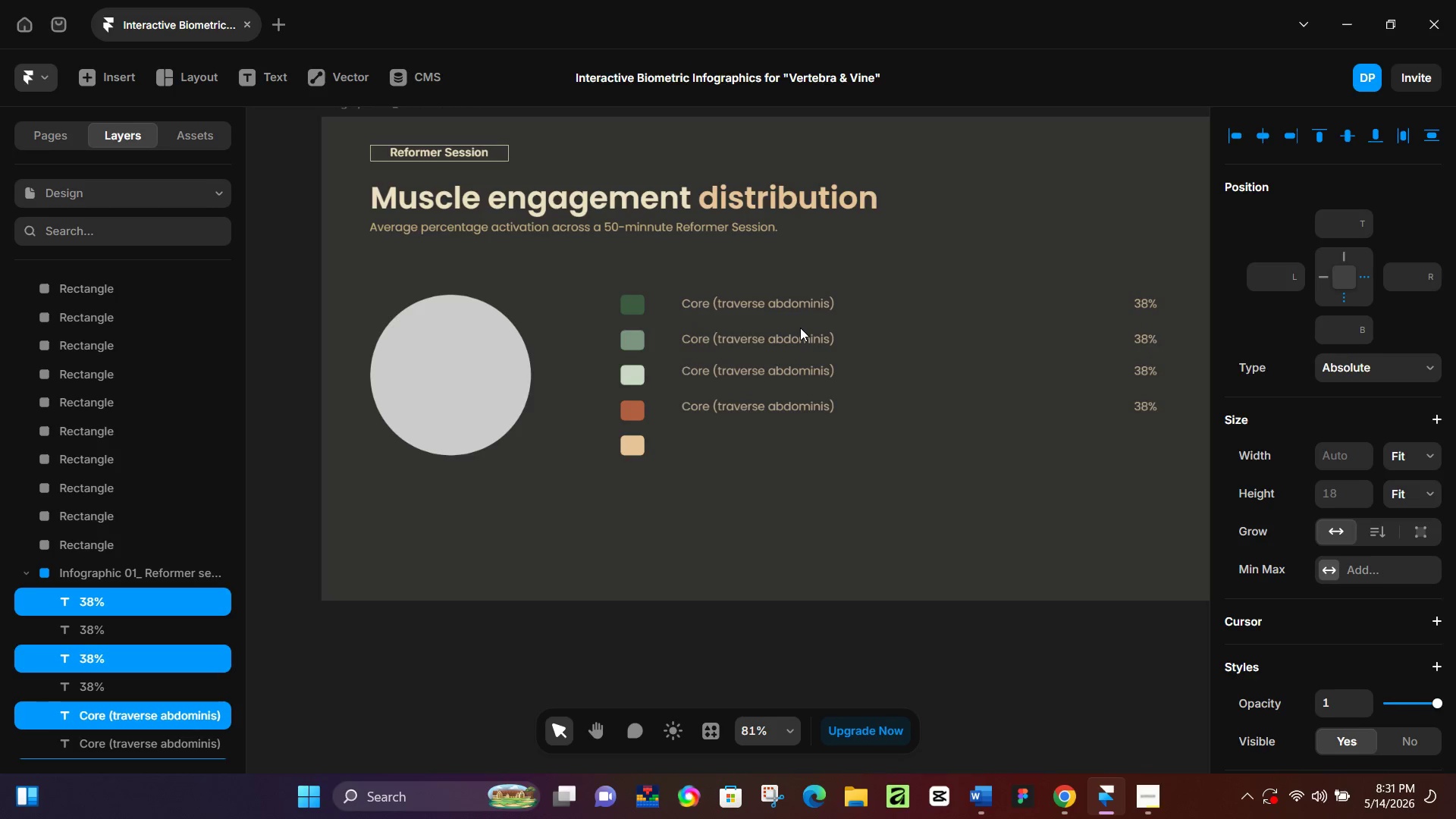 
hold_key(key=ArrowDown, duration=0.86)
 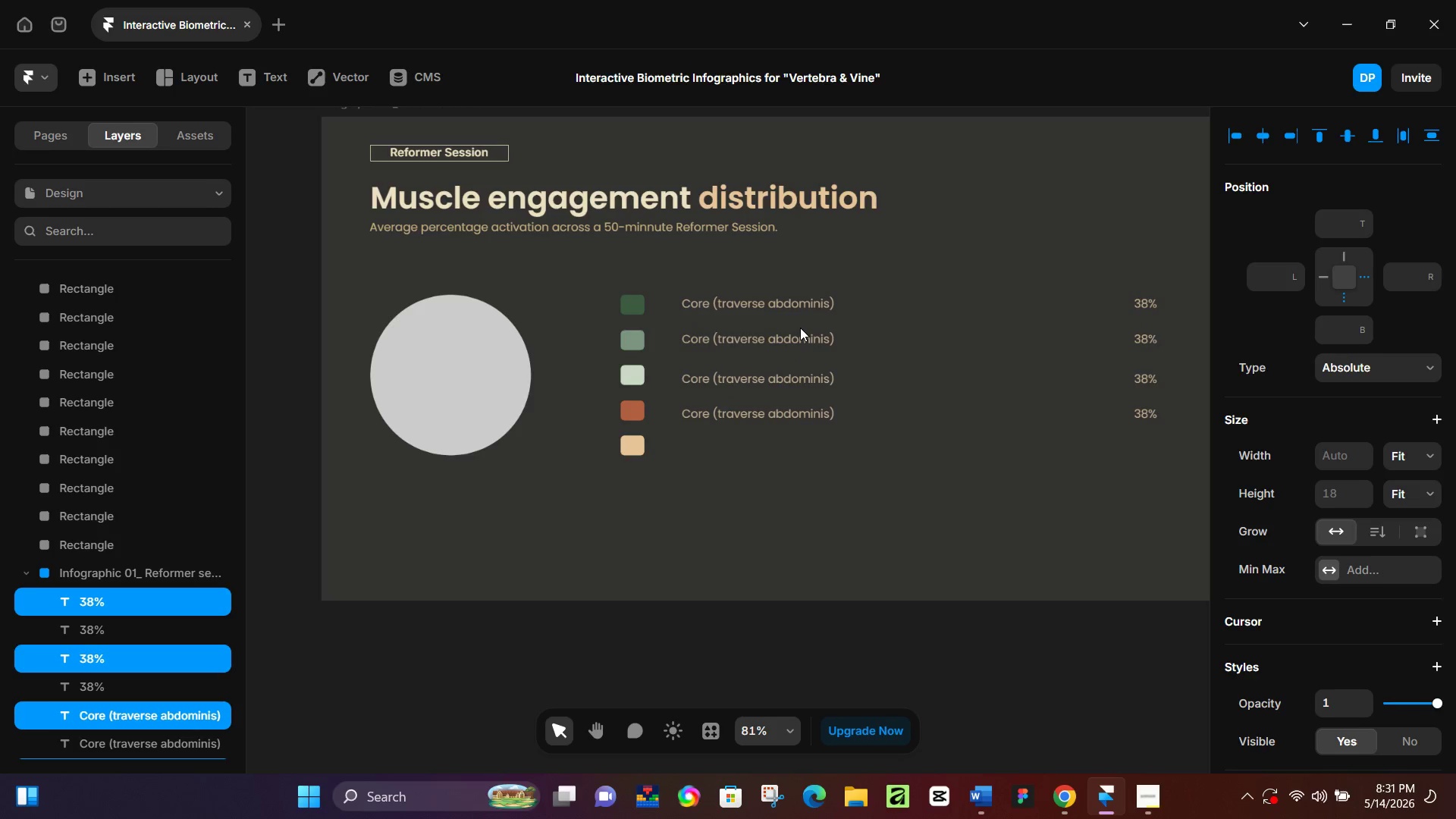 
key(ArrowDown)
 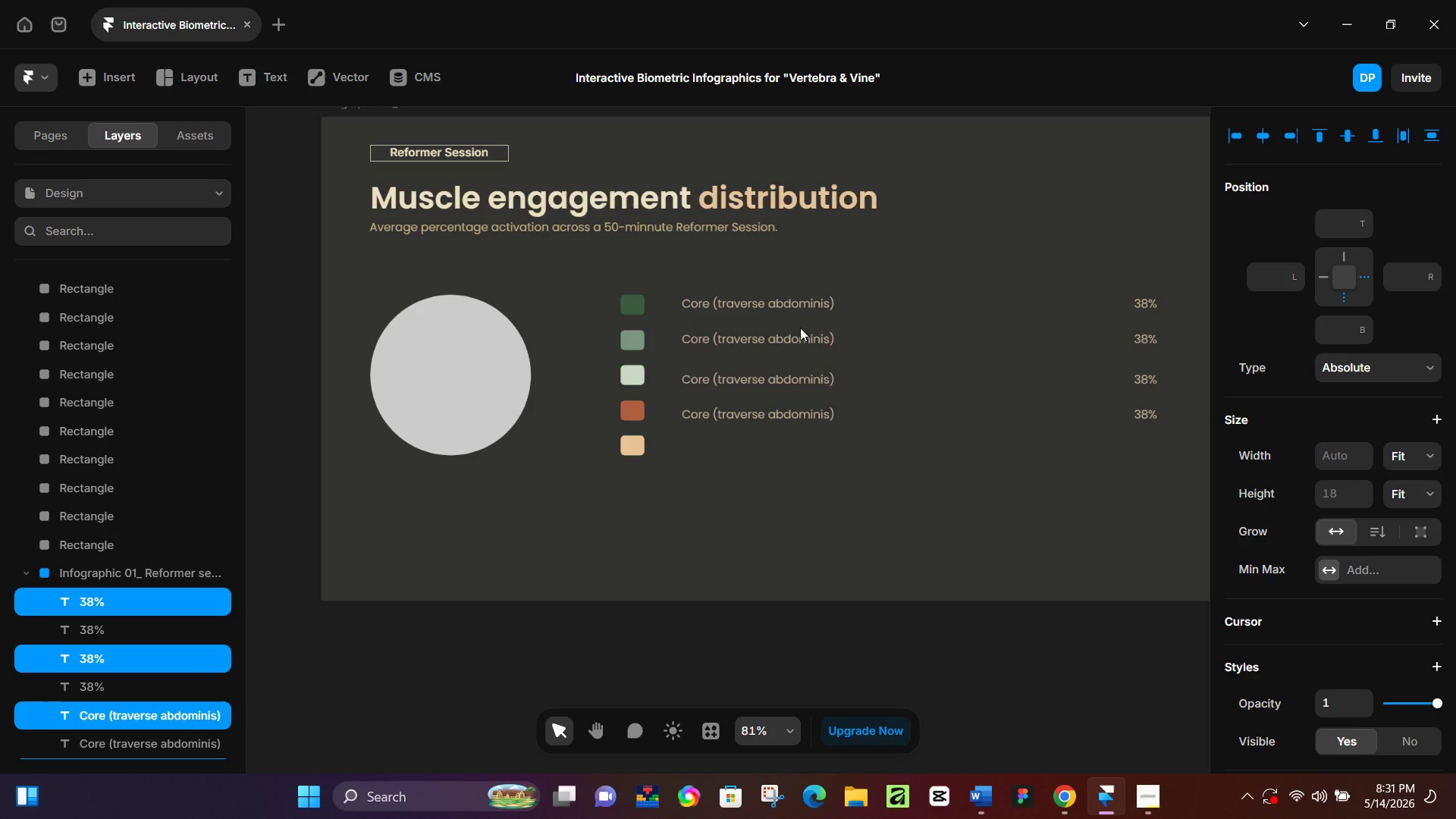 
key(ArrowUp)
 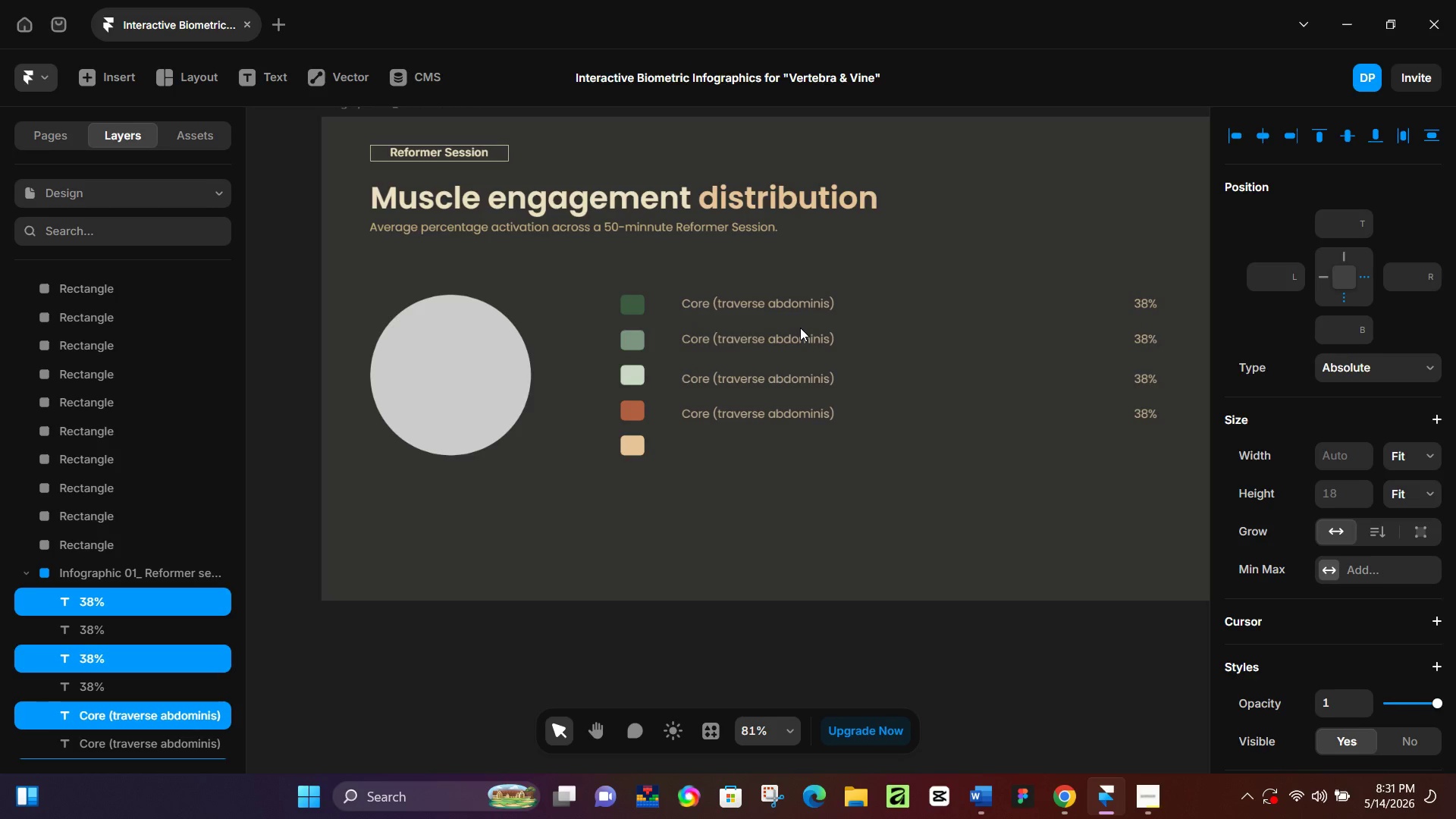 
key(ArrowUp)
 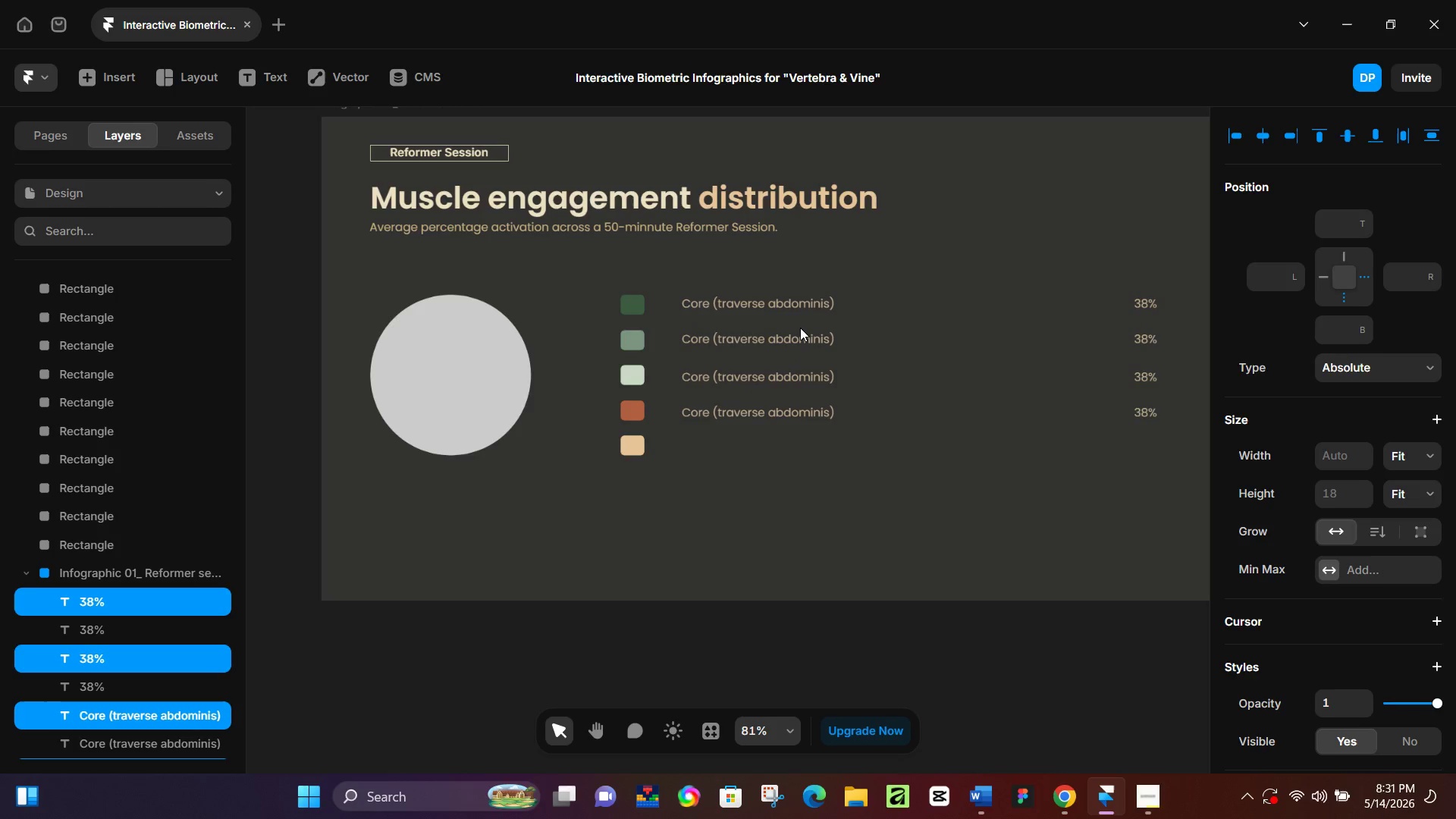 
key(ArrowUp)
 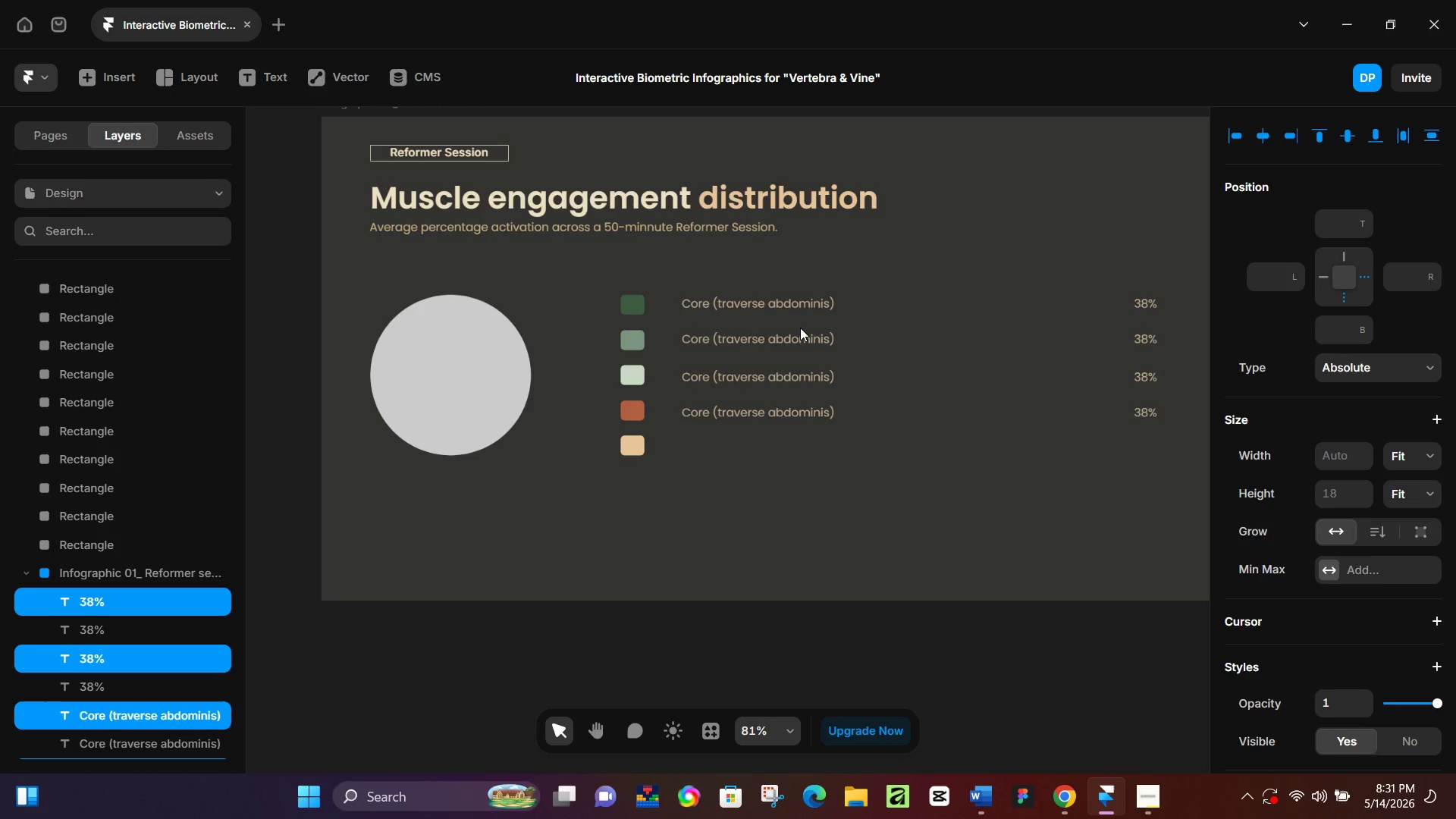 
key(ArrowUp)
 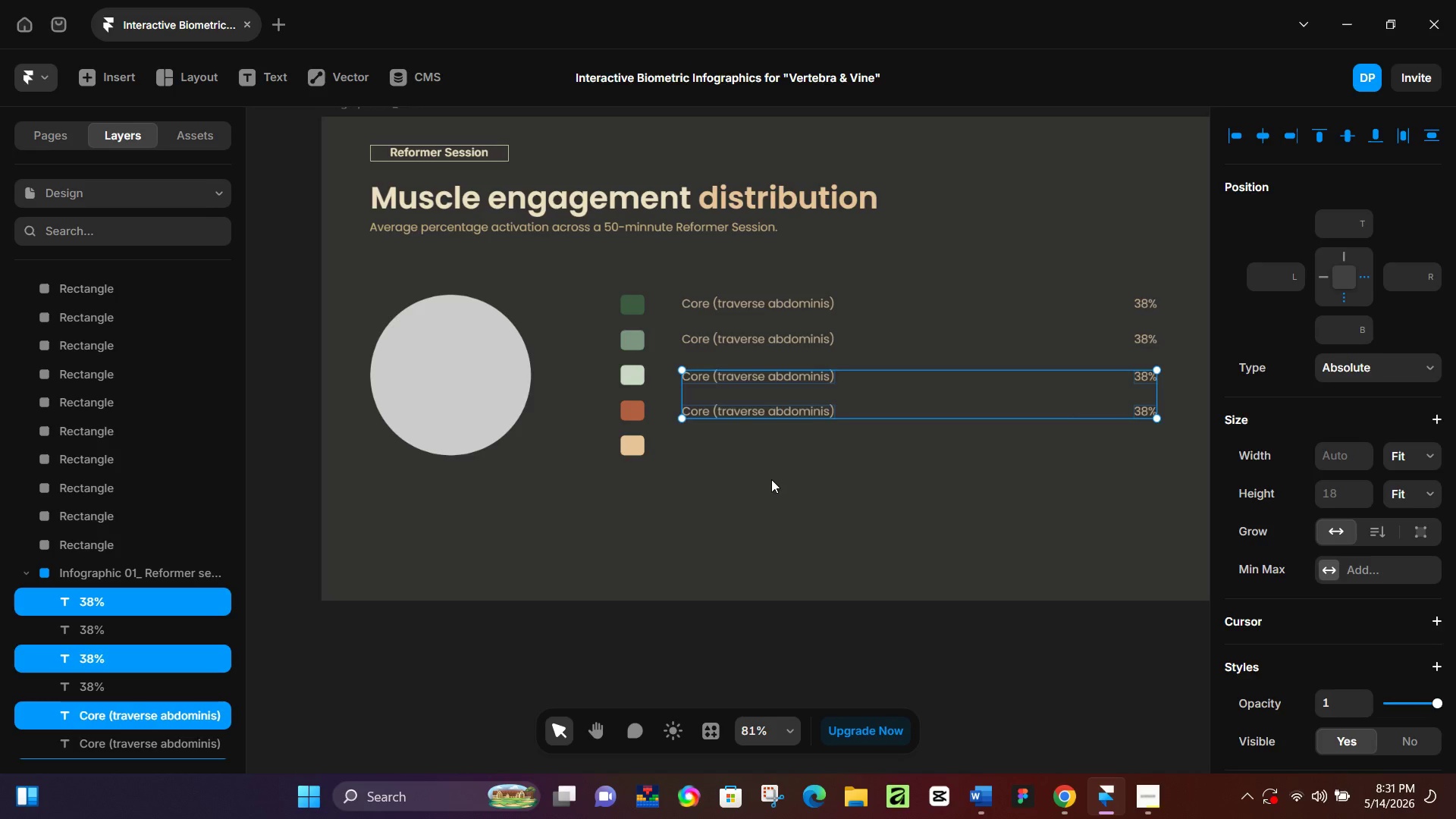 
double_click([755, 411])
 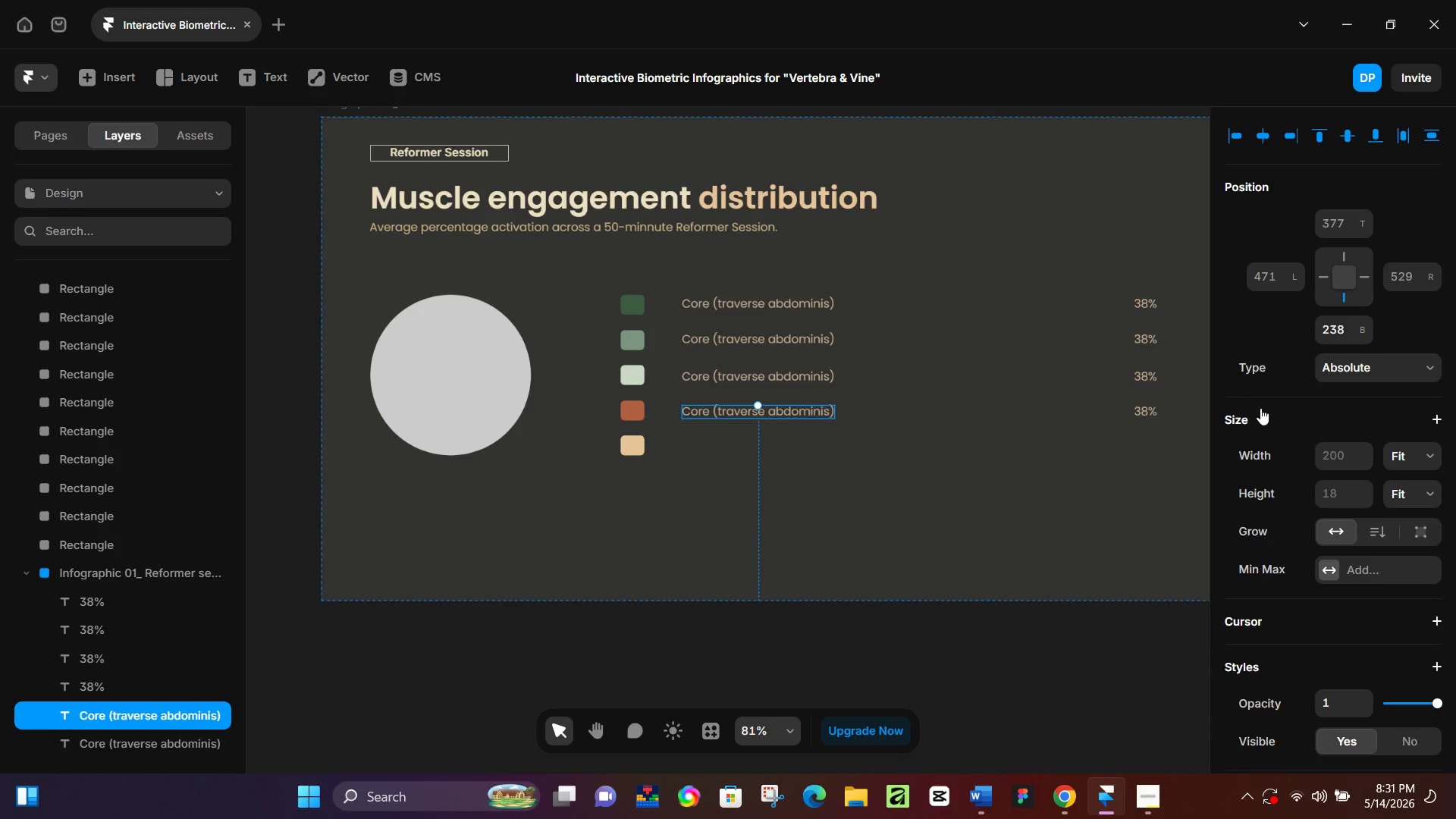 
hold_key(key=ShiftLeft, duration=0.75)
left_click([1141, 410])
 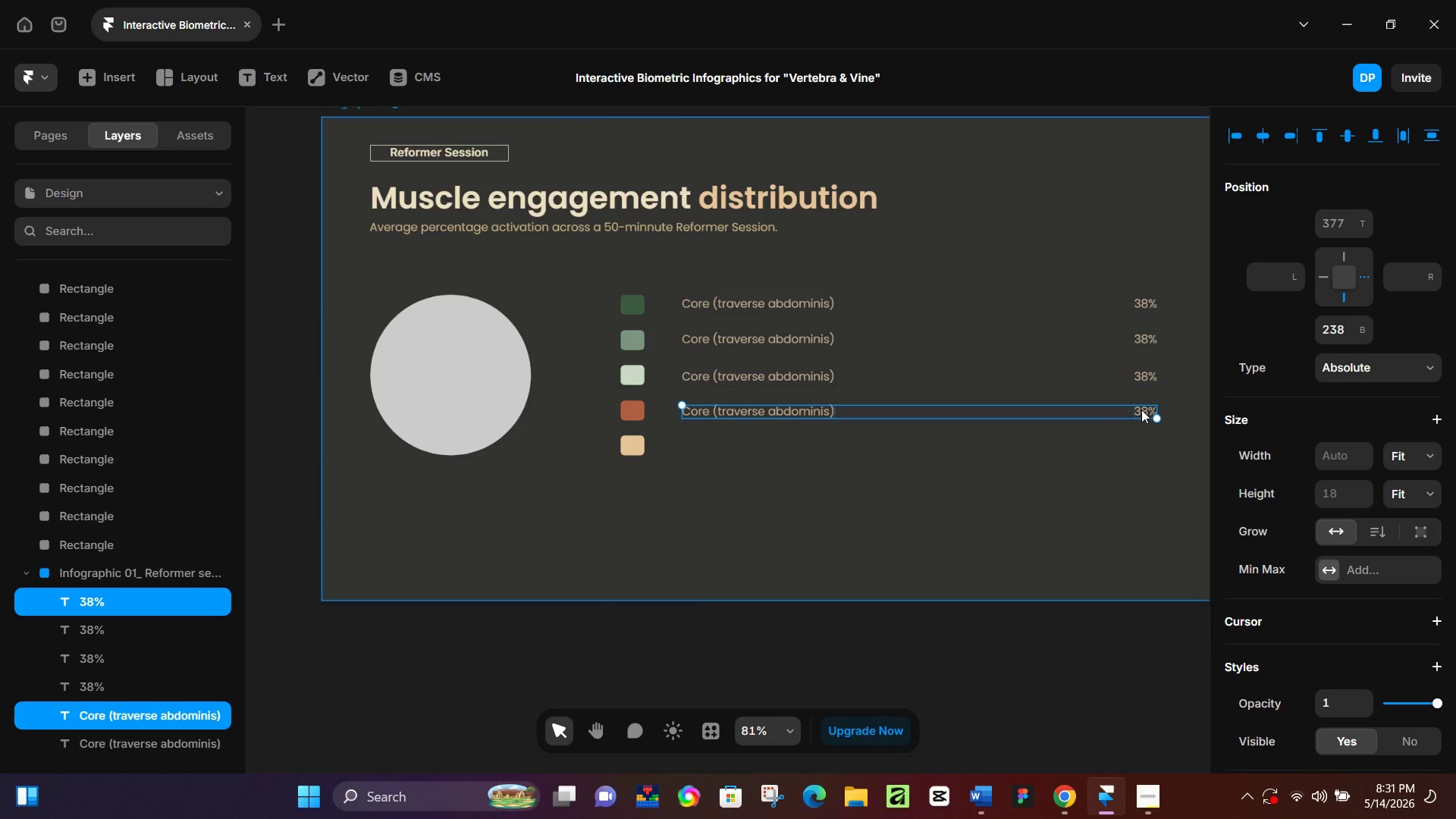 
key(Control+D)
 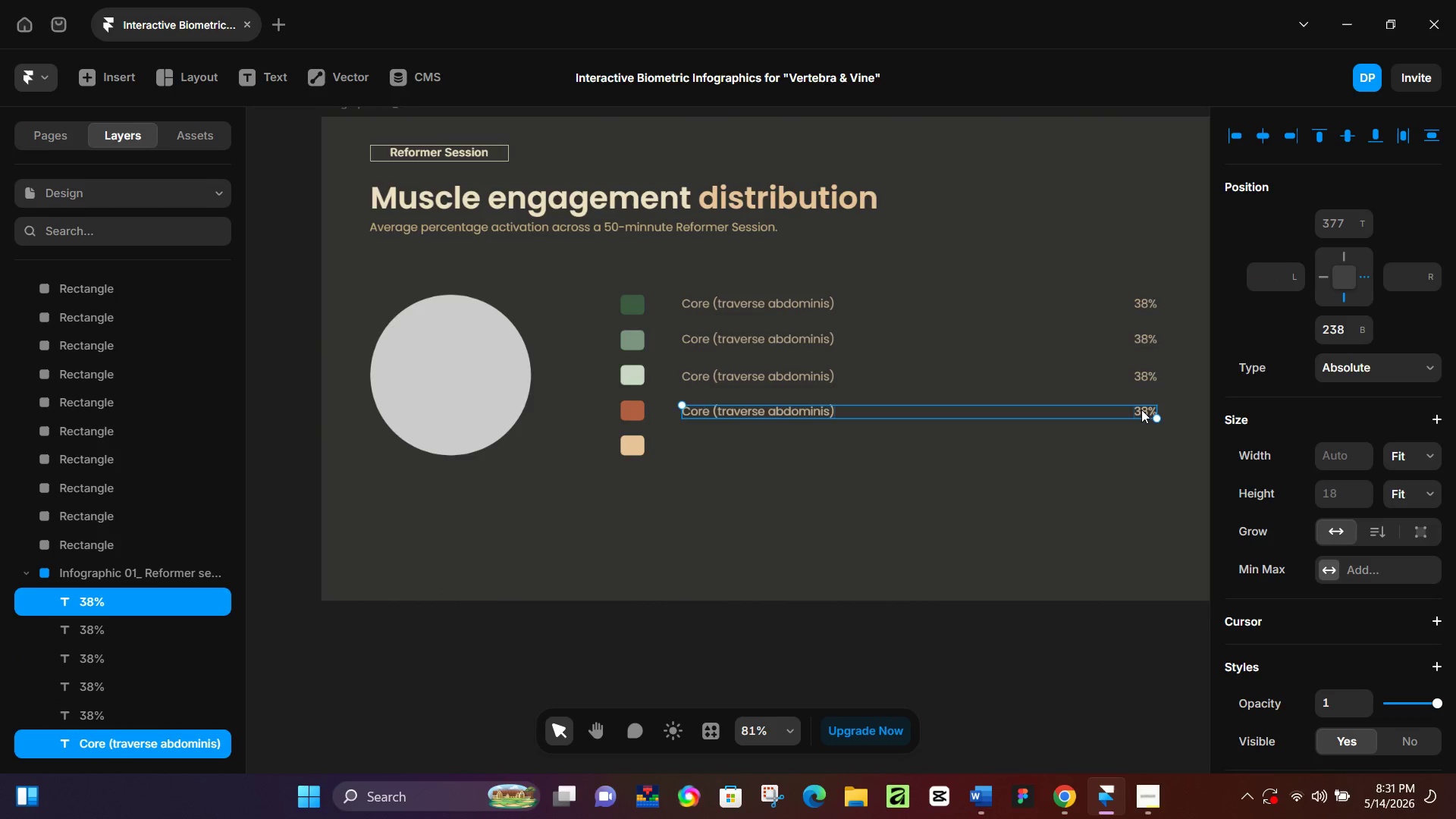 
hold_key(key=ArrowDown, duration=1.52)
 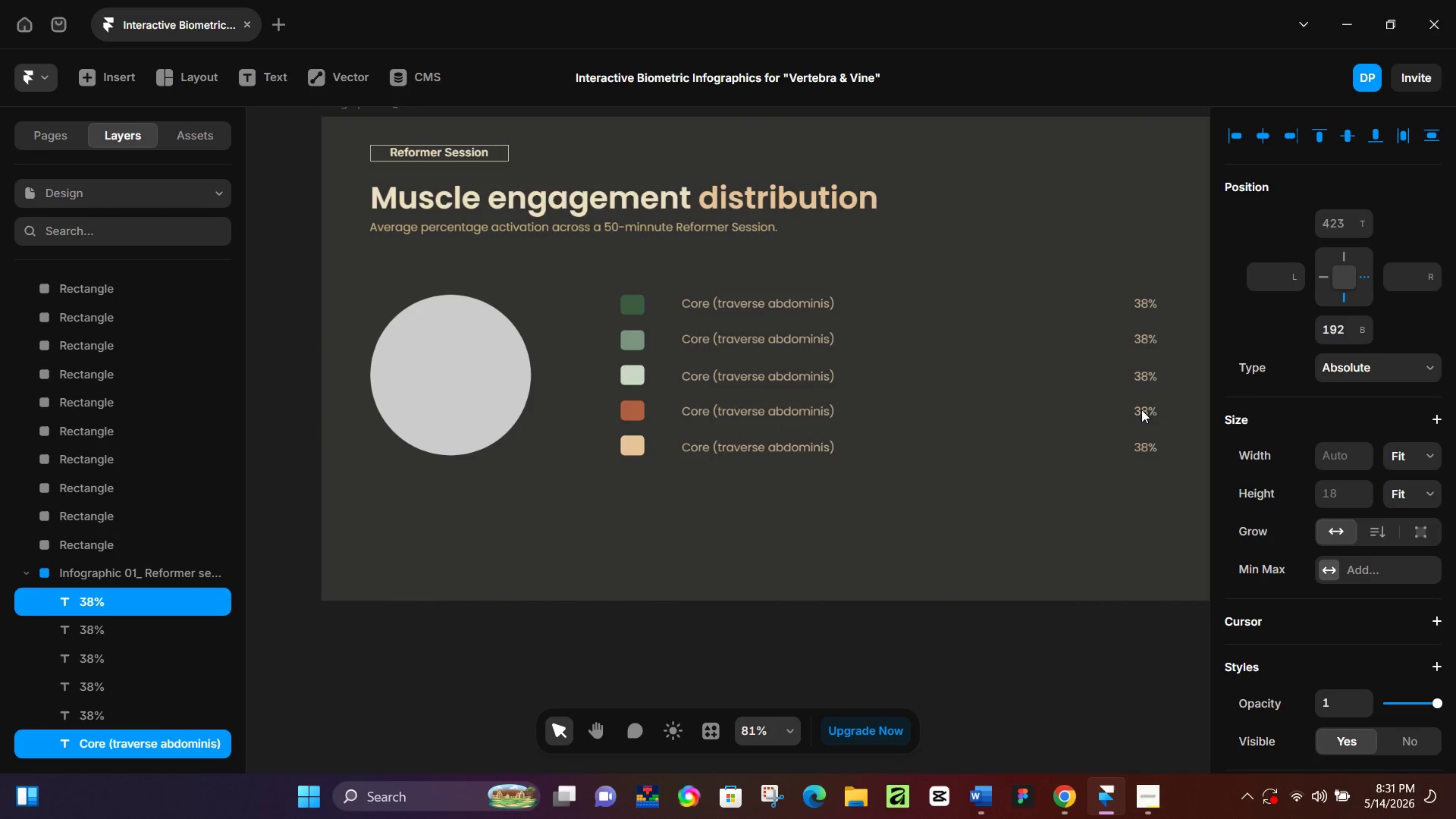 
hold_key(key=ArrowDown, duration=0.75)
 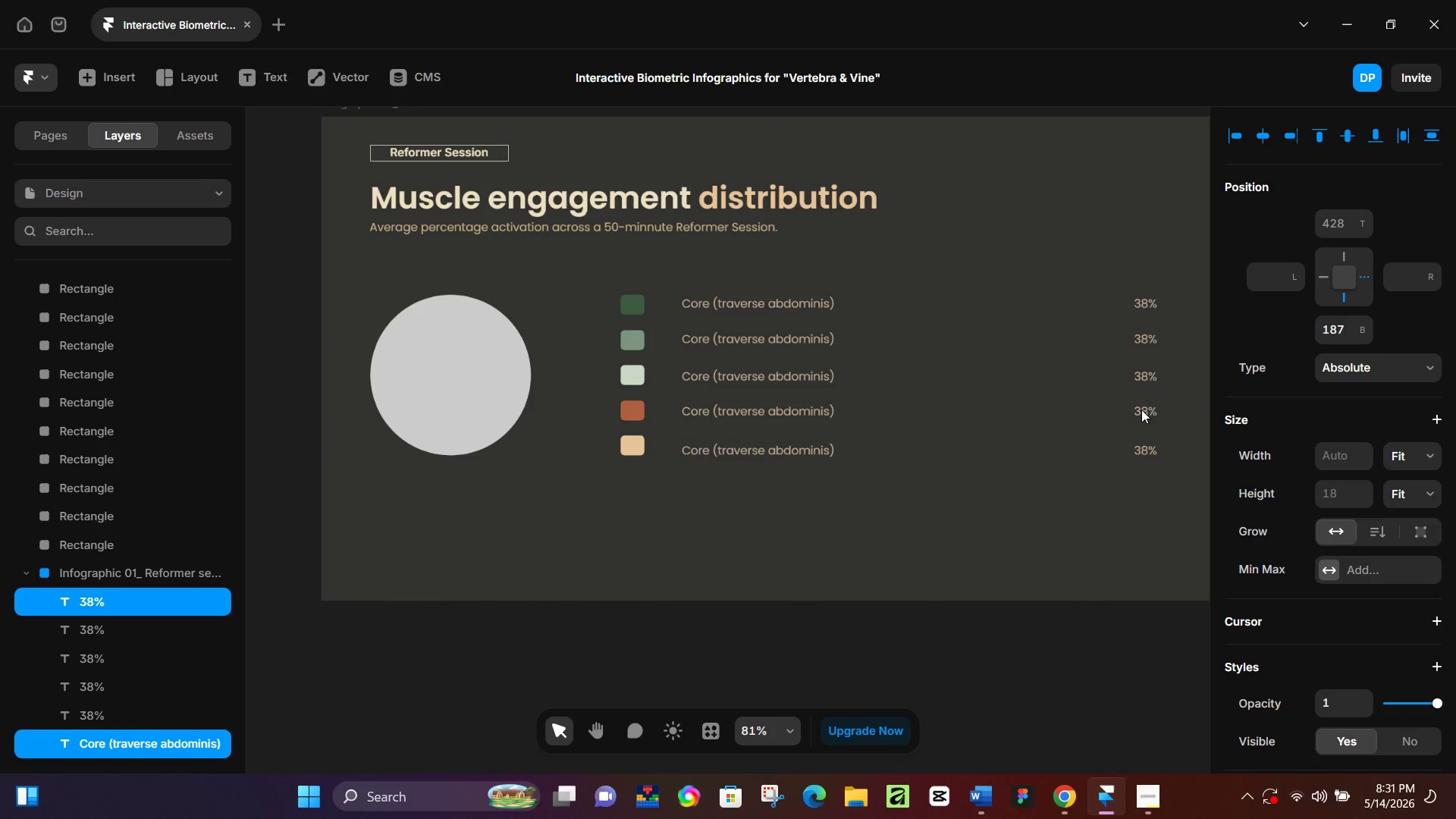 
key(ArrowUp)
 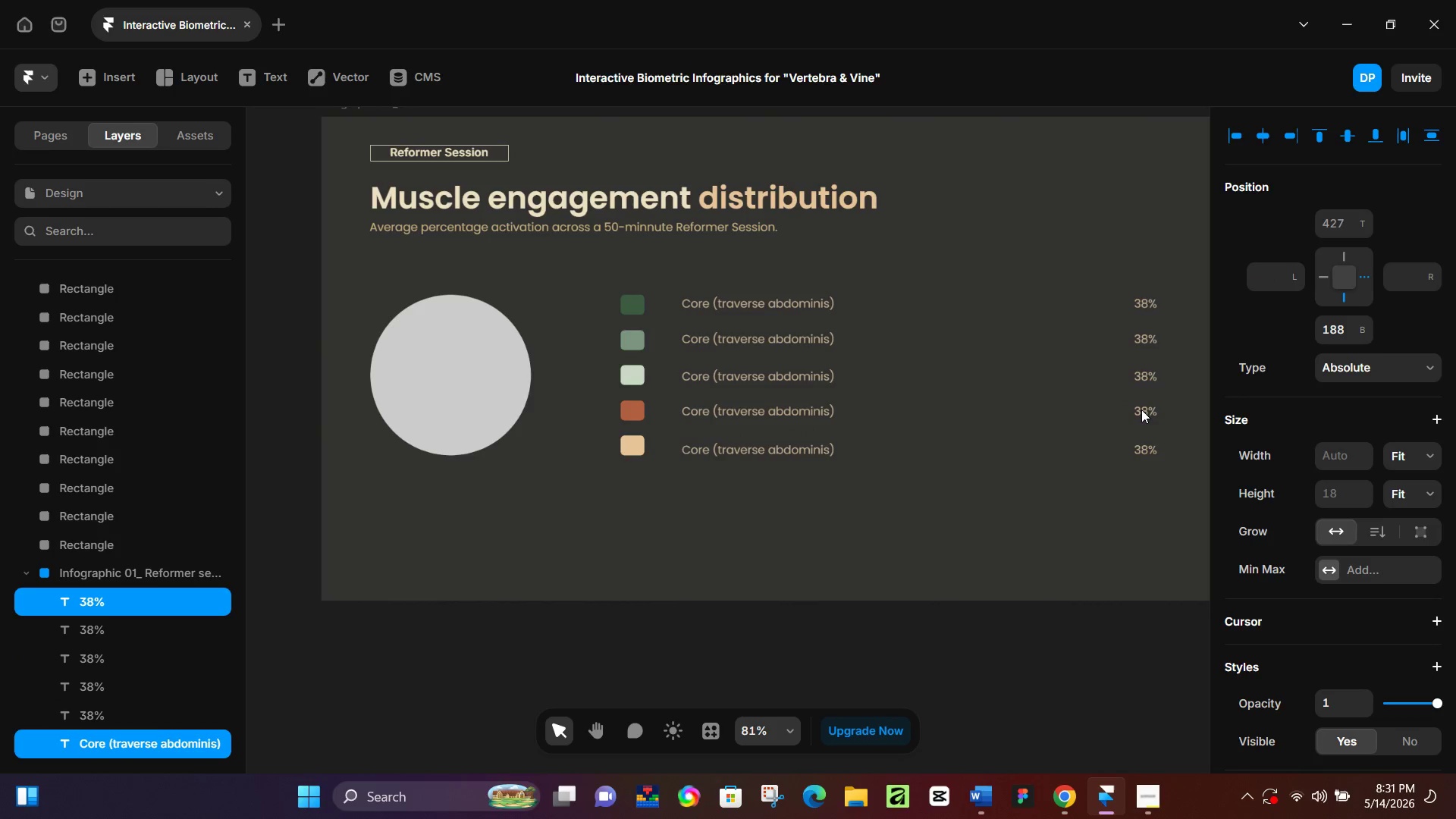 
key(ArrowUp)
 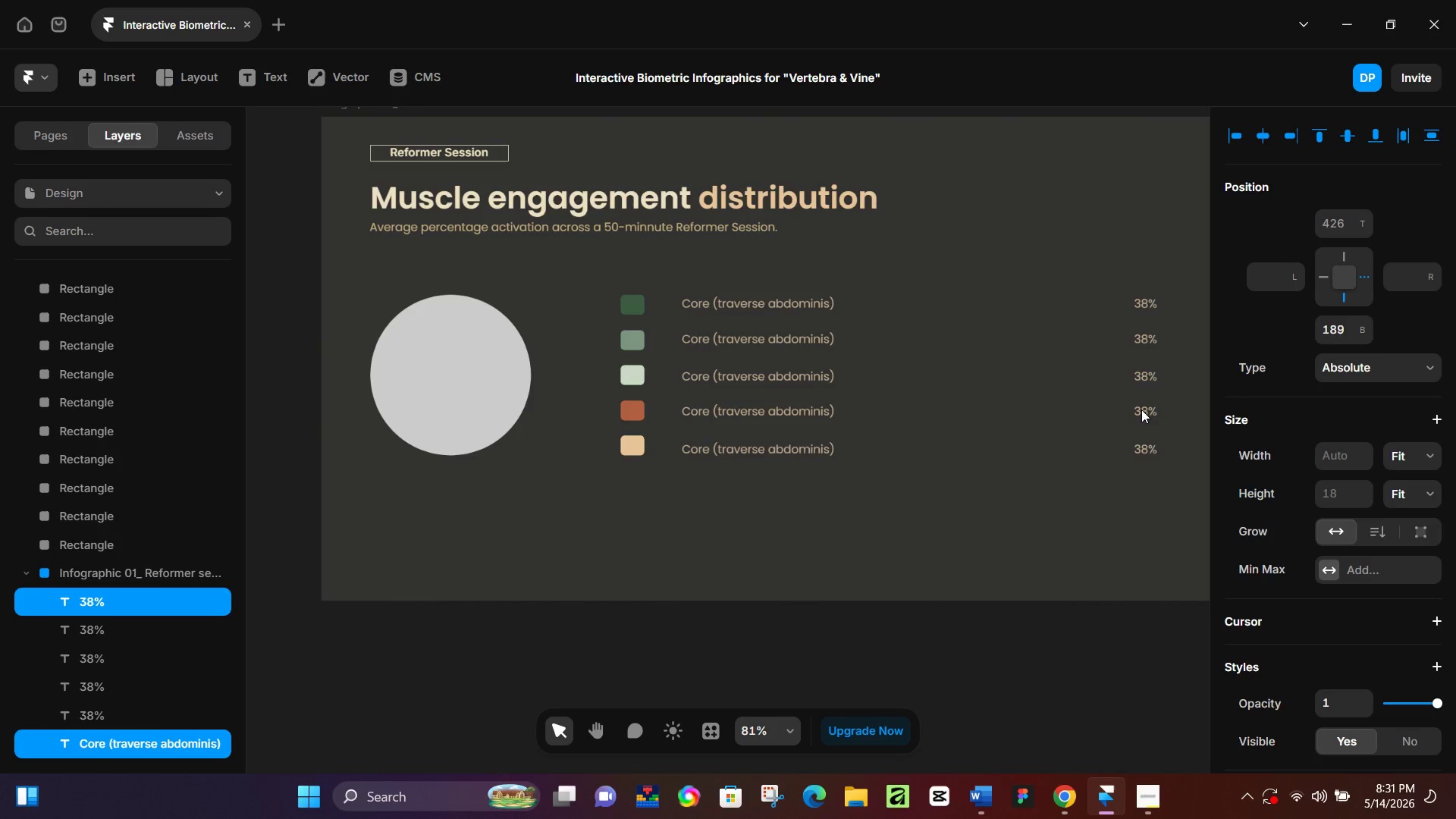 
key(ArrowUp)
 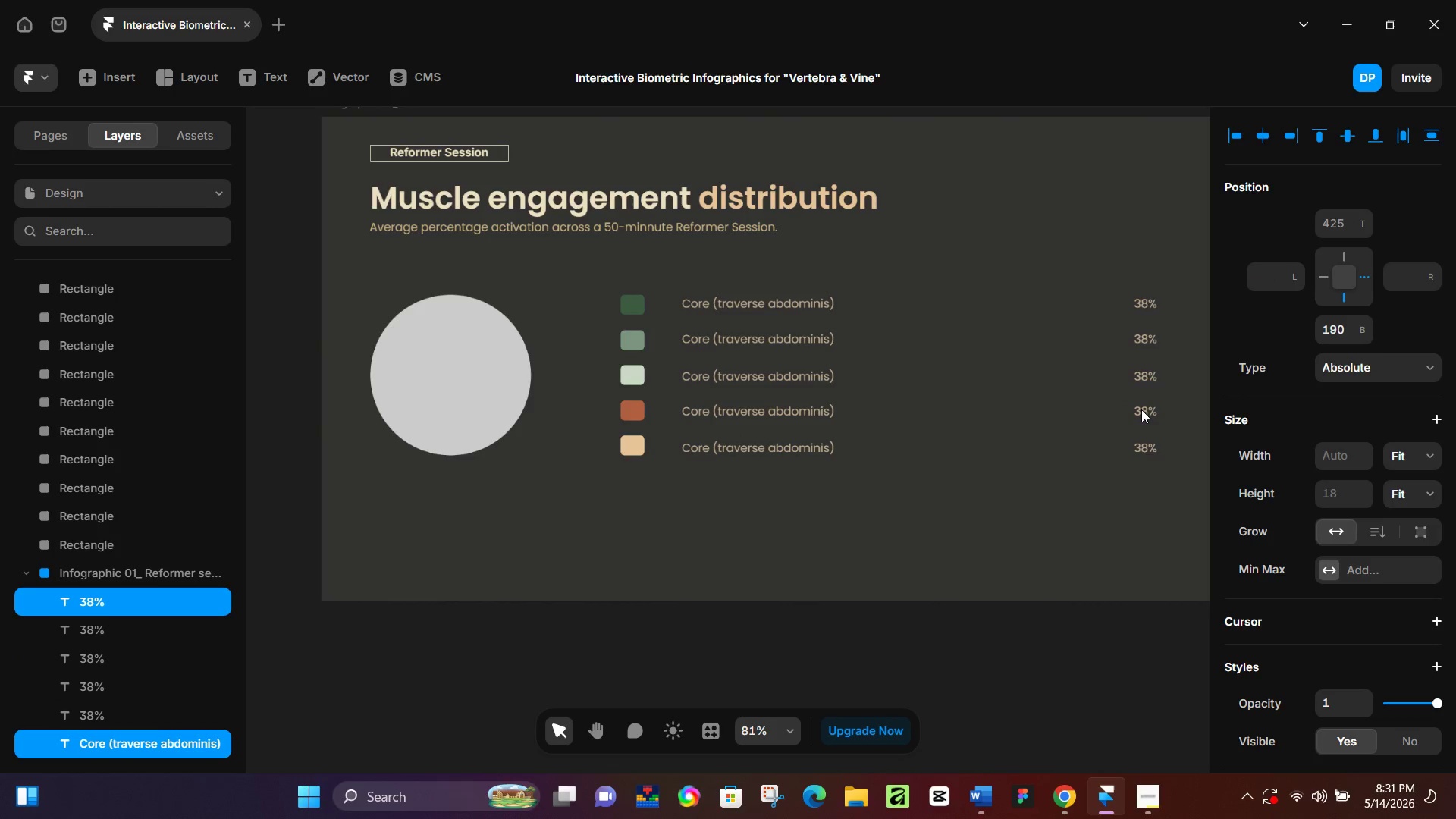 
key(ArrowUp)
 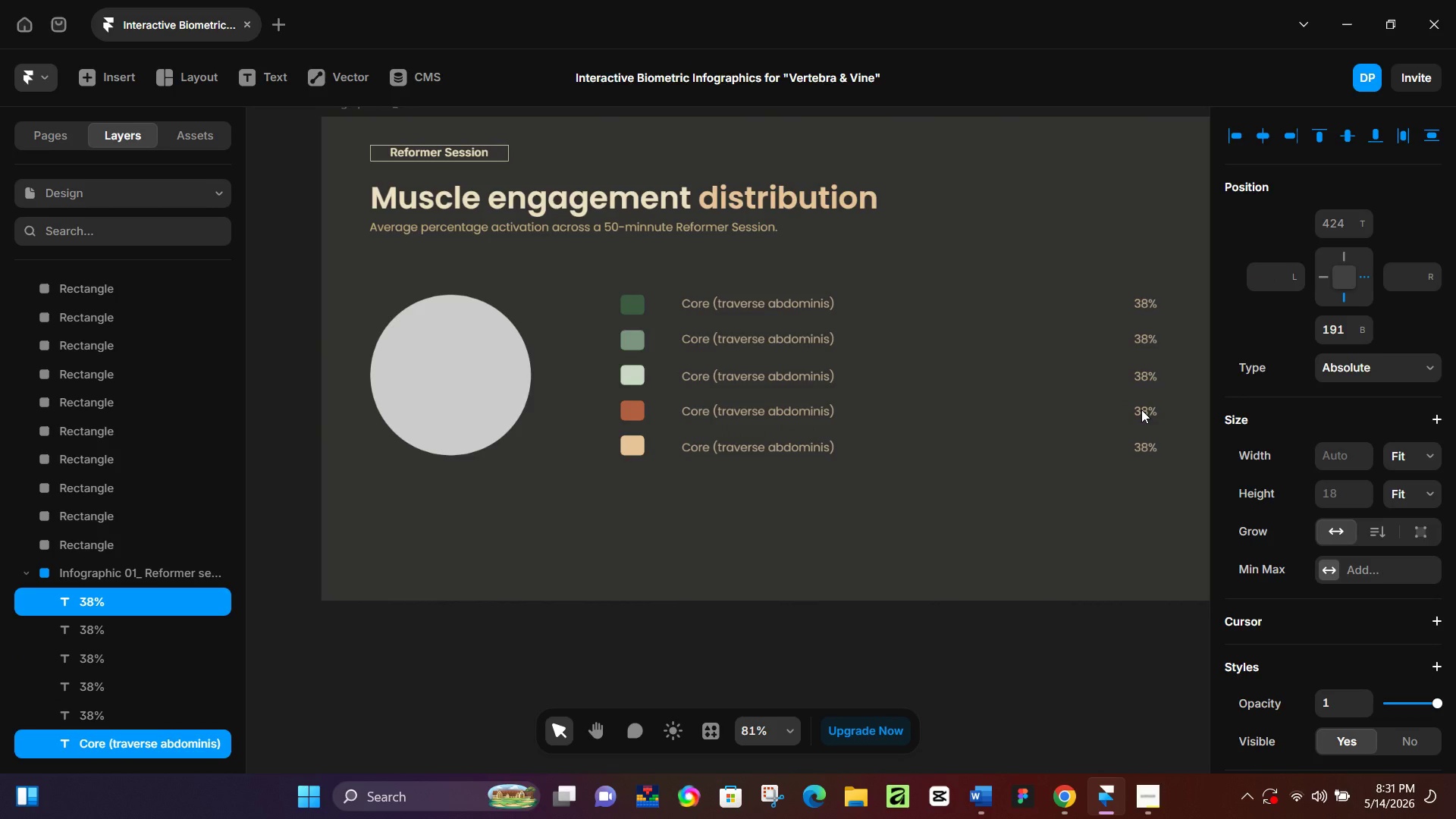 
key(ArrowUp)
 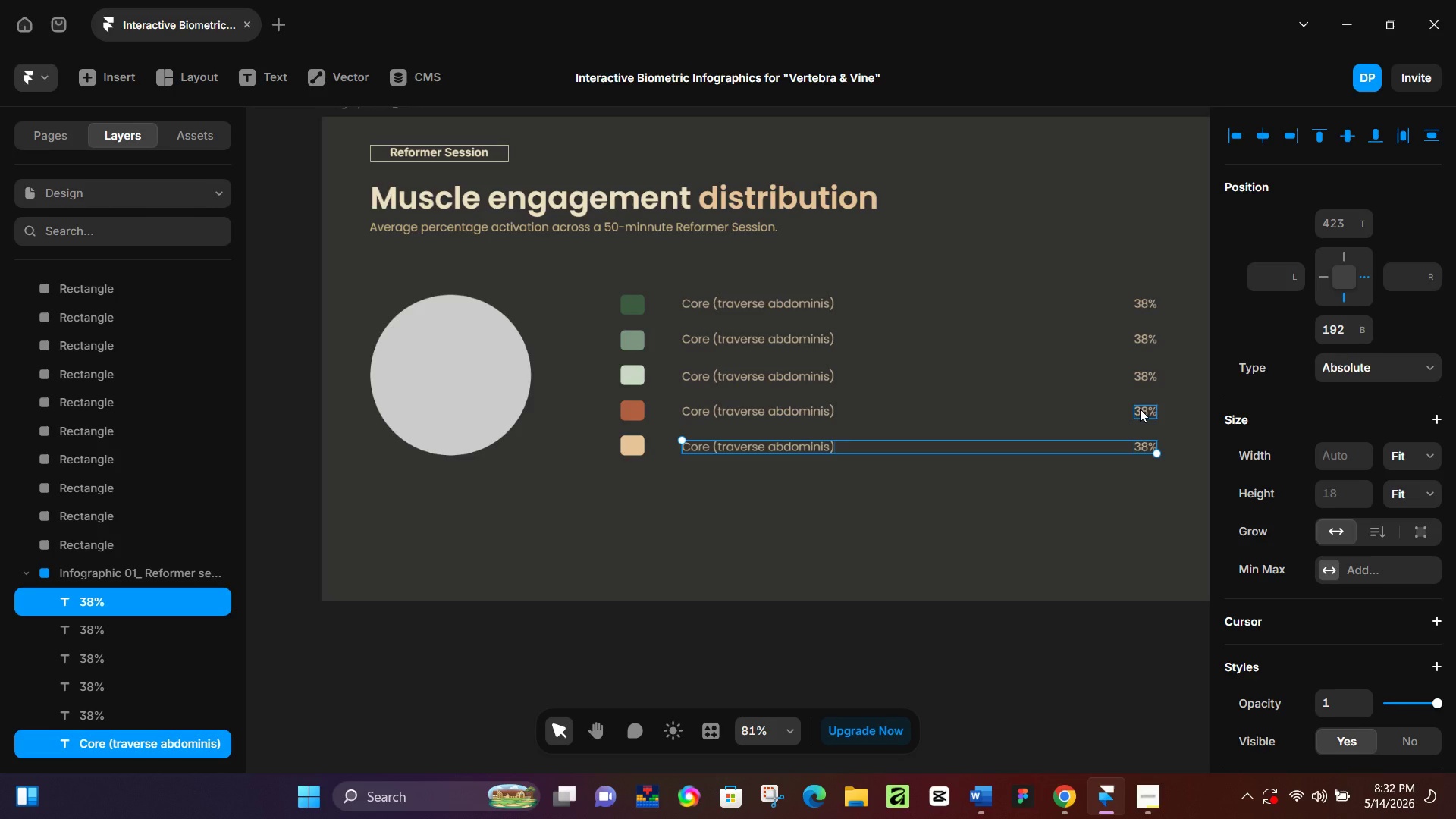 
wait(85.95)
 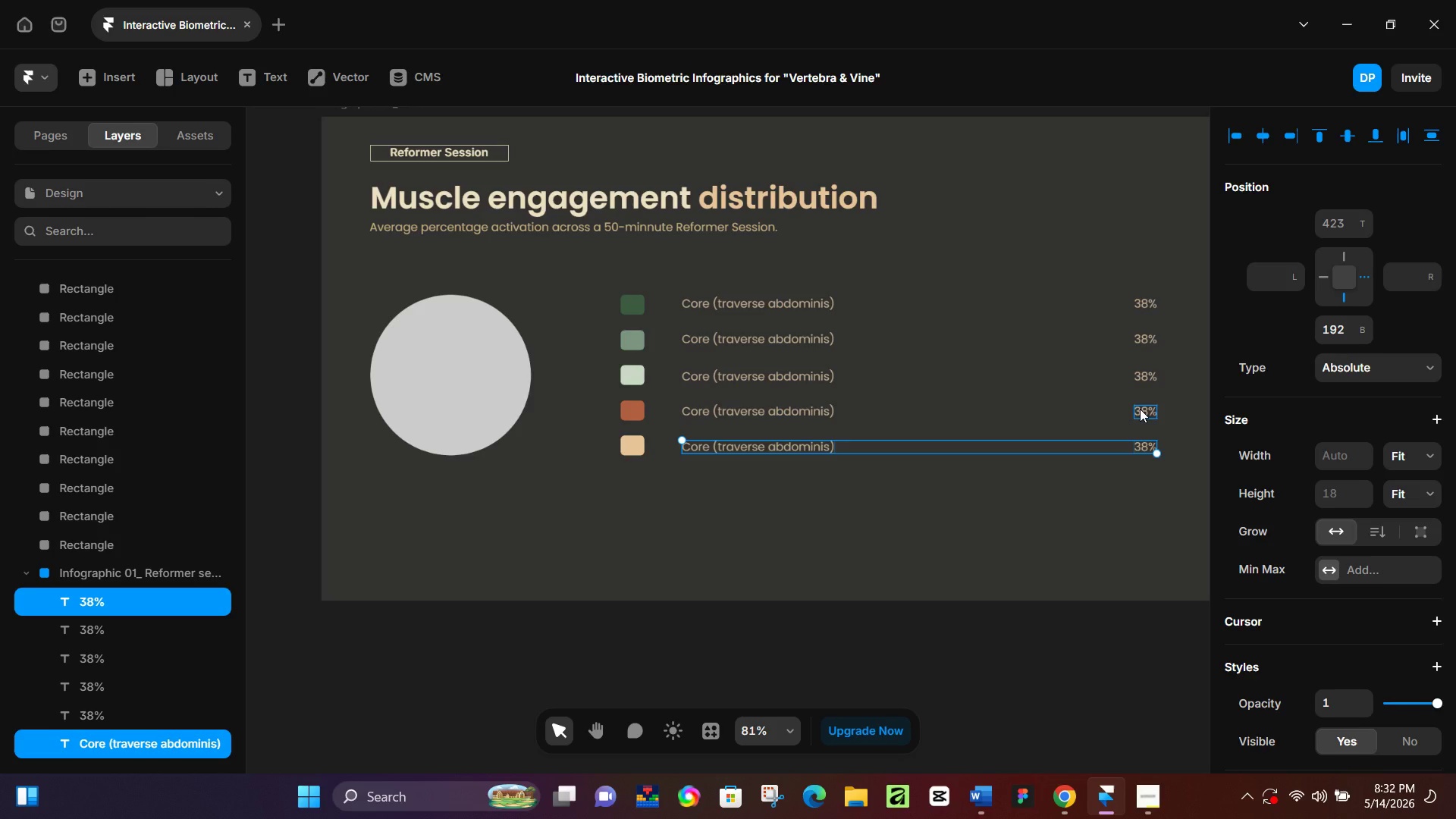 
double_click([744, 334])
 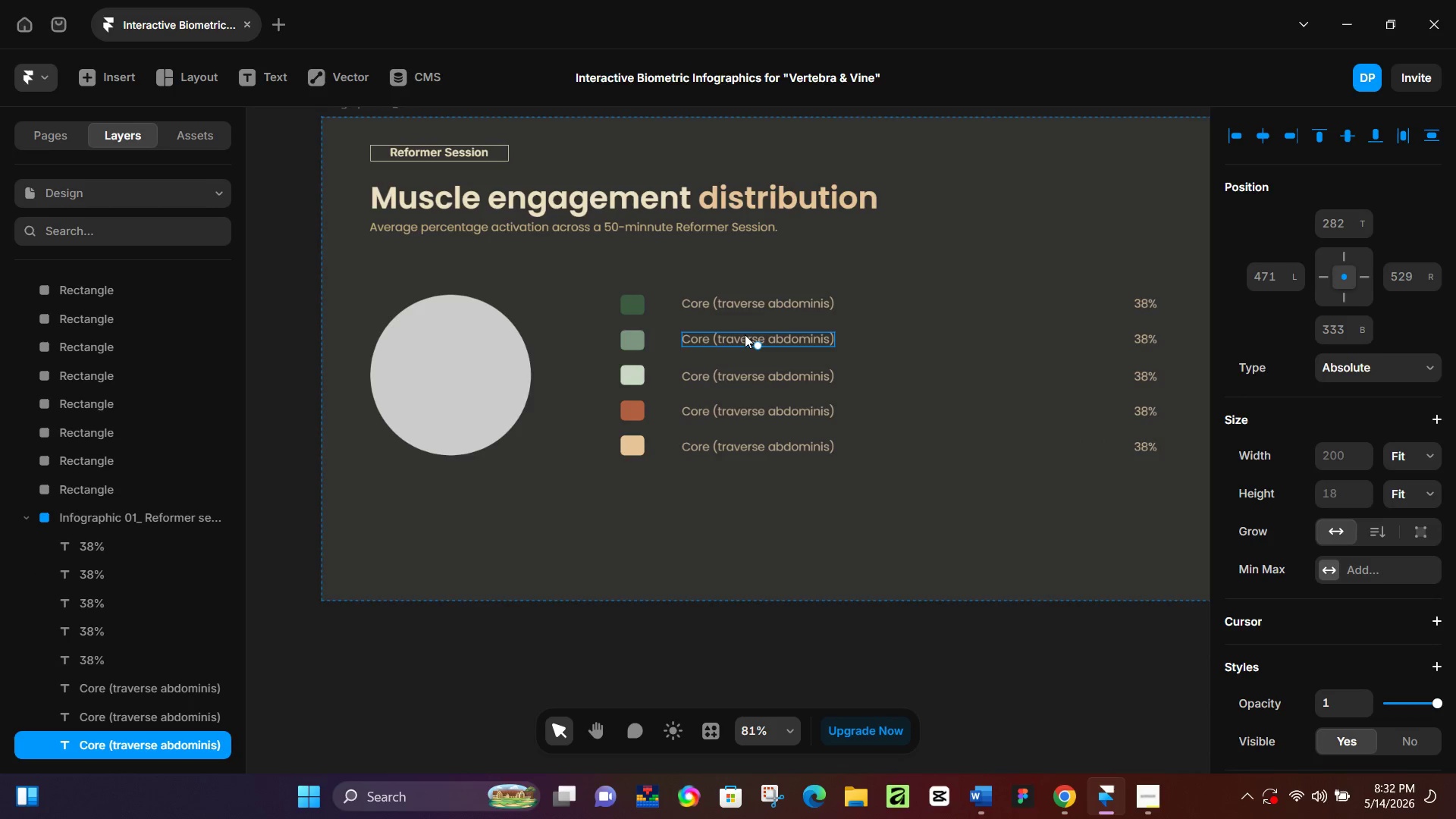 
triple_click([745, 334])
 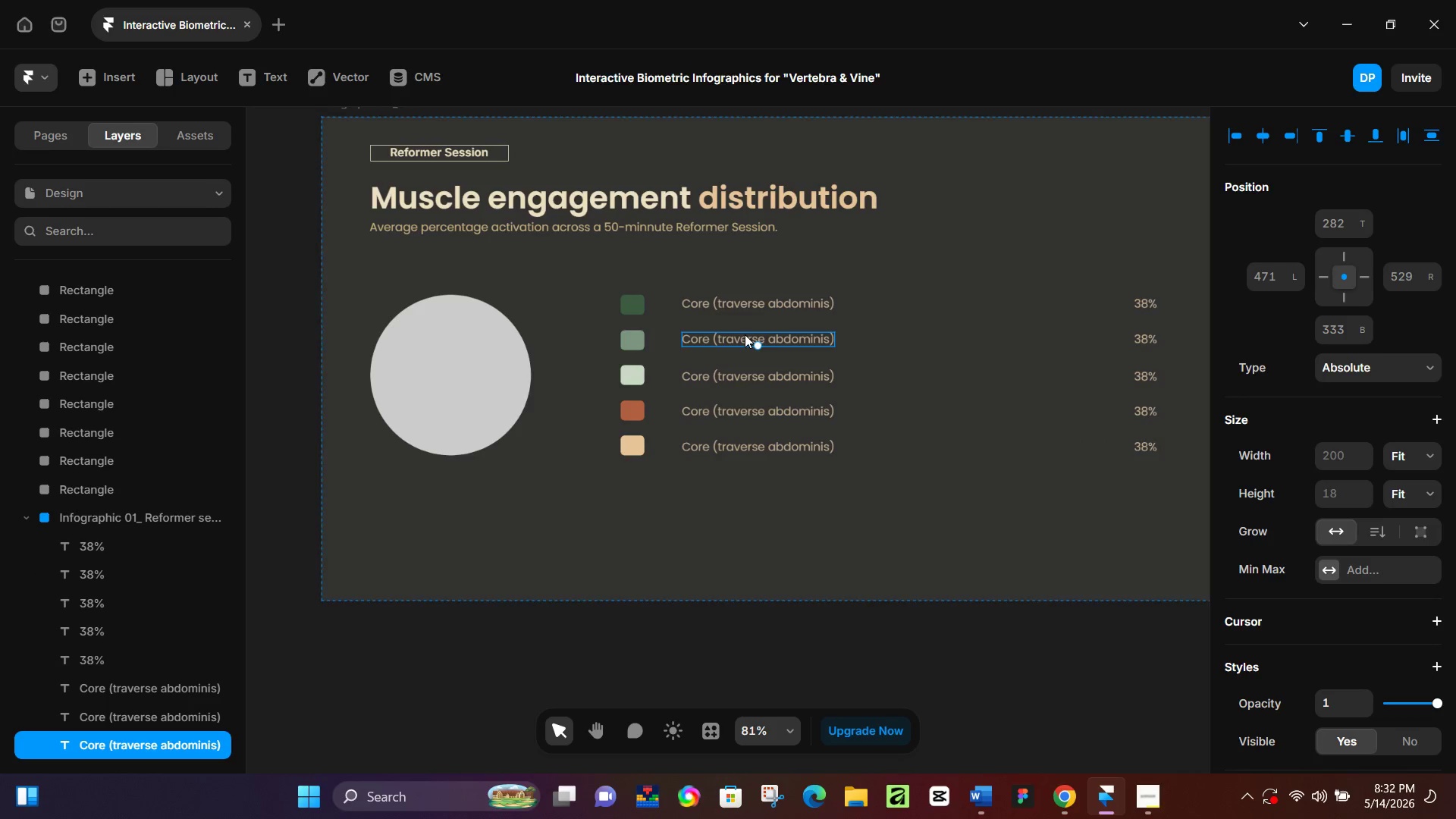 
key(Control+A)
 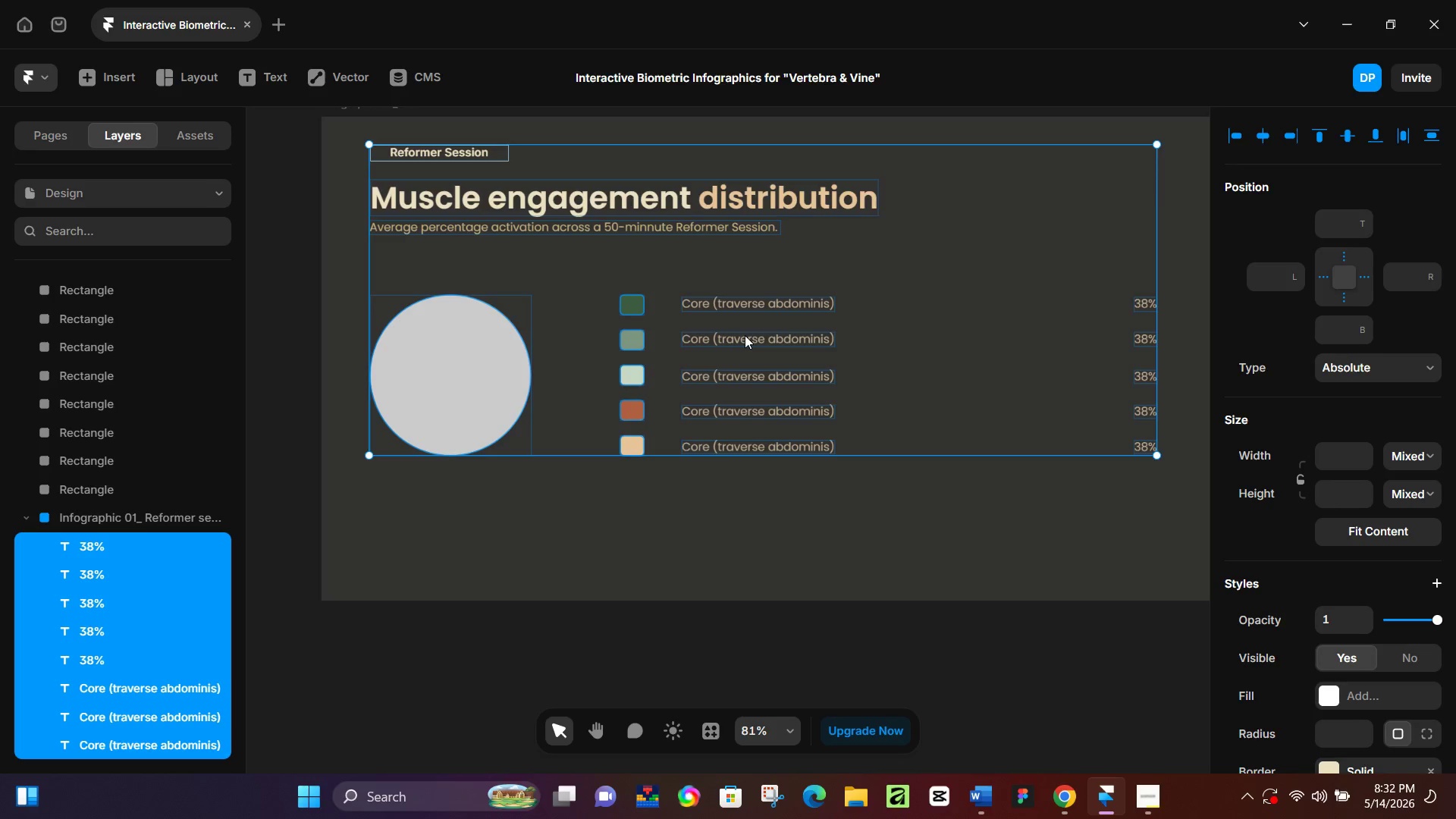 
double_click([745, 335])
 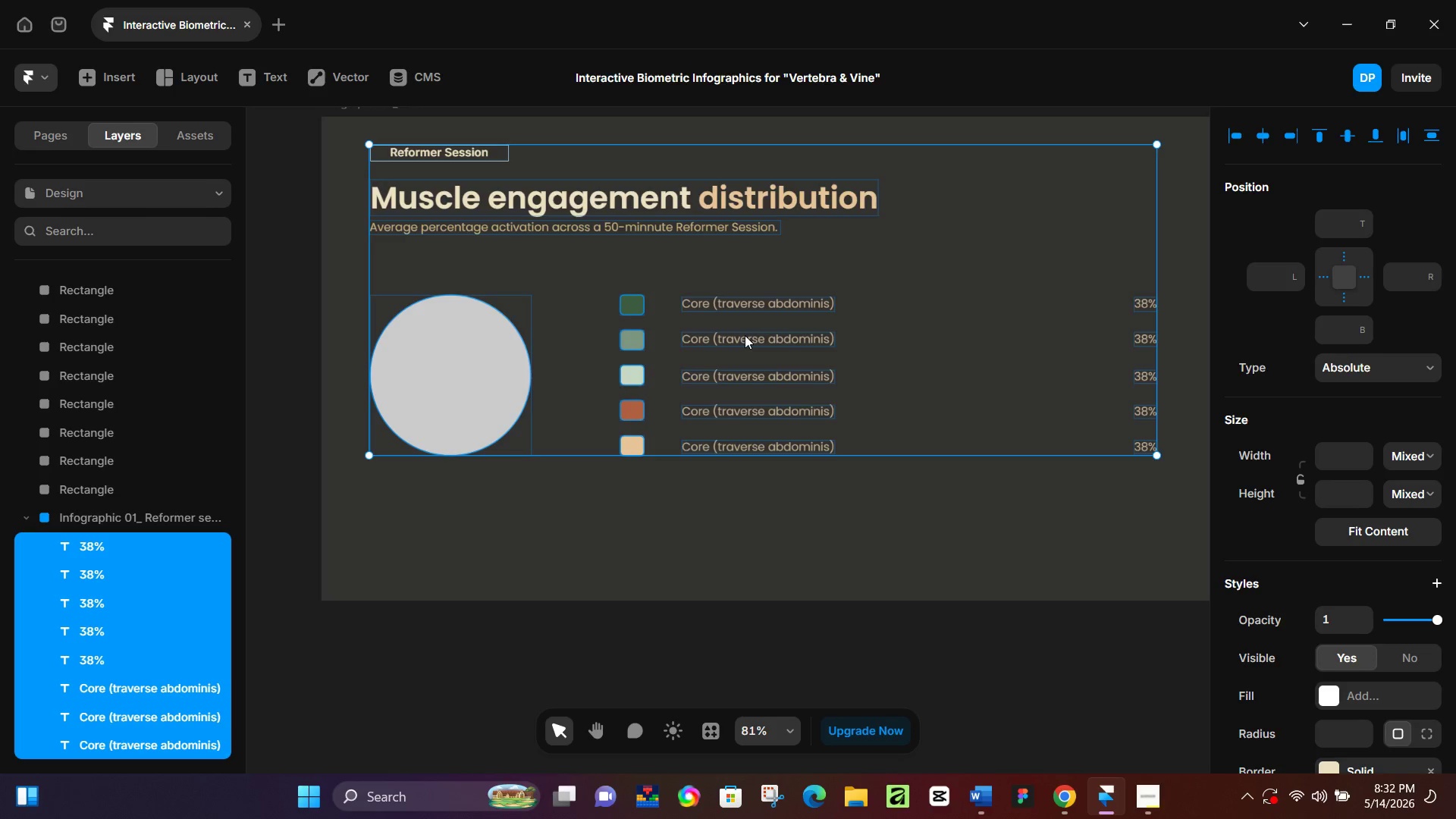 
triple_click([745, 335])
 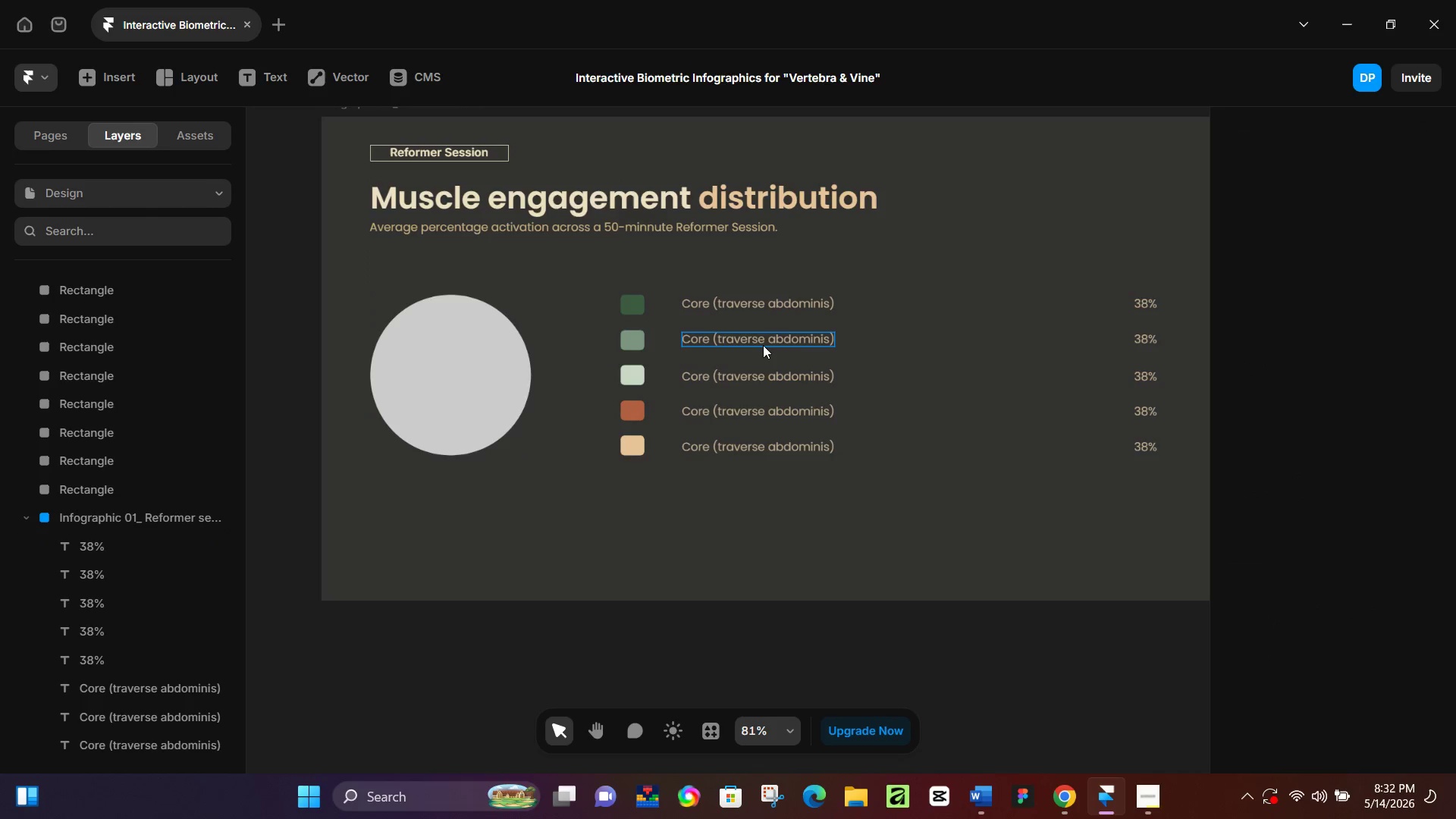 
double_click([763, 344])
 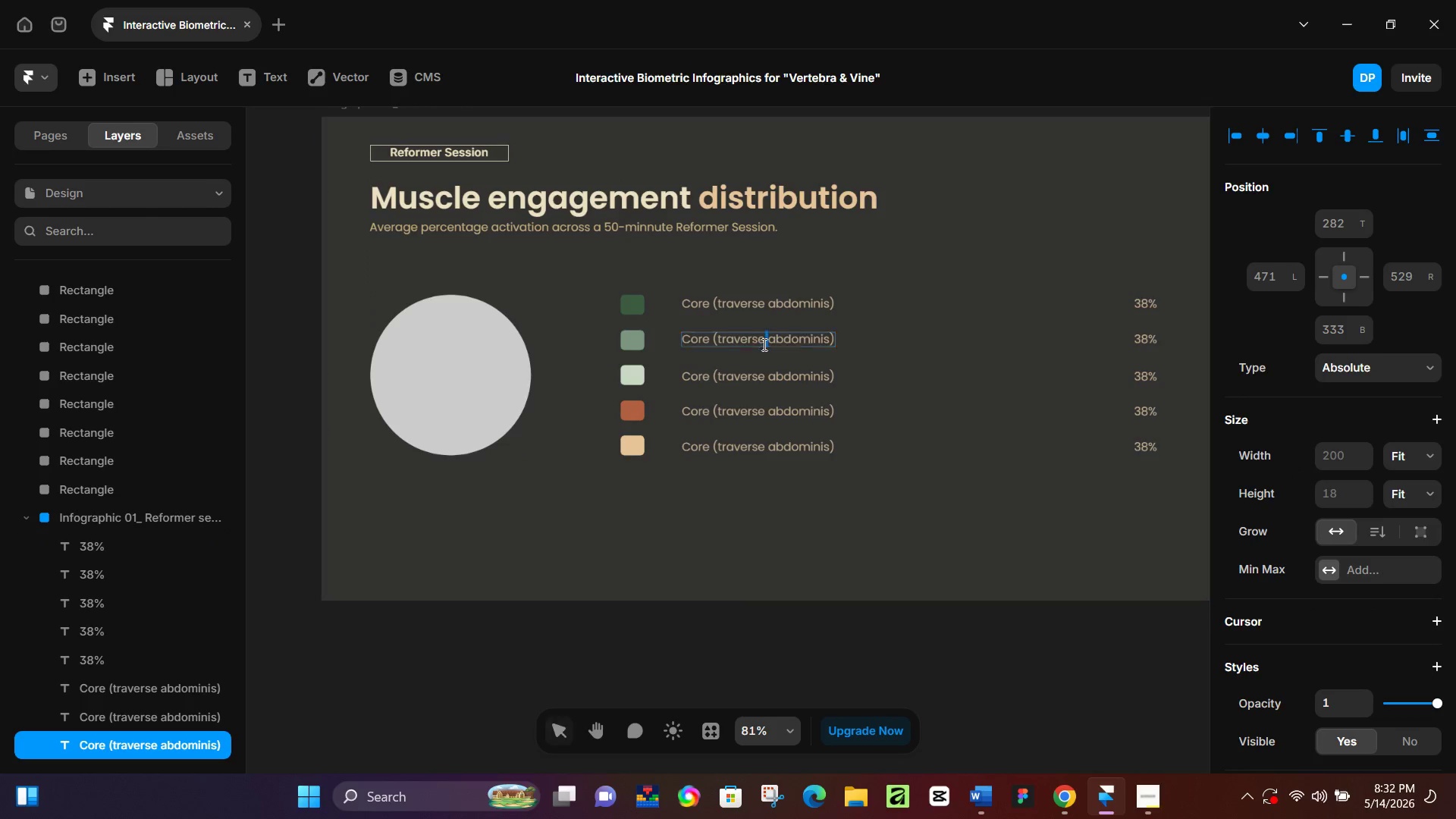 
triple_click([763, 344])
 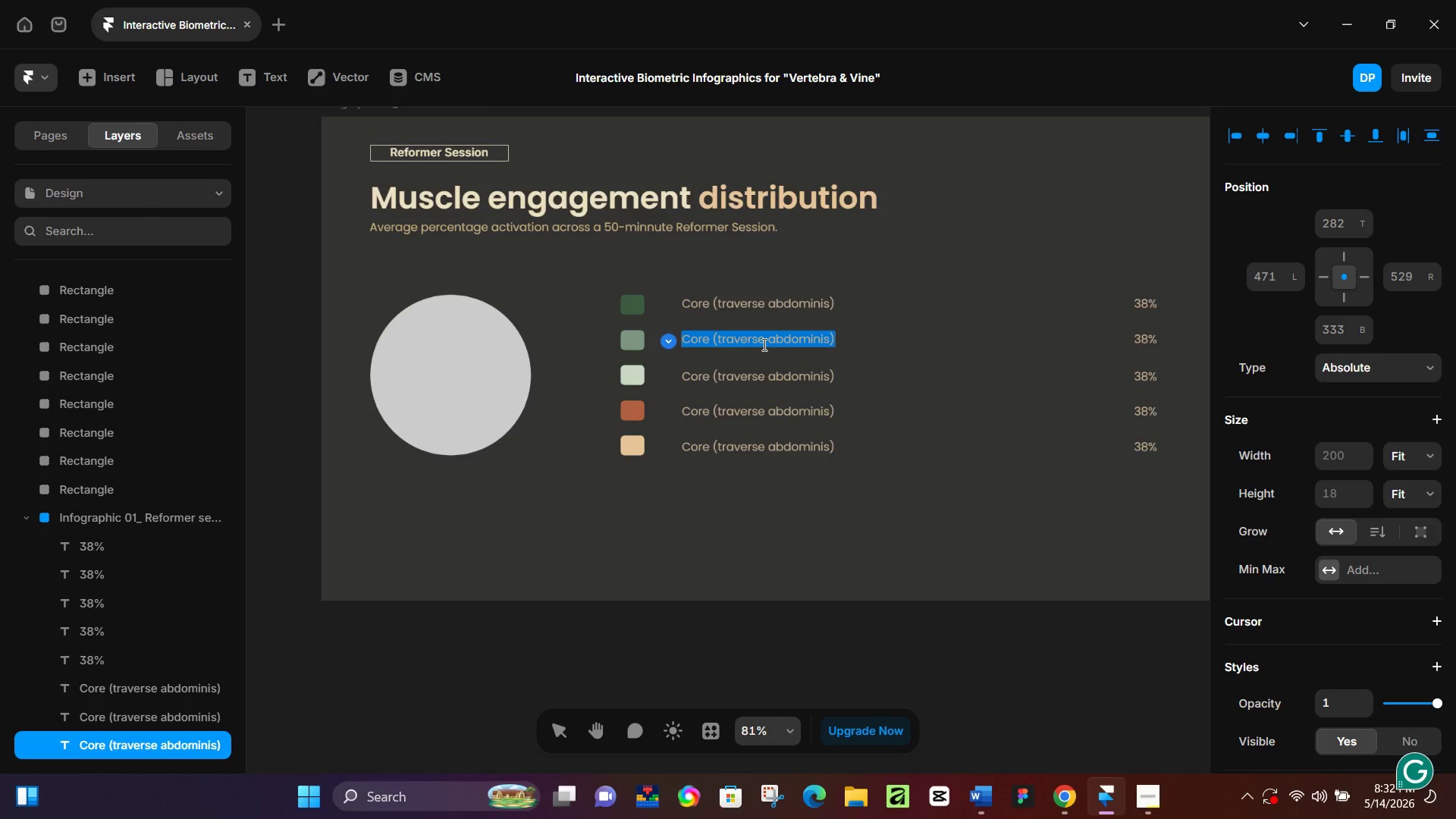 
type(Hip flexors & extensor)
 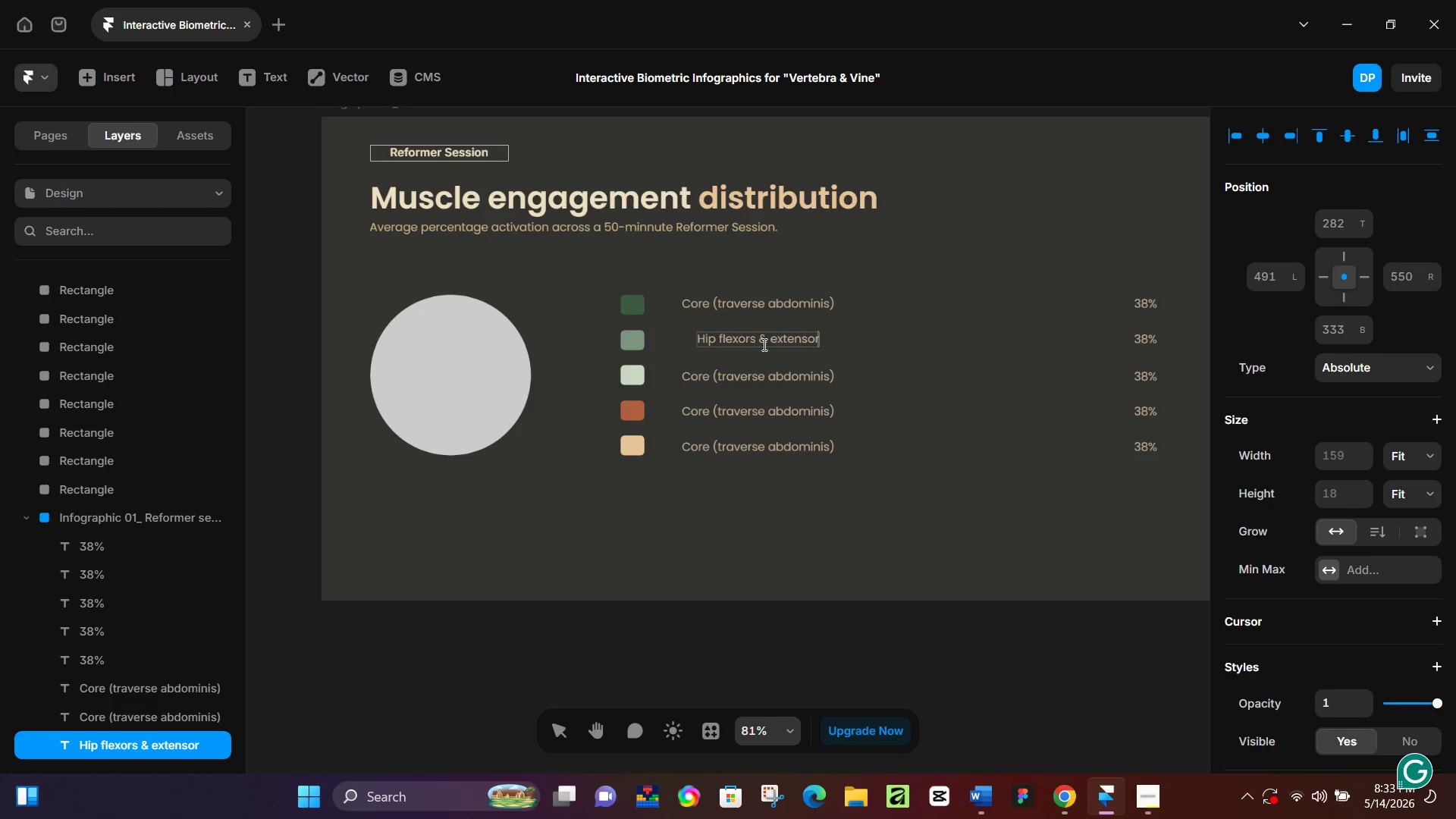 
double_click([1147, 337])
 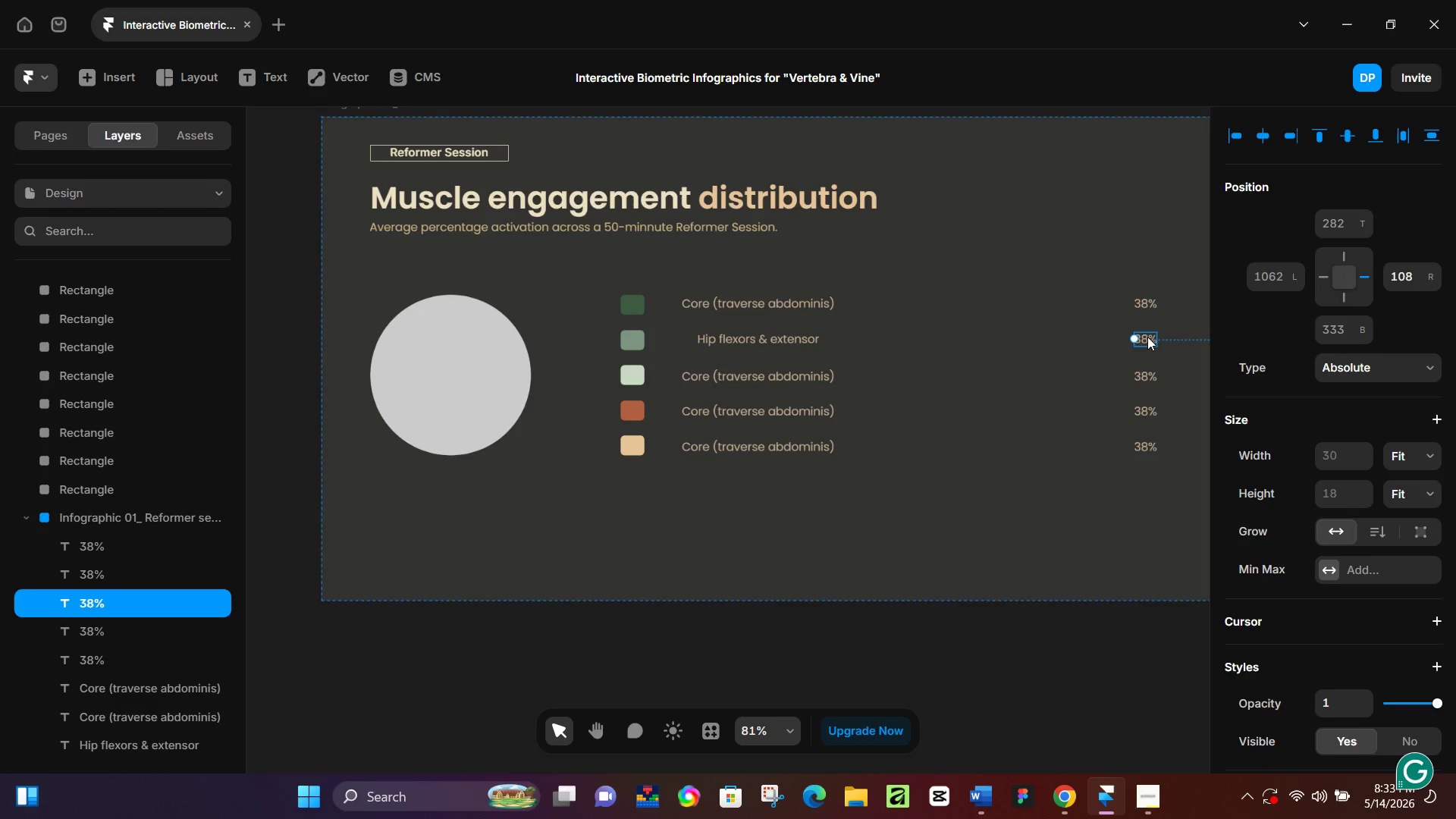 
triple_click([1147, 337])
 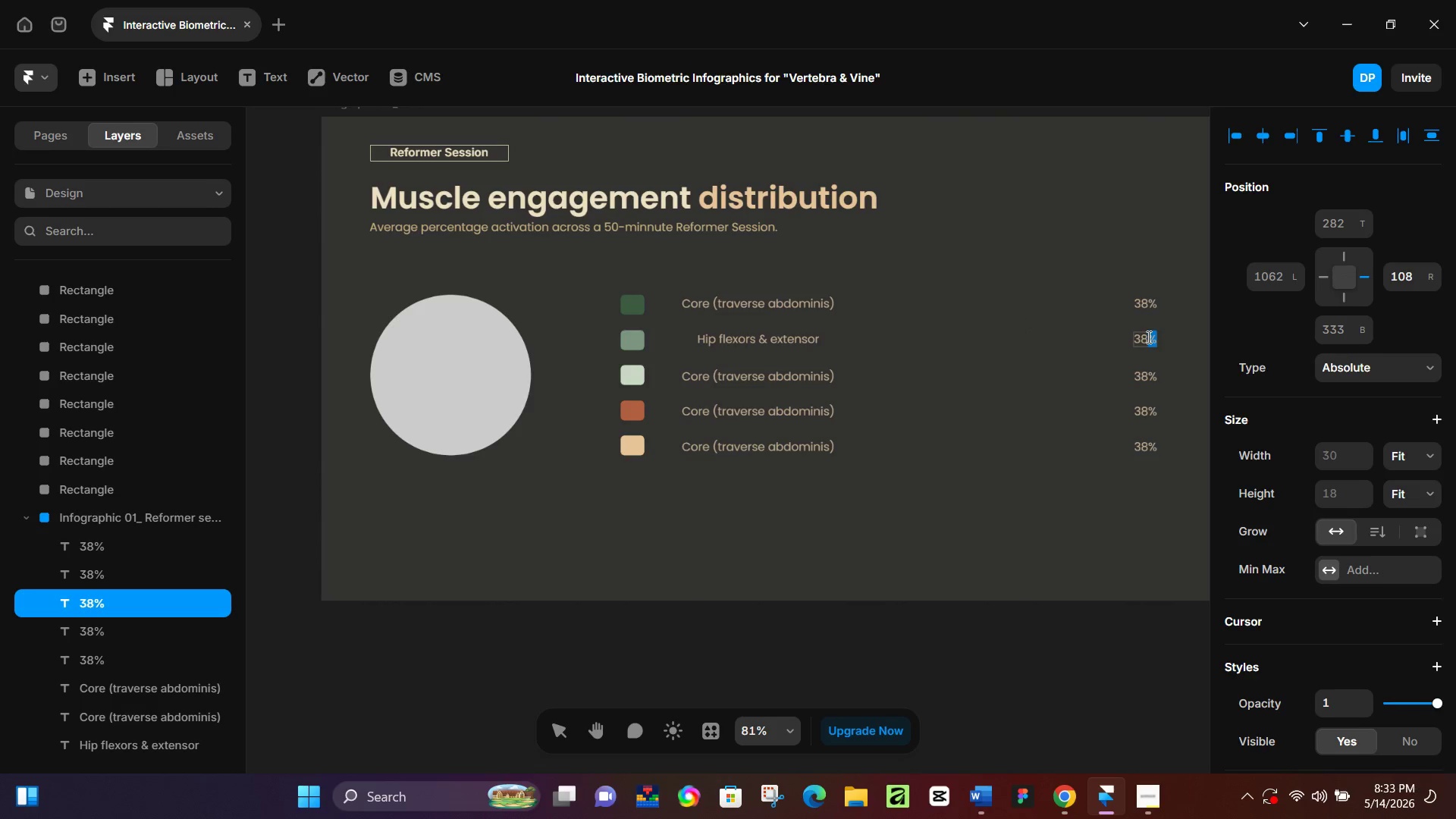 
key(Control+A)
 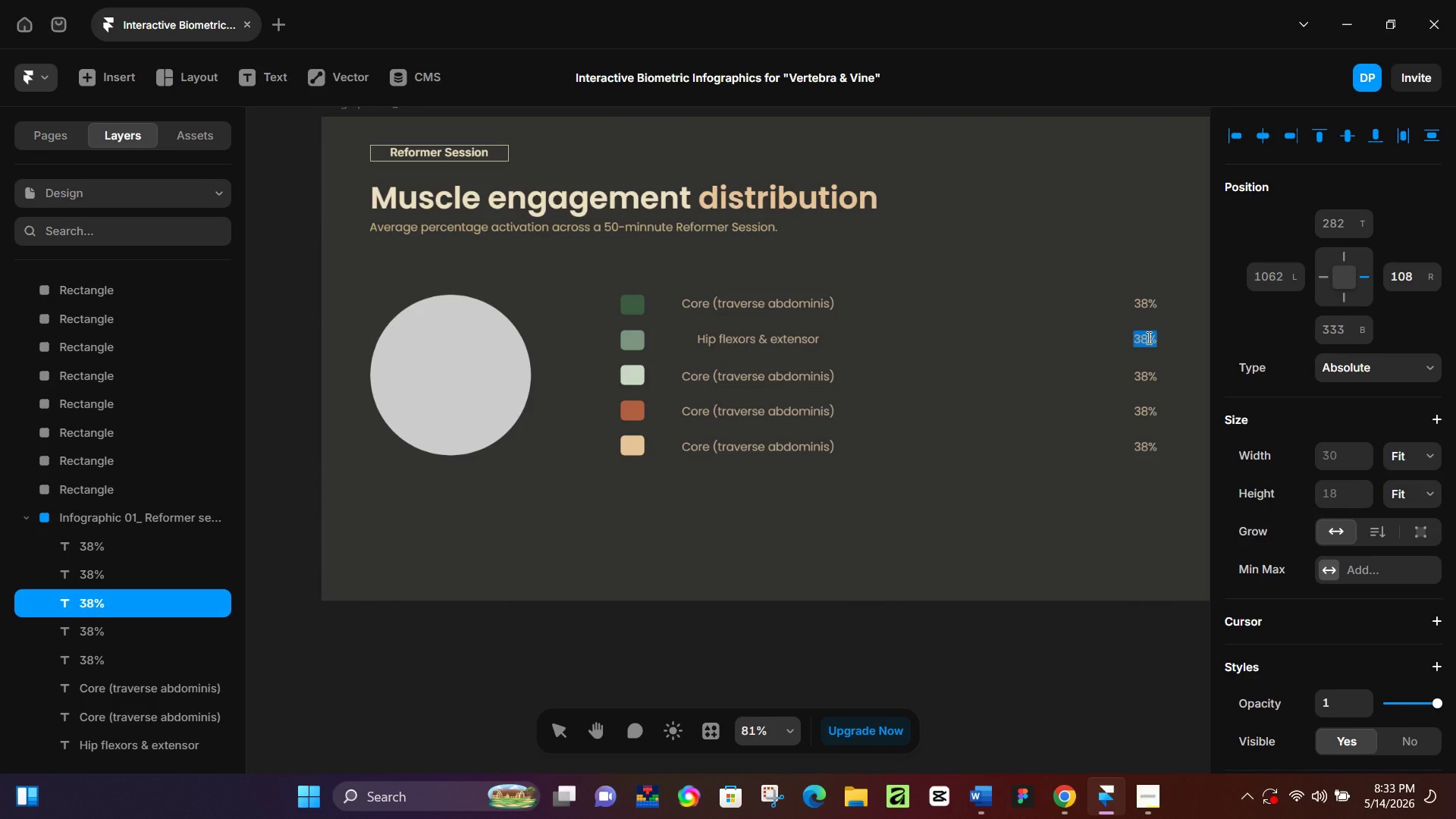 
key(Numpad2)
 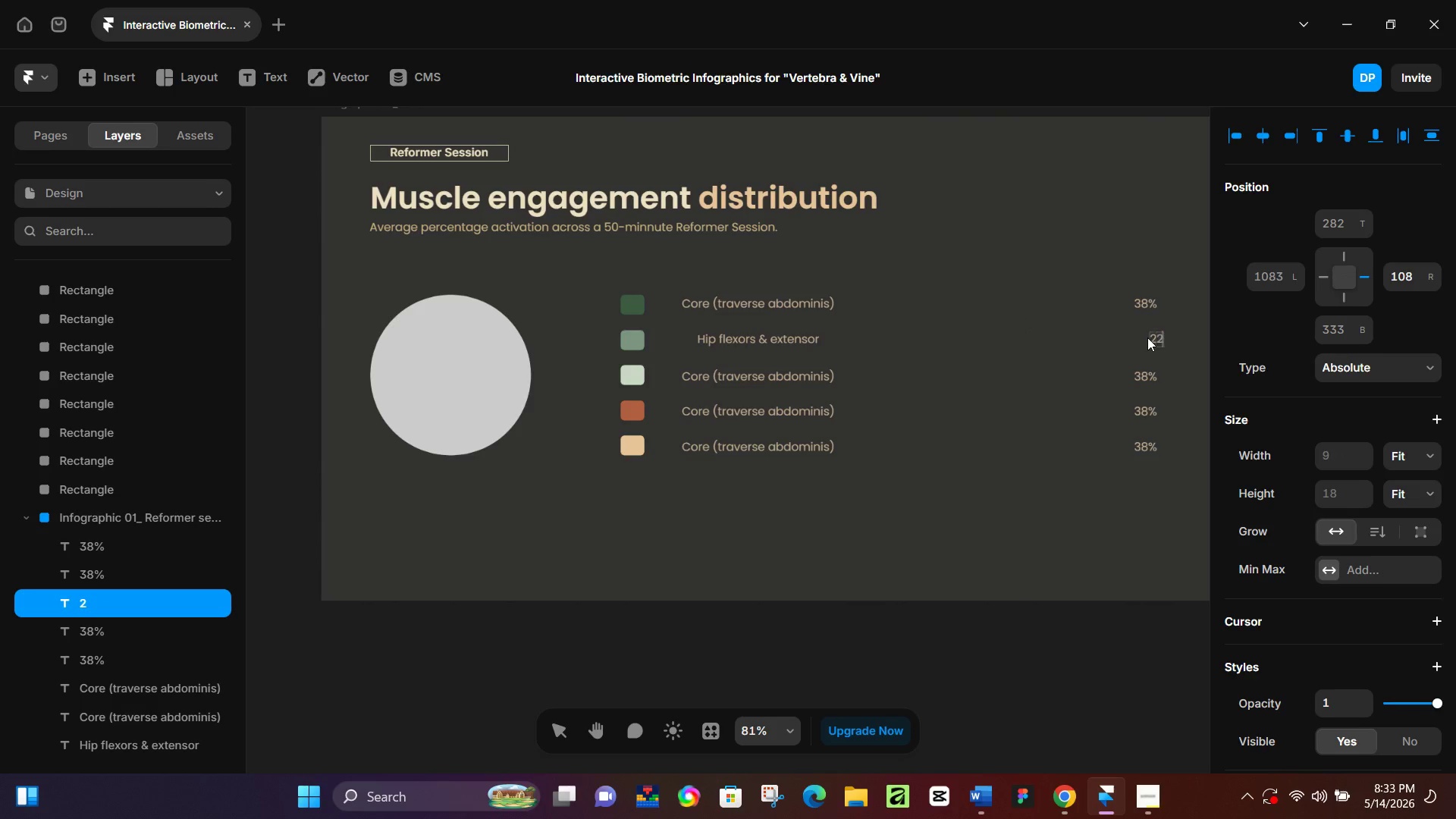 
key(Numpad2)
 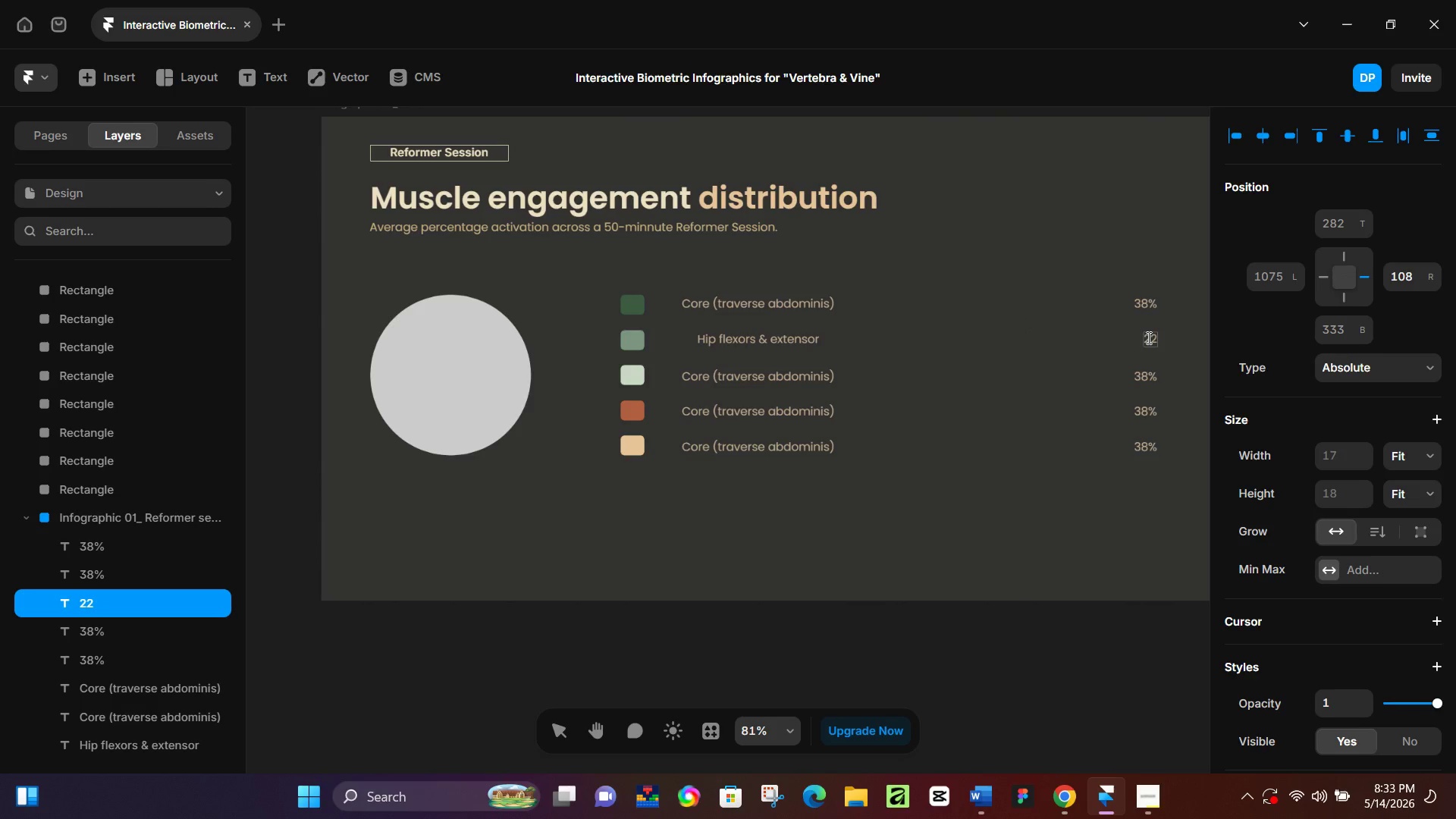 
key(Shift+7)
 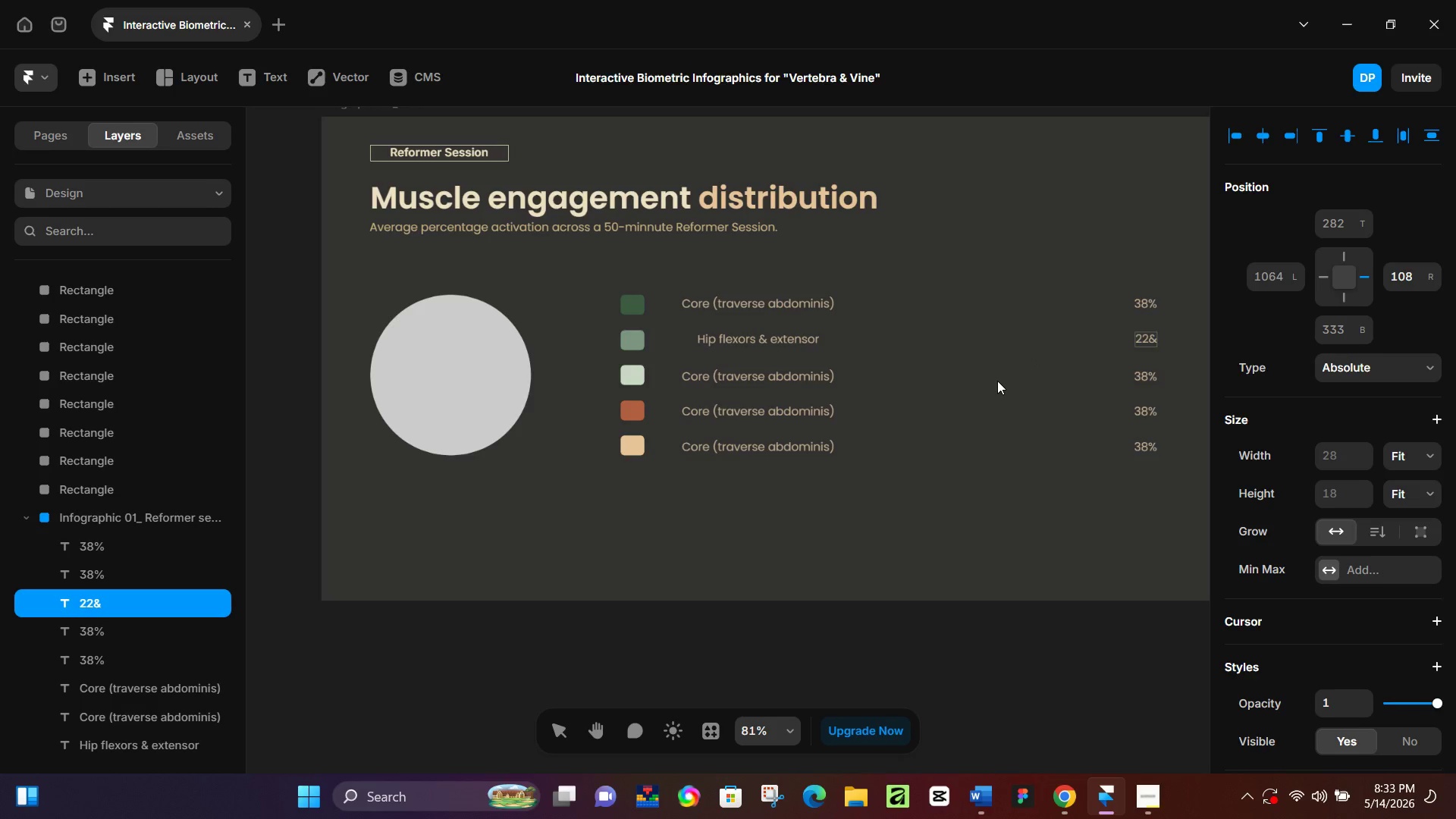 
key(Backspace)
 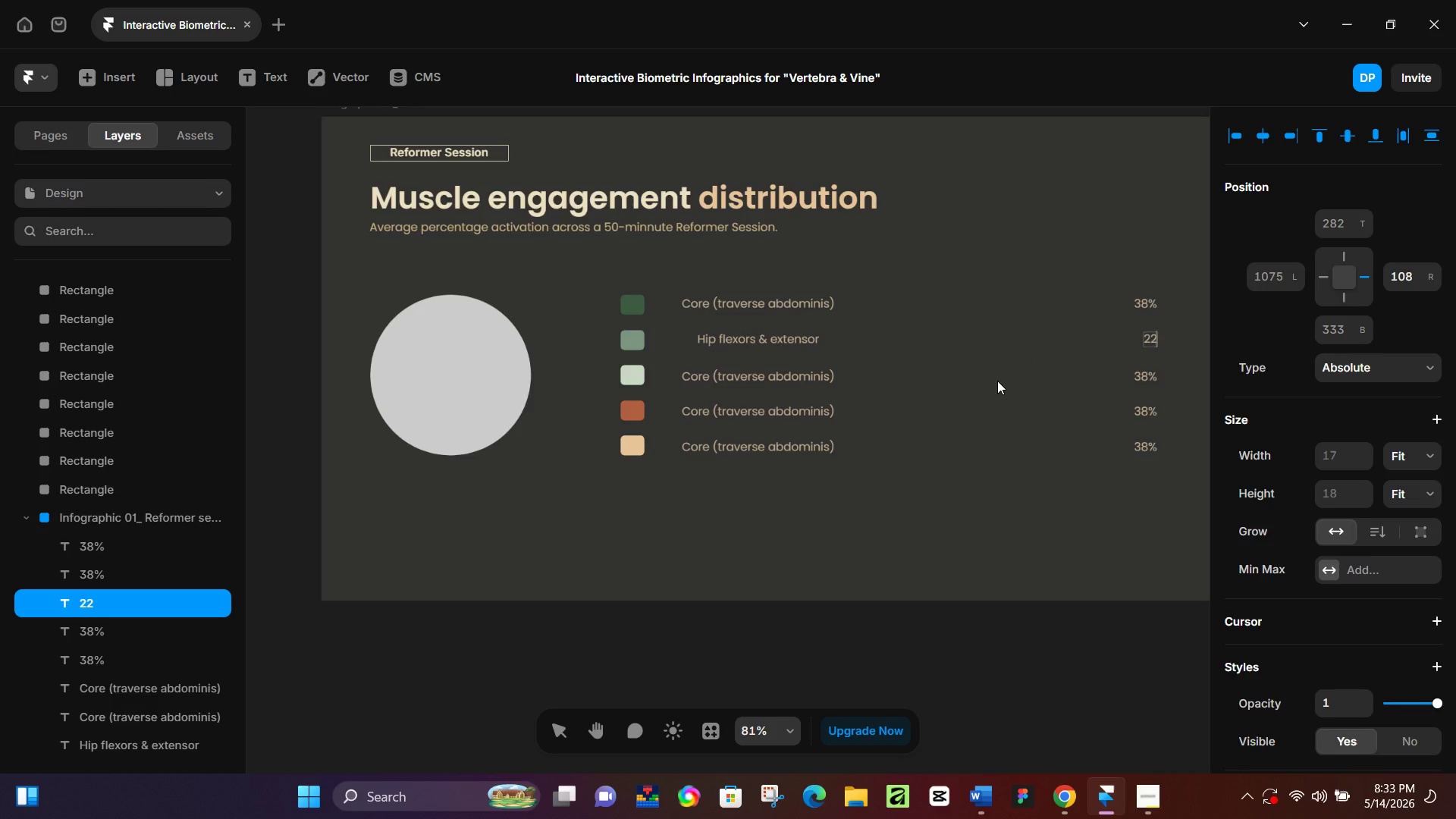 
key(Shift+5)
 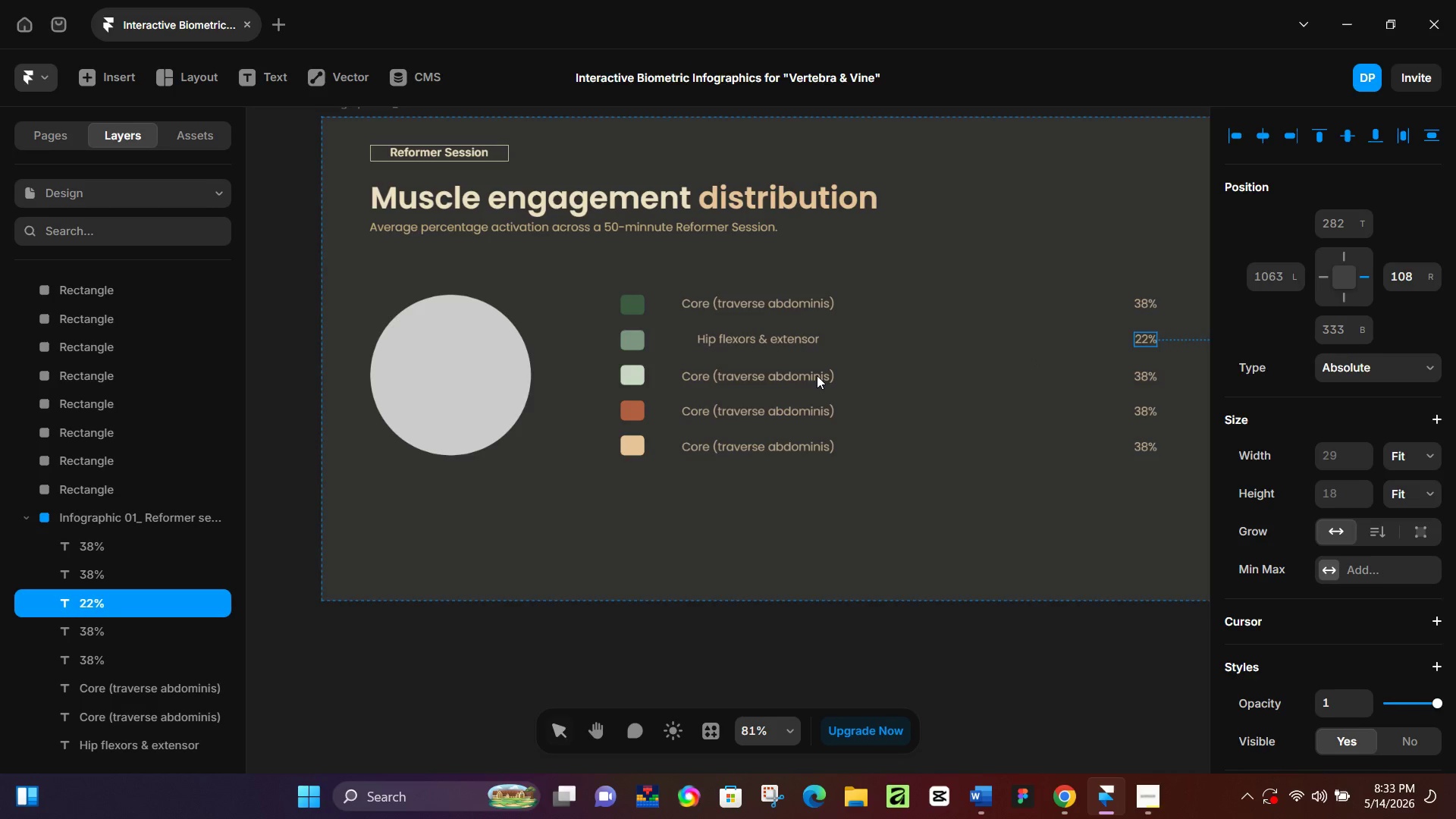 
double_click([903, 367])
 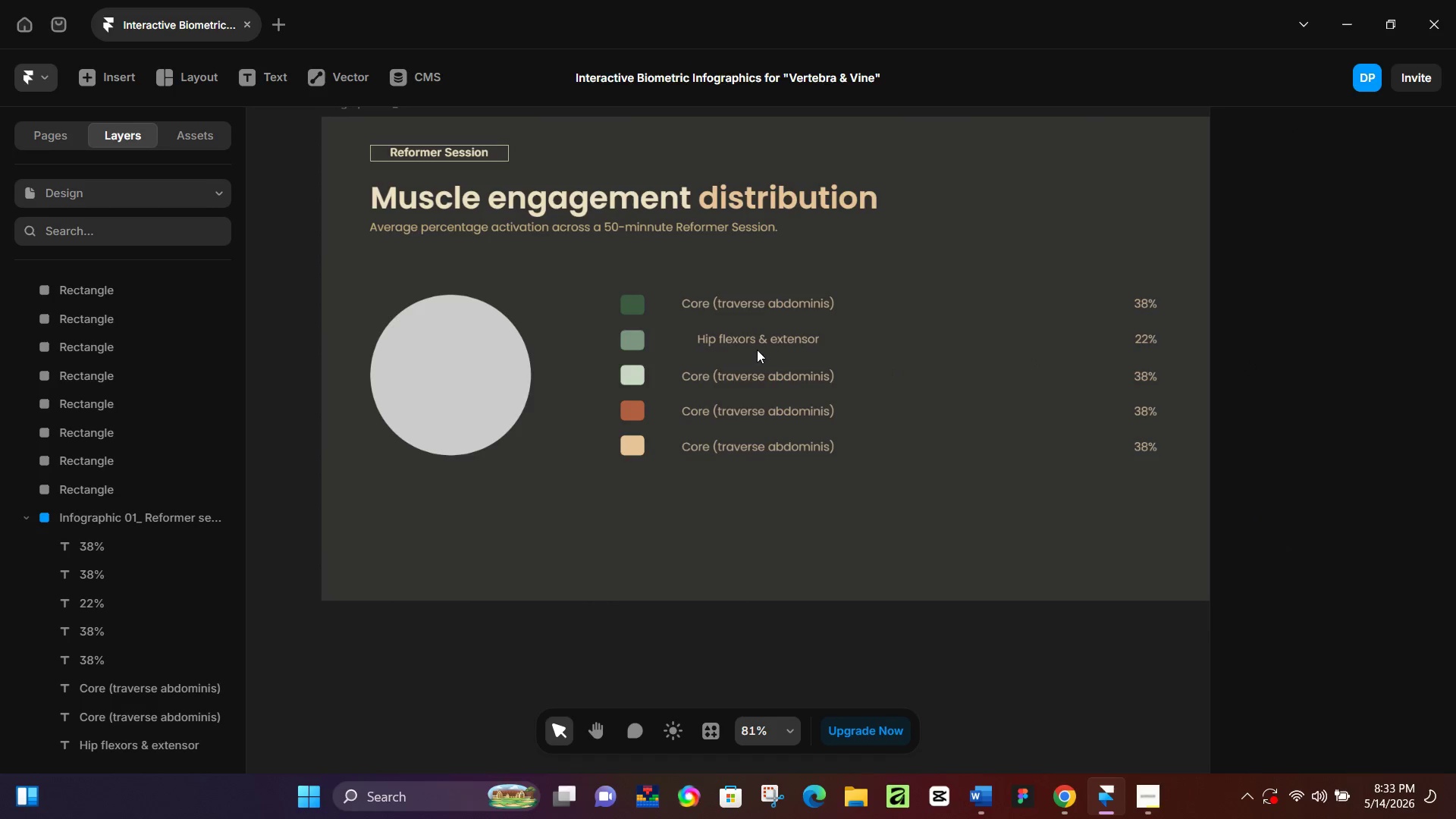 
left_click([764, 344])
 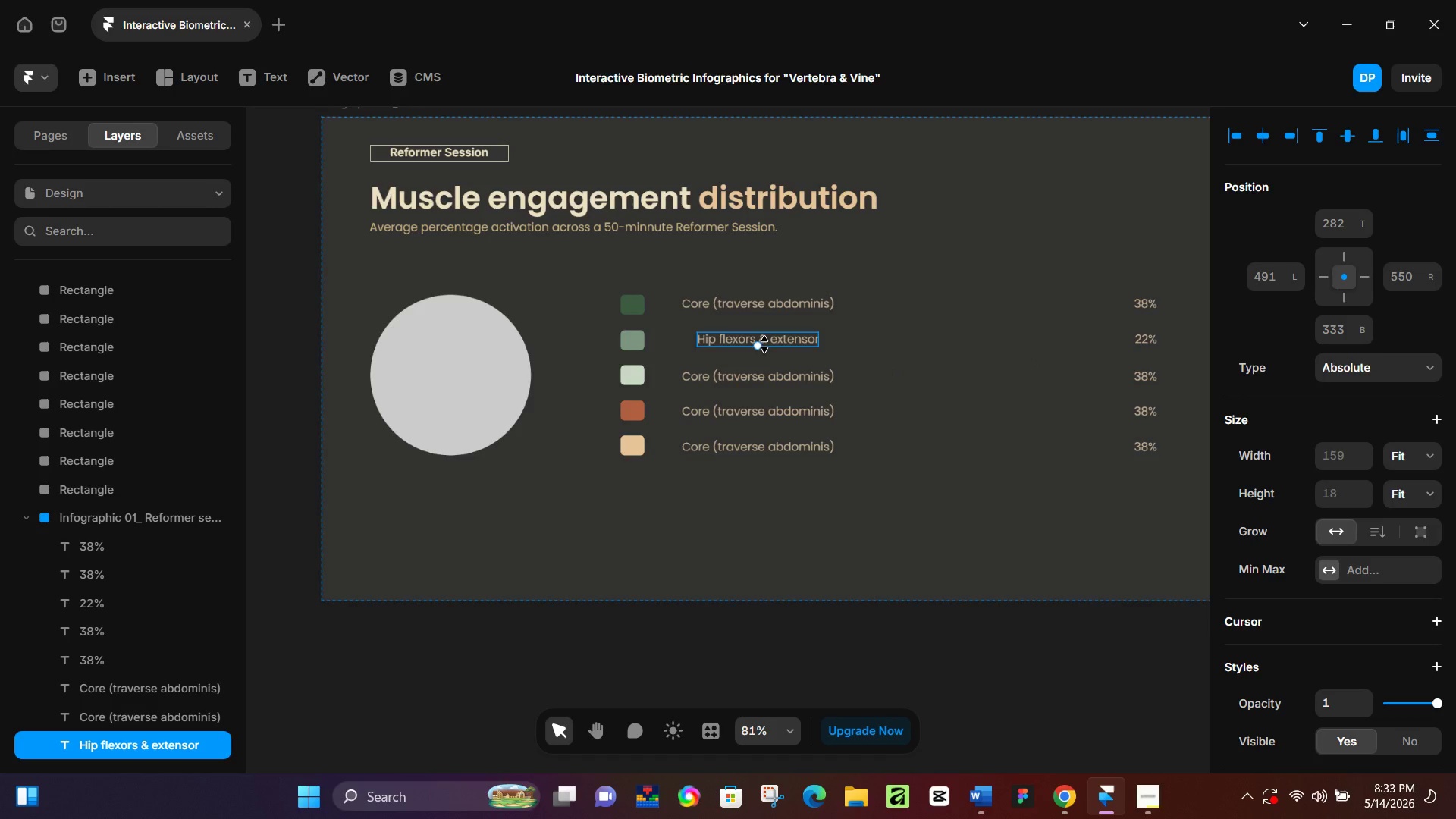 
hold_key(key=ArrowLeft, duration=0.86)
 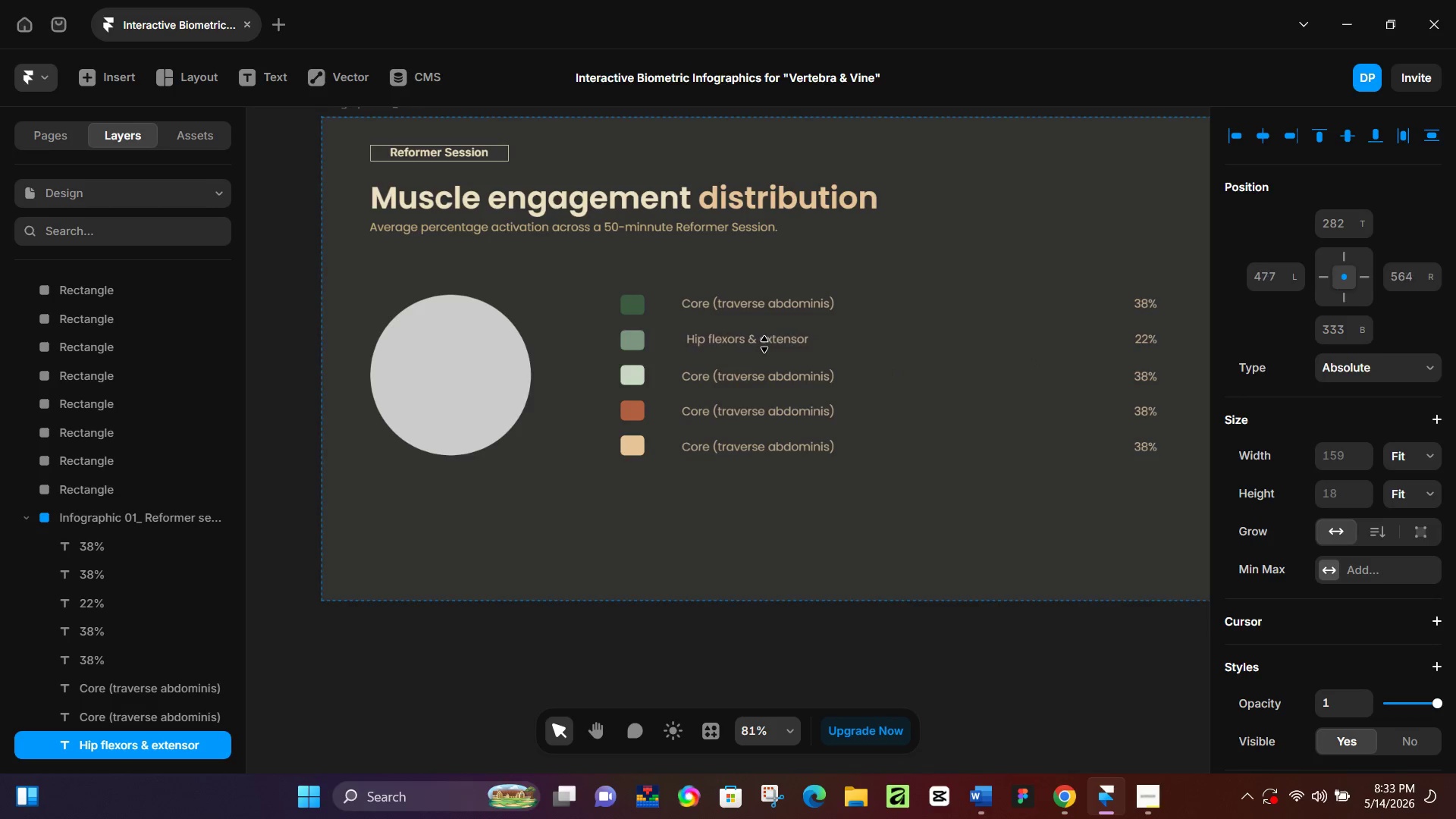 
key(ArrowLeft)
 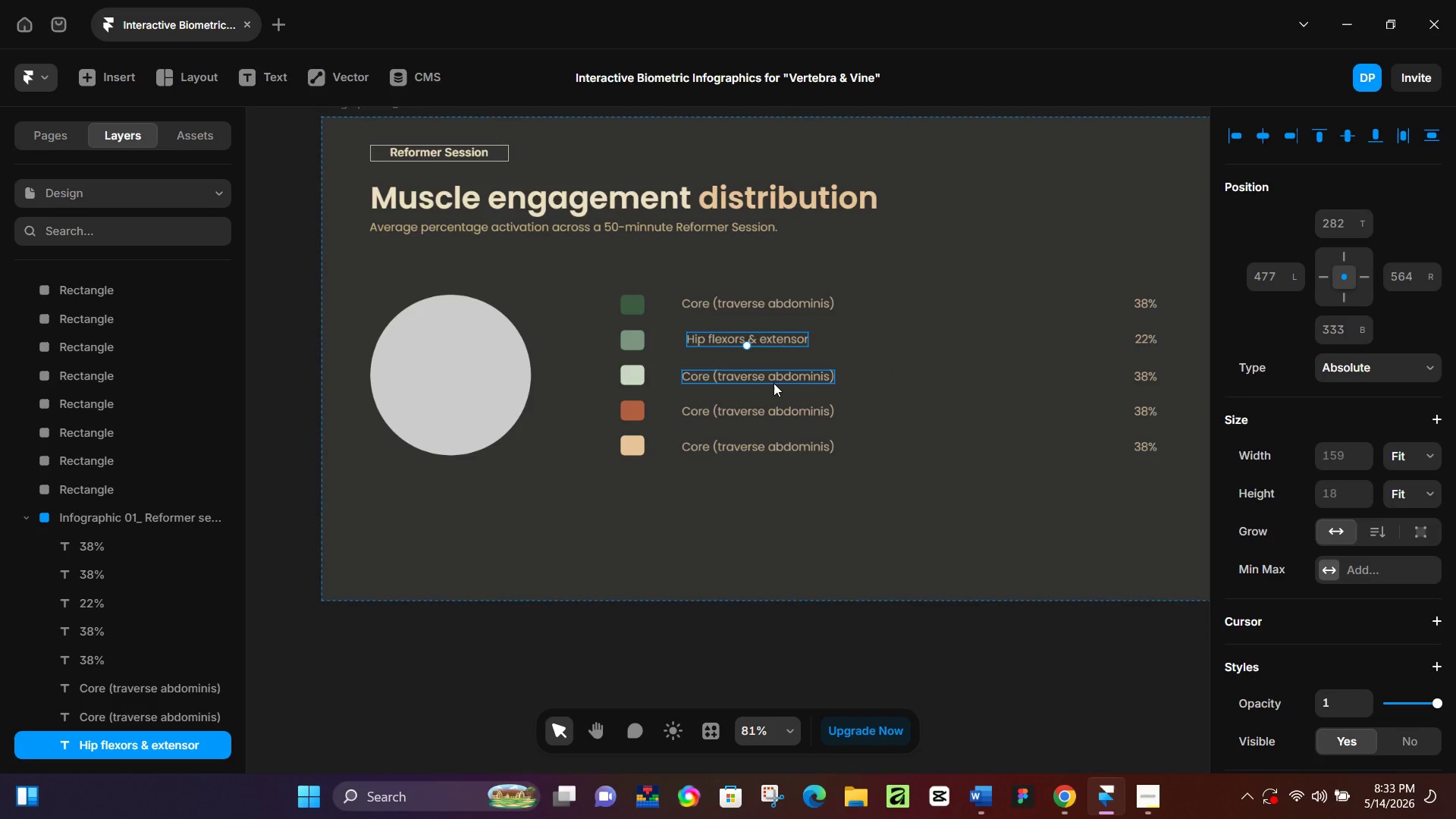 
double_click([773, 381])
 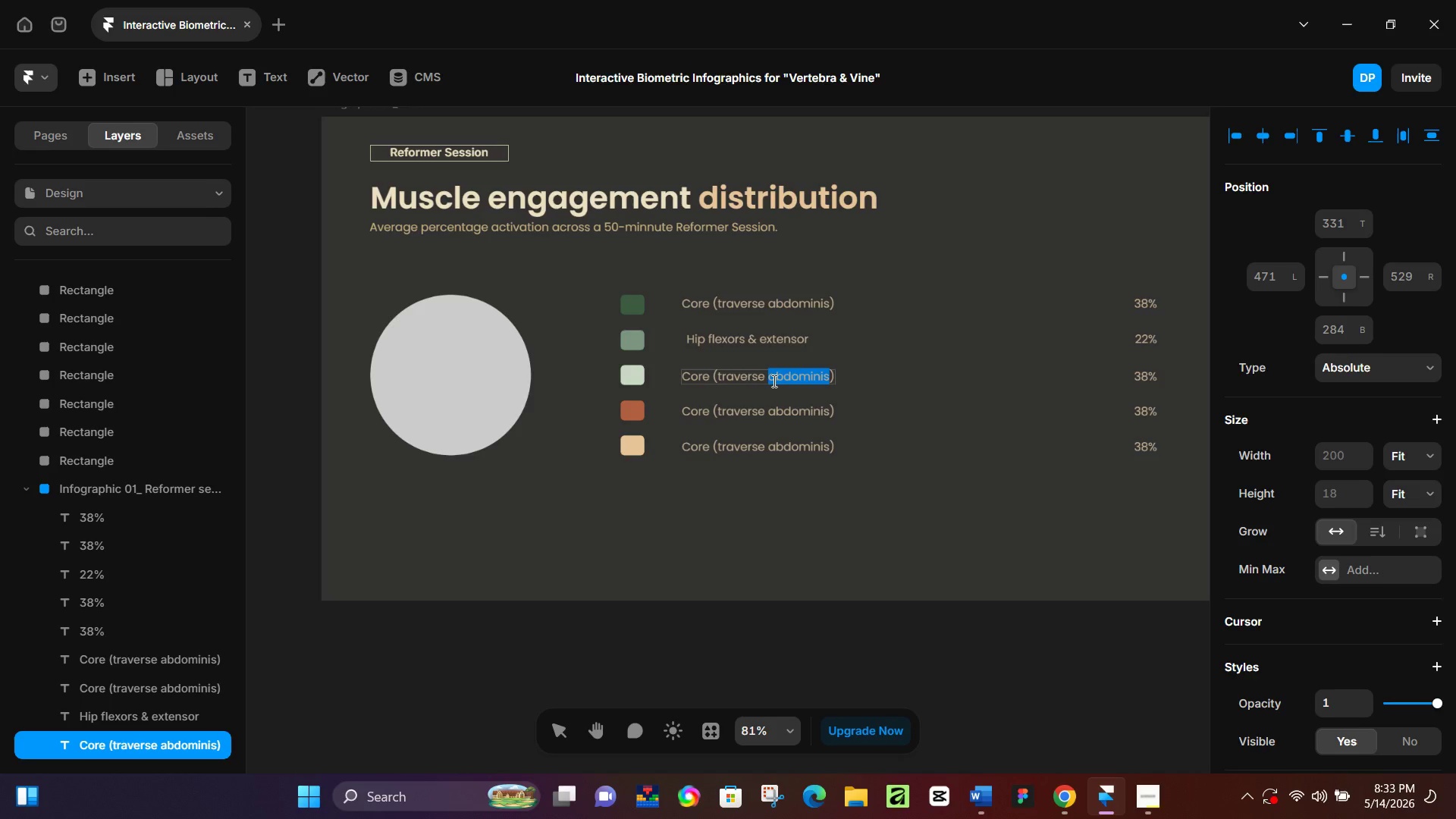 
key(Control+ControlLeft)
 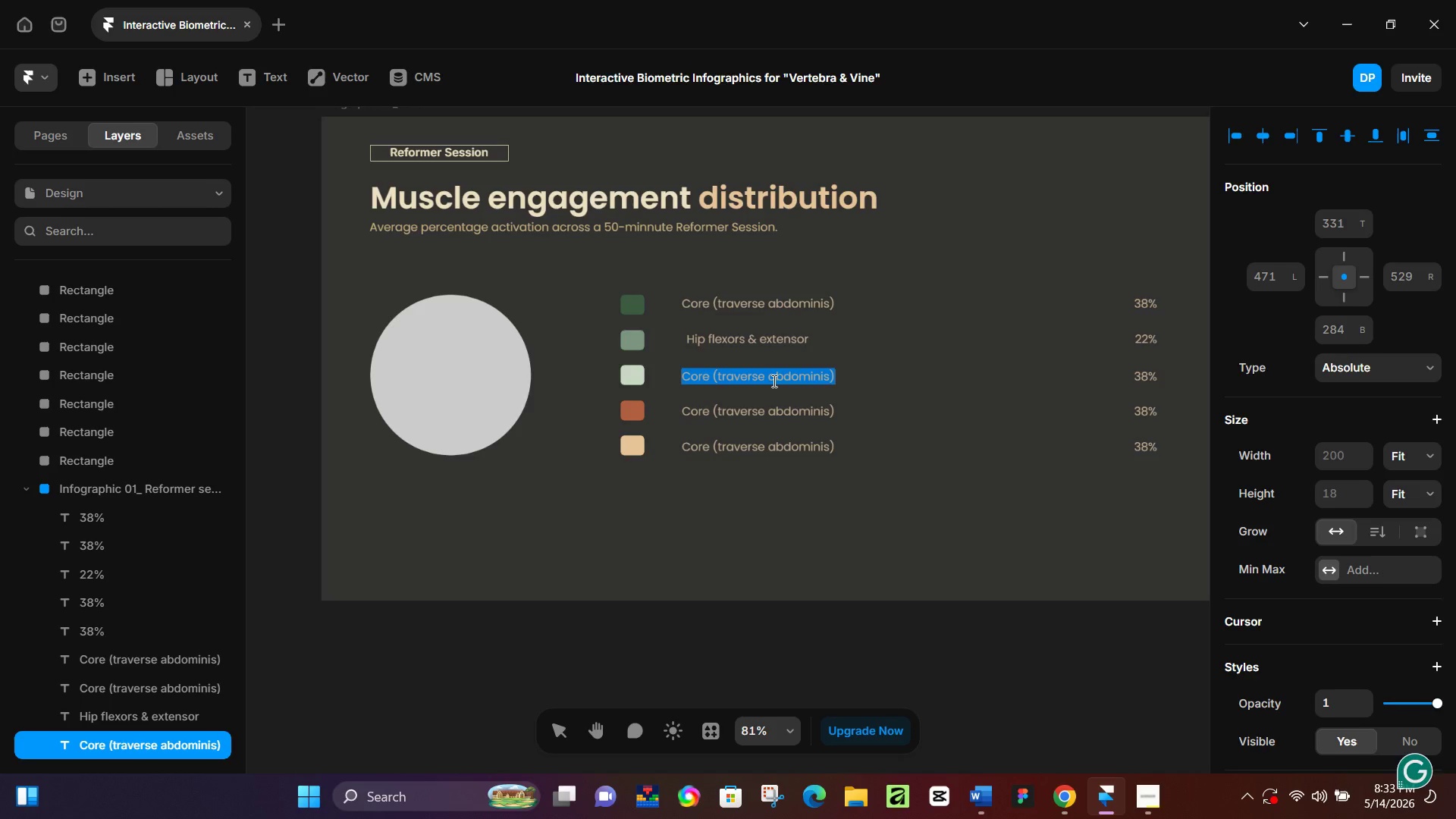 
key(Control+A)
 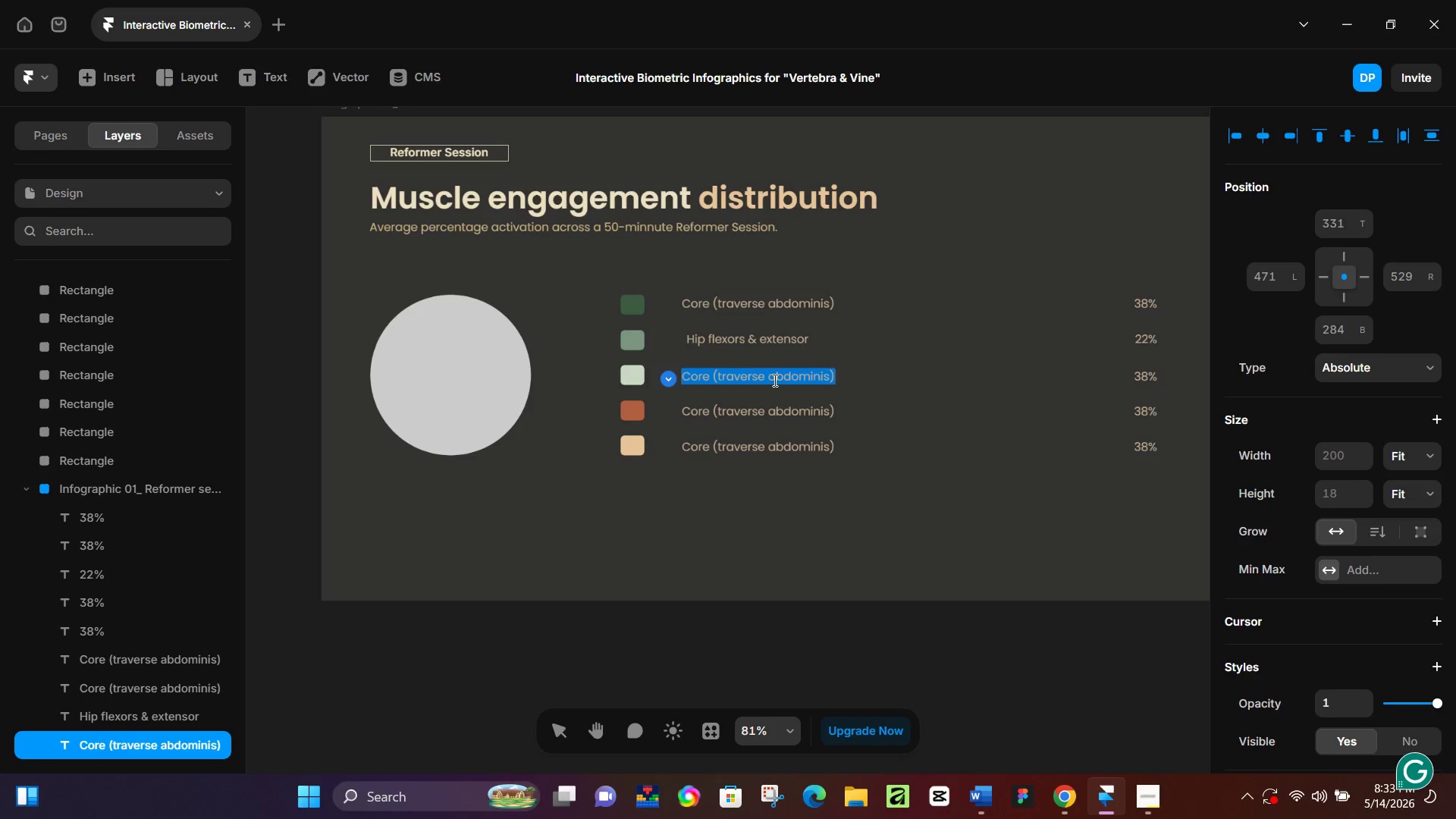 
type(Spinal s)
key(Backspace)
type(Stab)
key(Backspace)
key(Backspace)
key(Backspace)
key(Backspace)
type(stabiliser)
 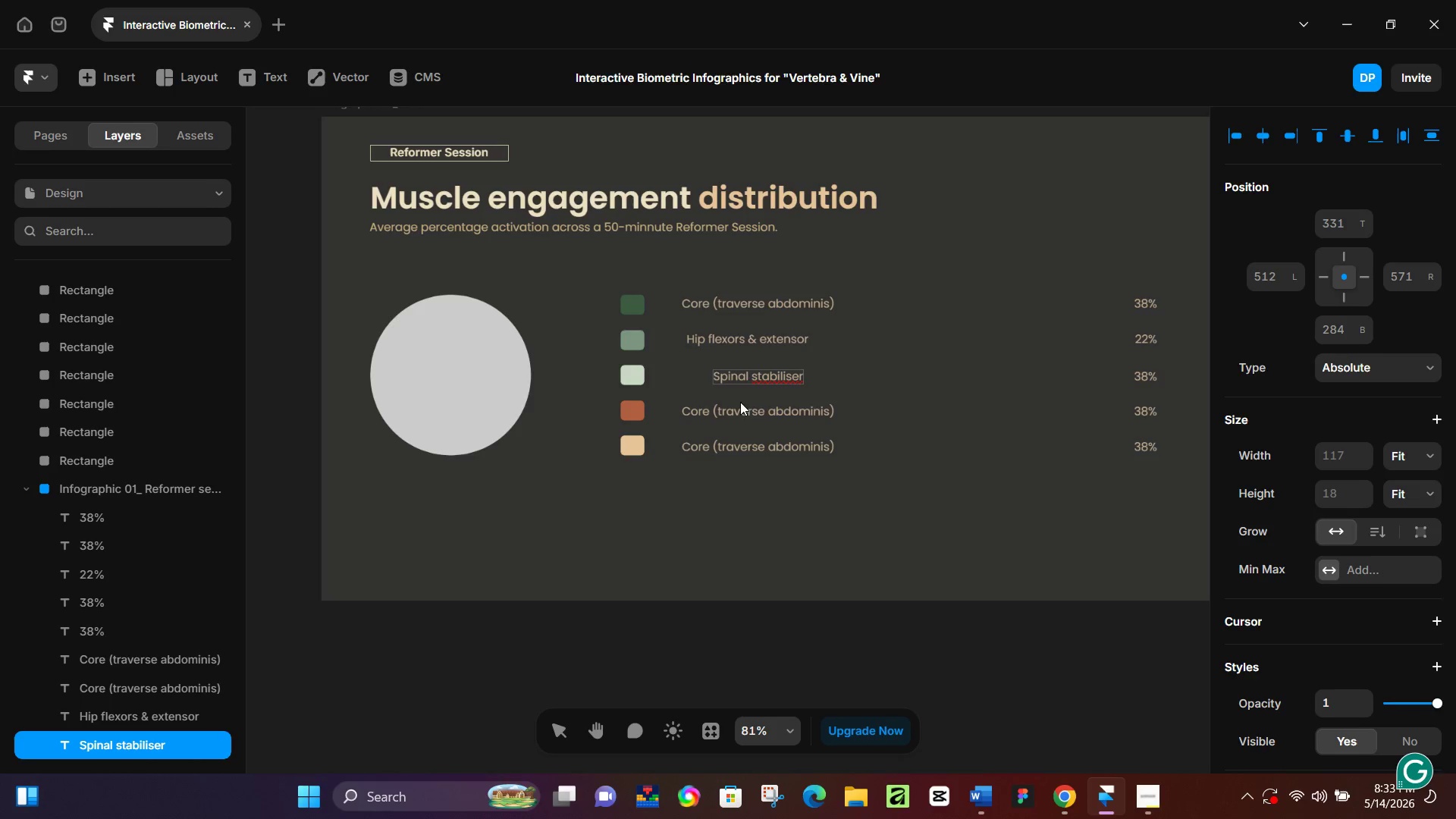 
double_click([752, 410])
 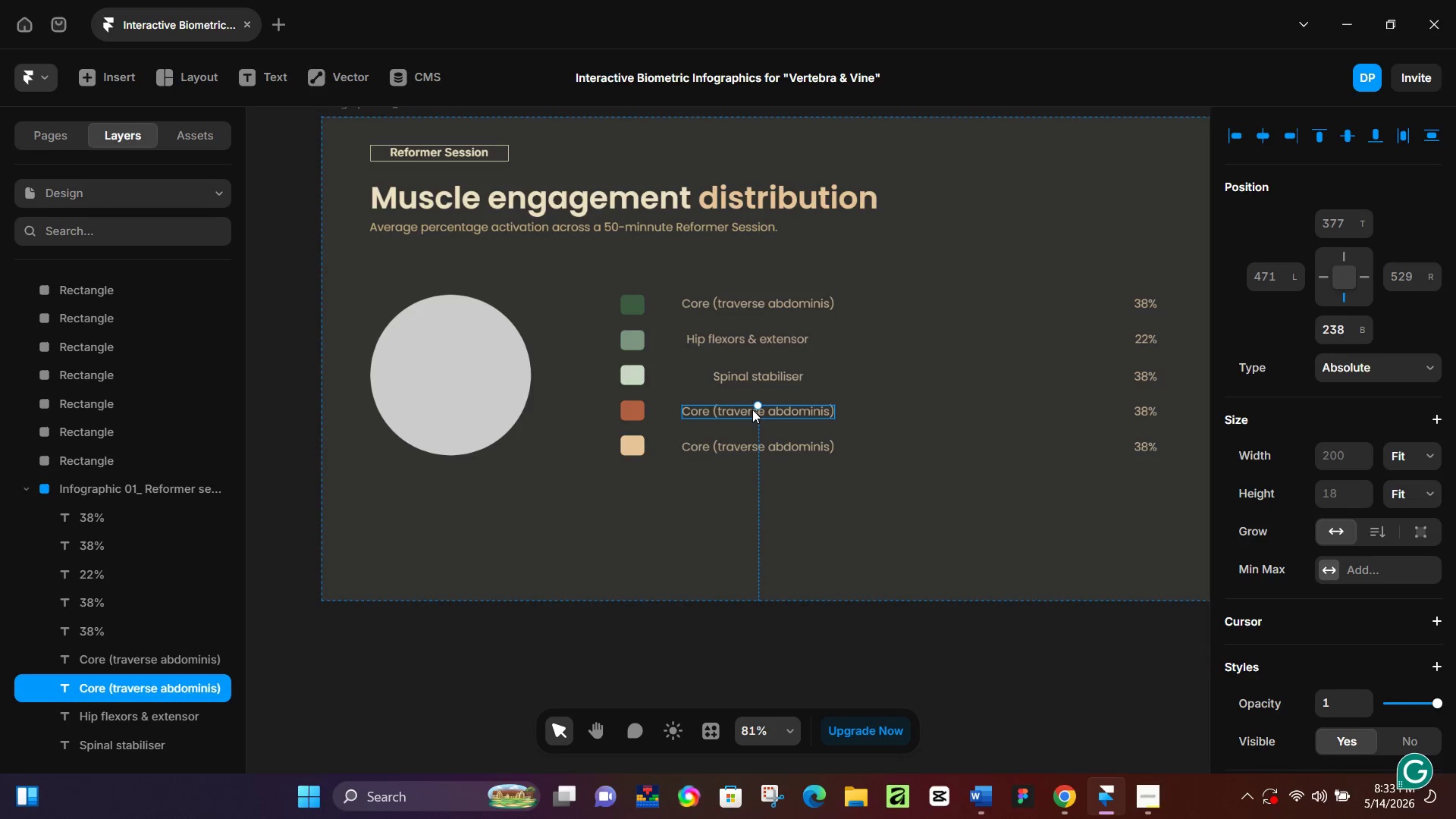 
triple_click([752, 410])
 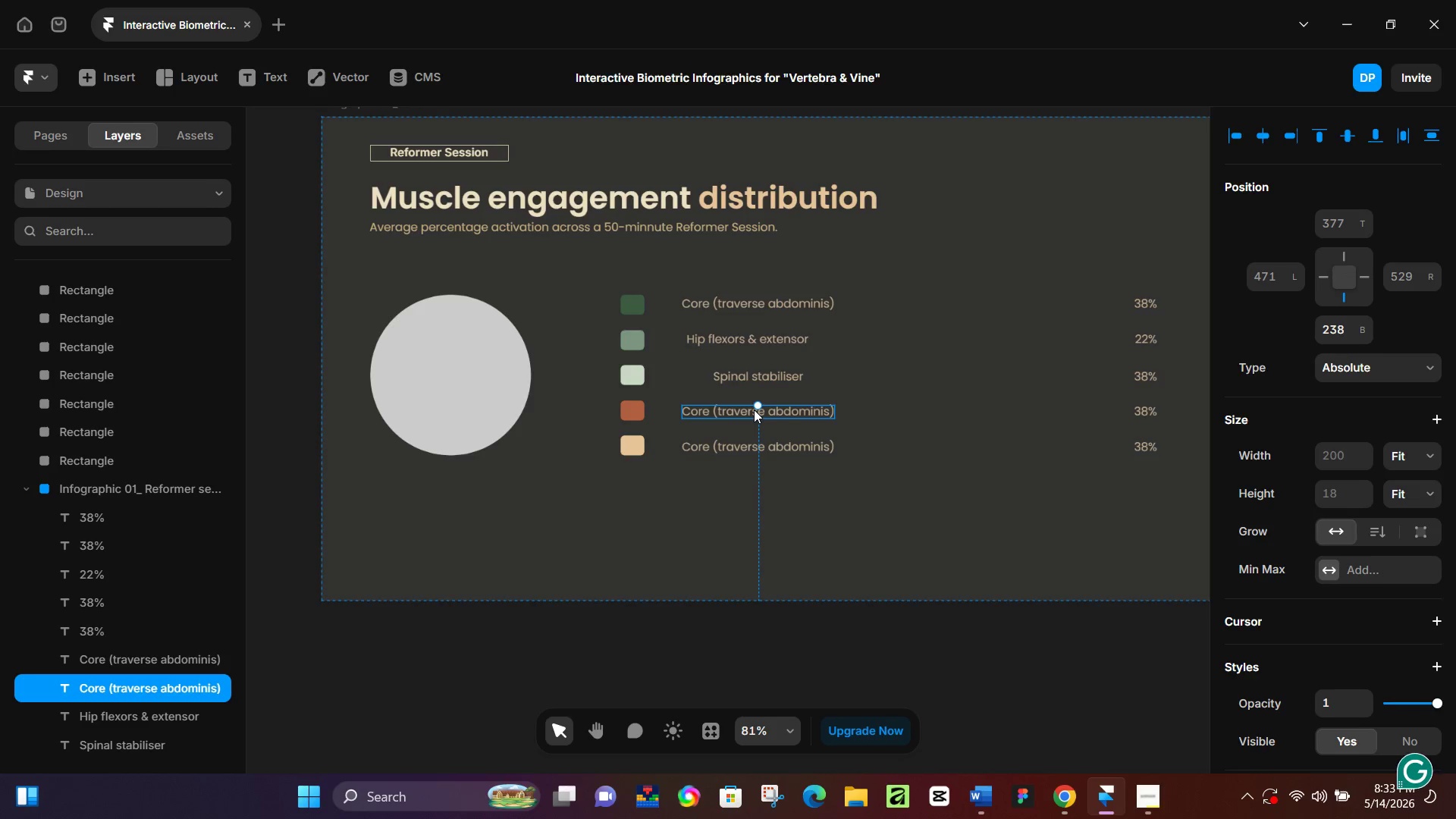 
double_click([754, 410])
 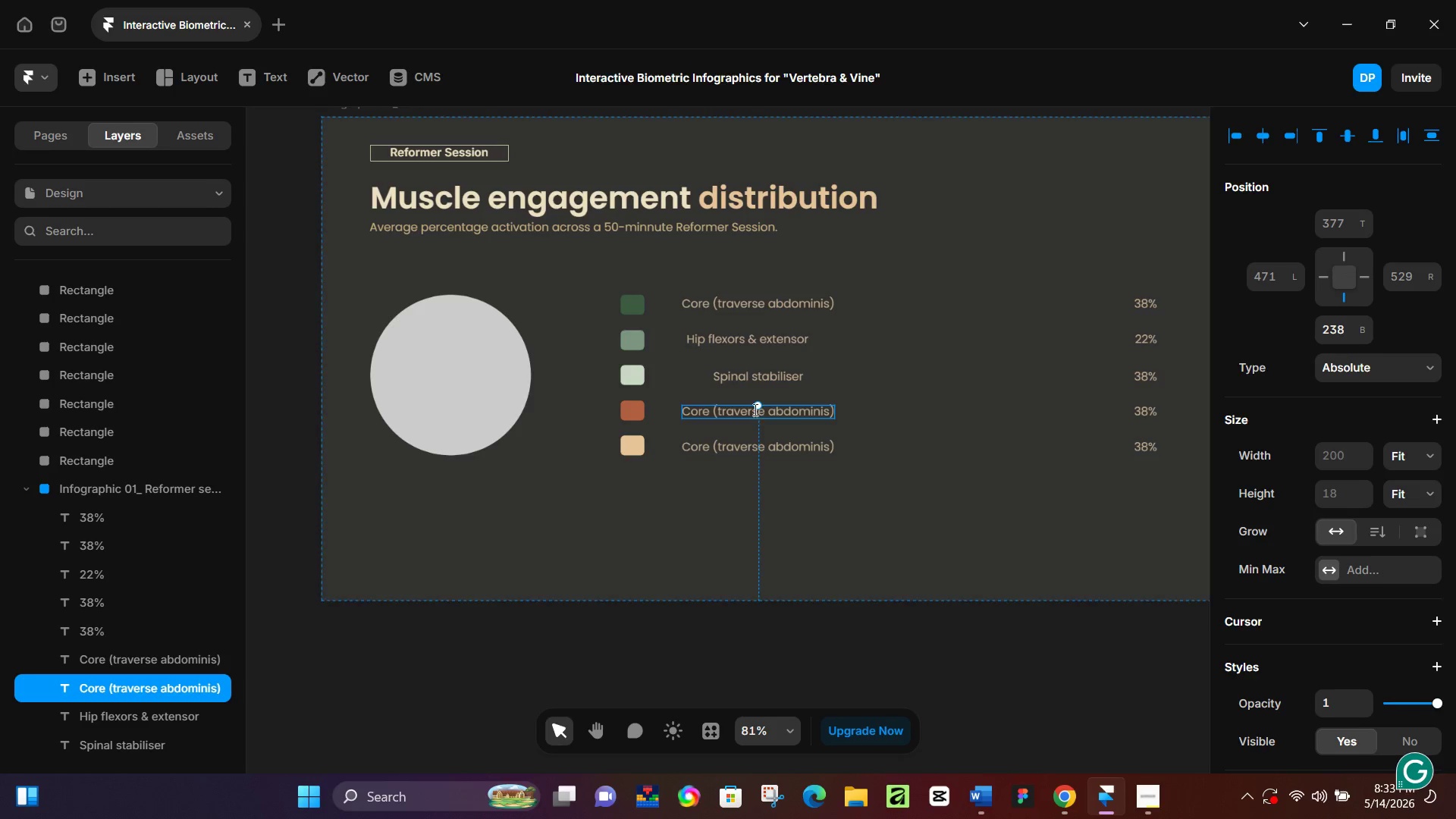 
triple_click([754, 410])
 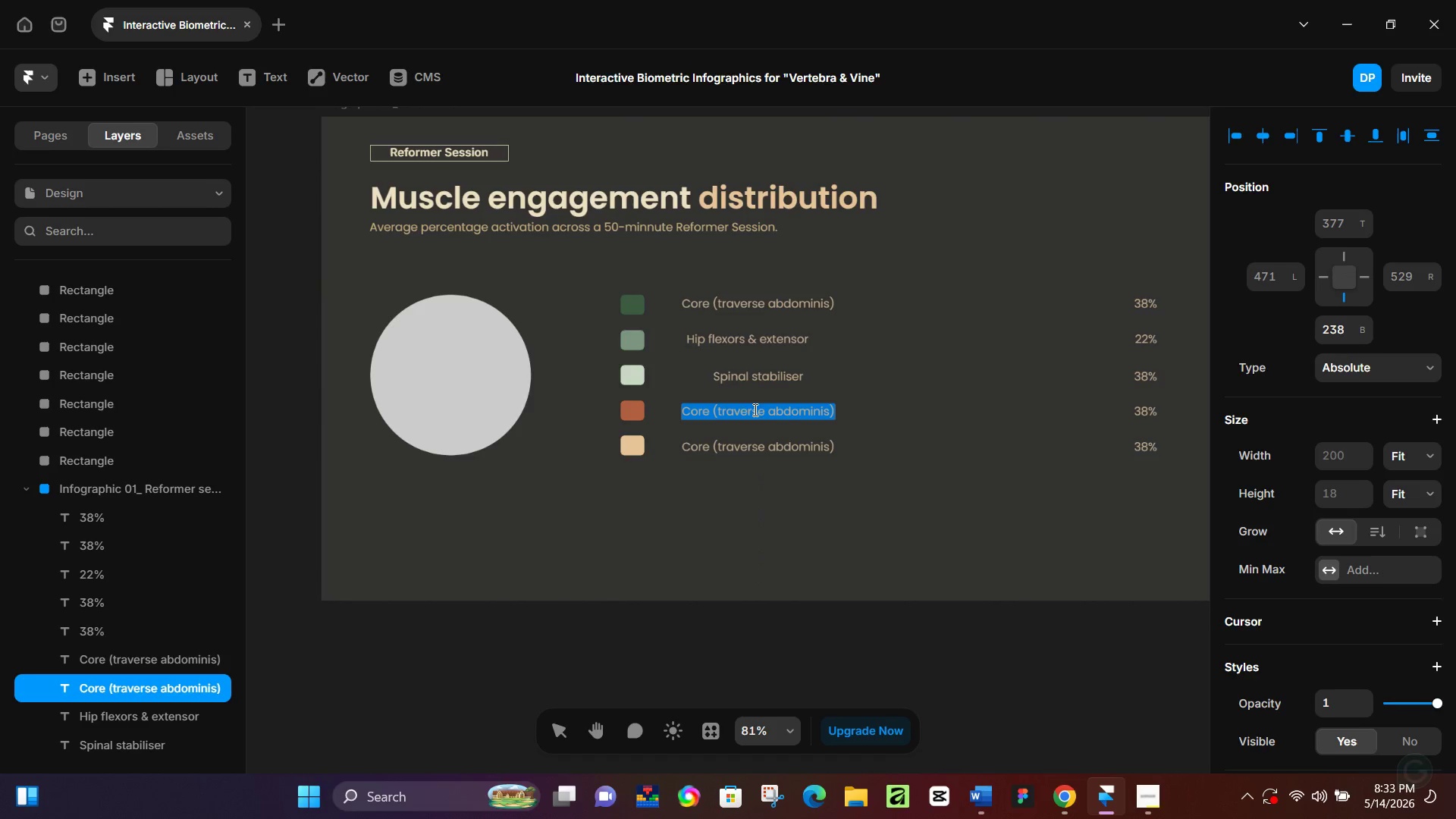 
key(Control+ControlLeft)
 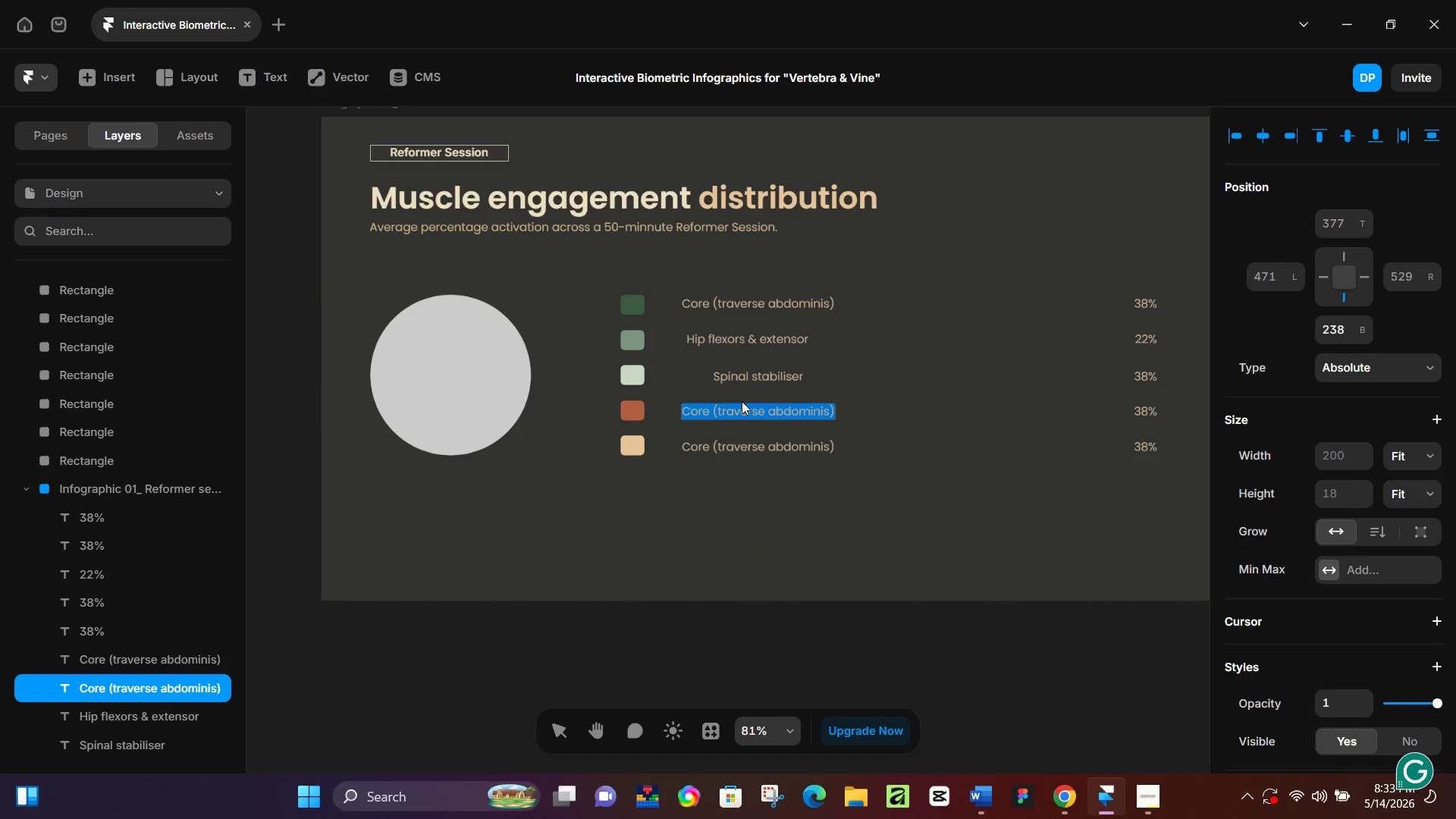 
type(Glutes & Hamstrings)
 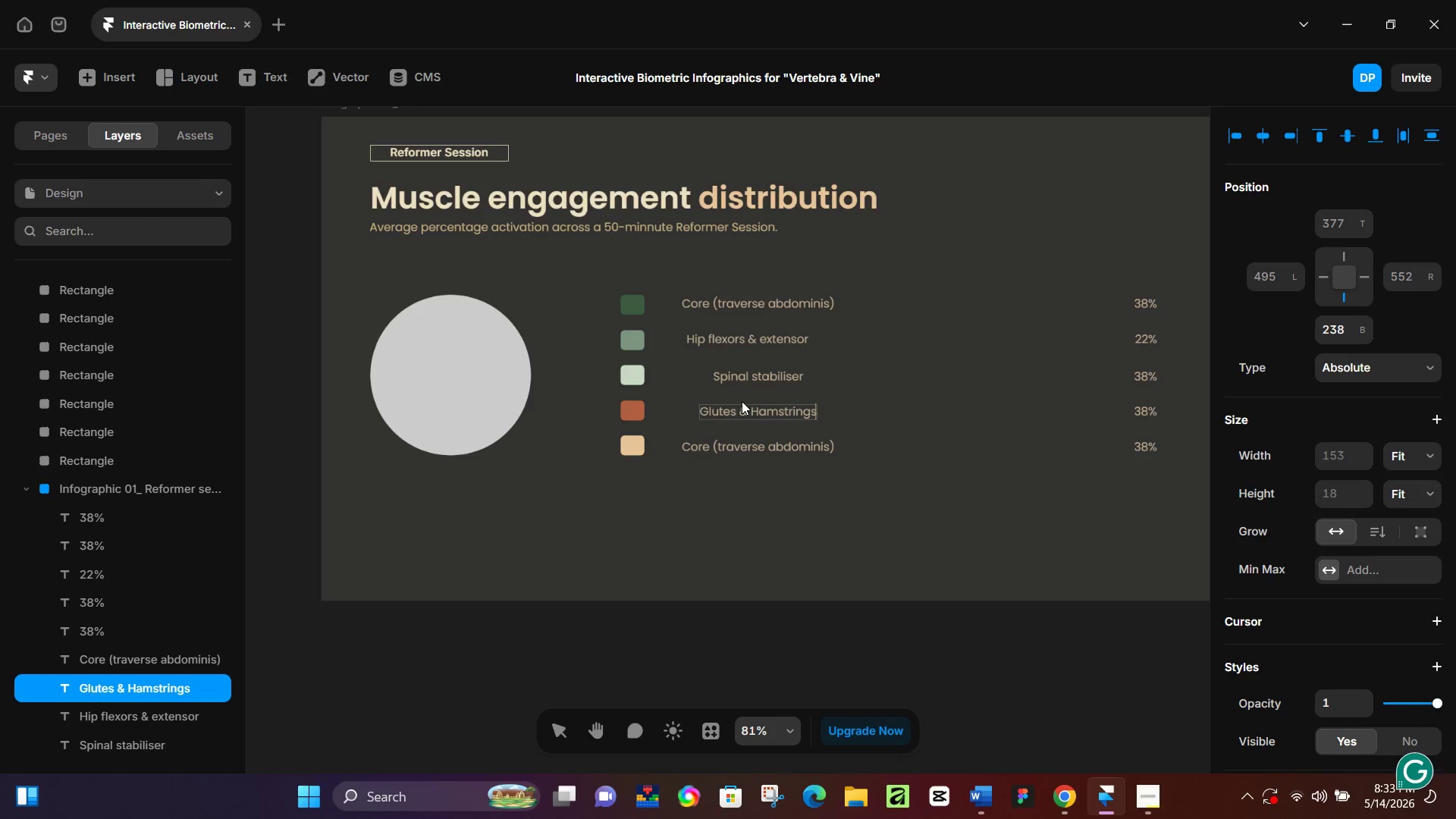 
double_click([741, 447])
 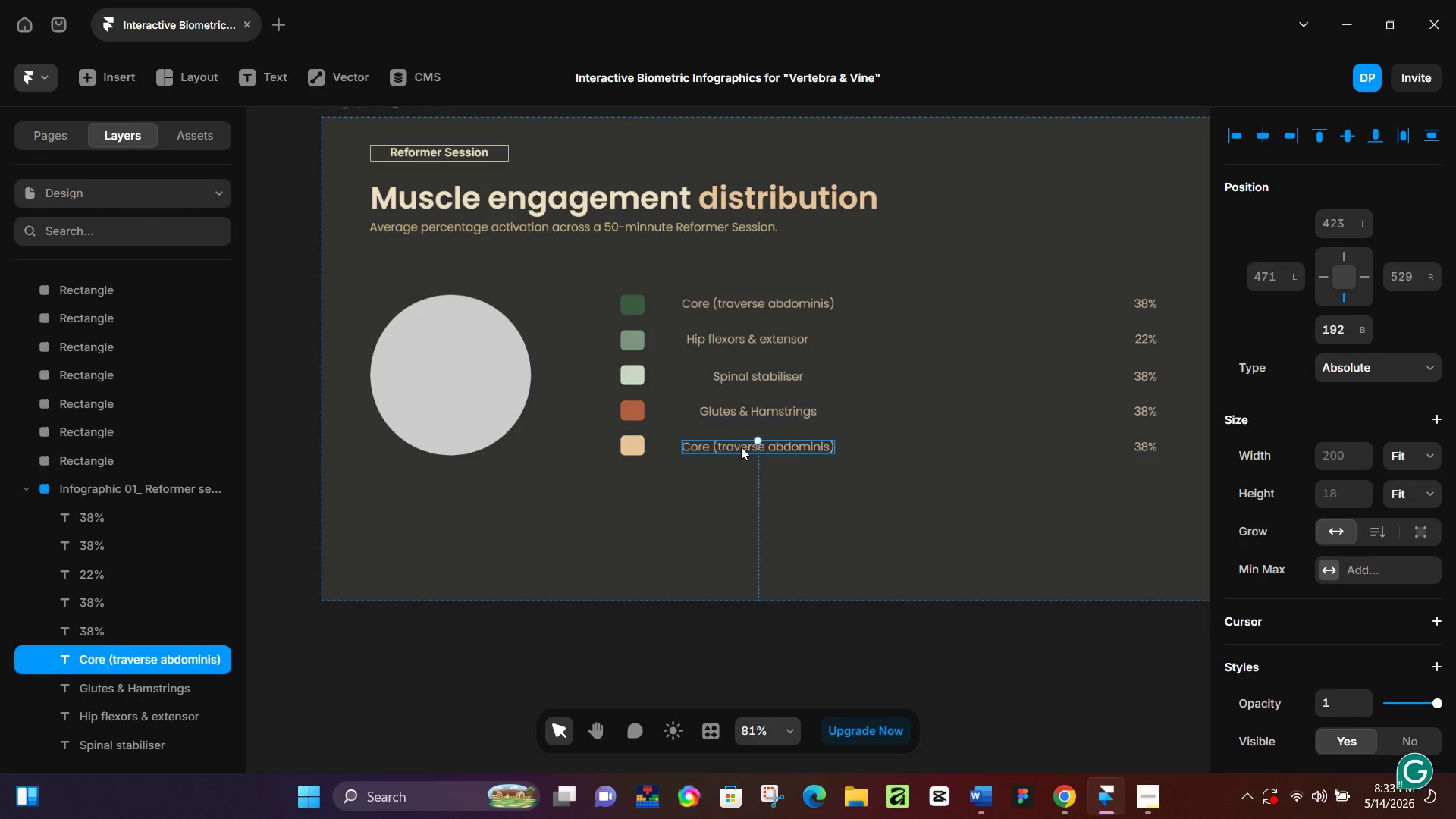 
triple_click([741, 447])
 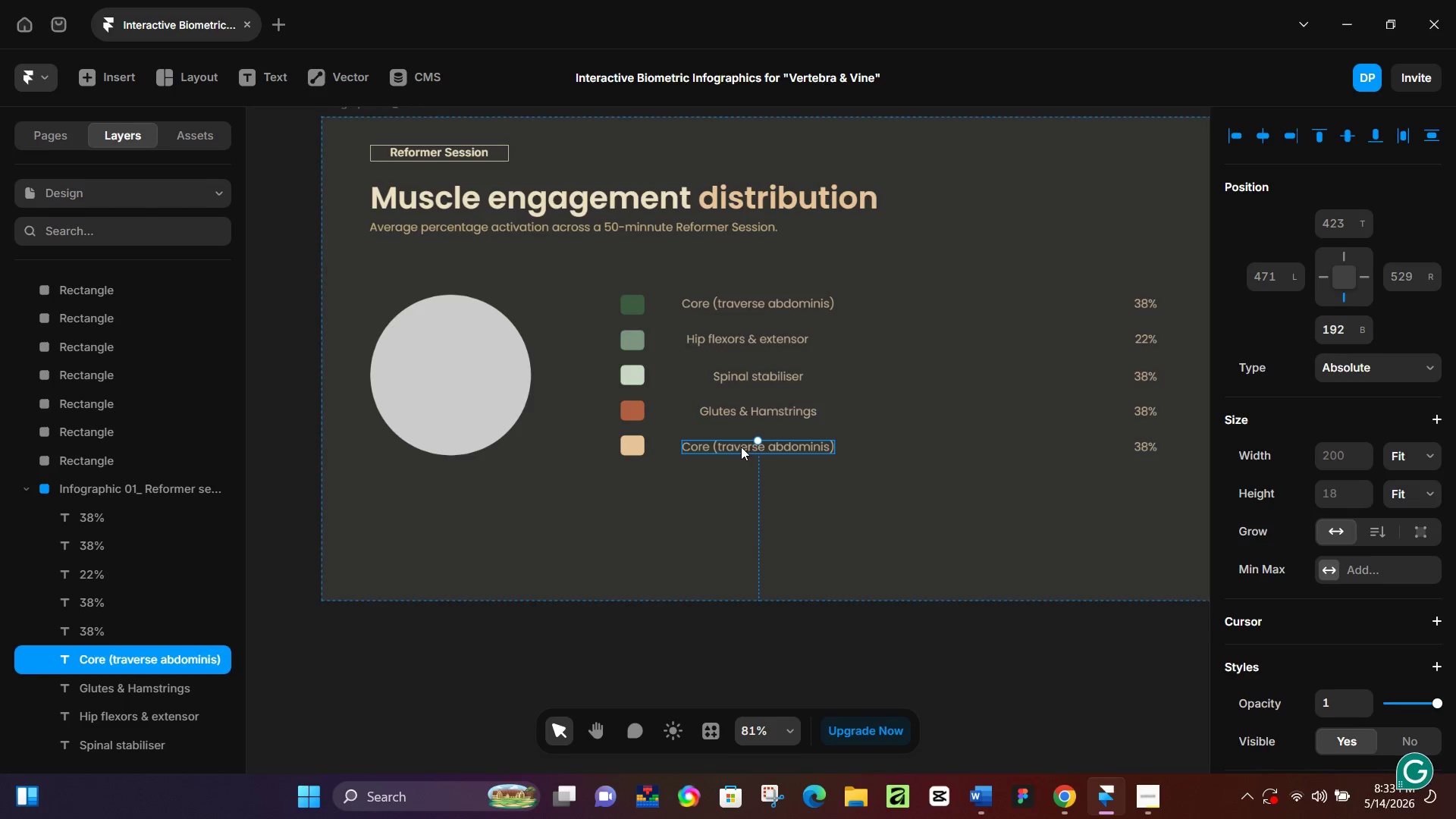 
double_click([741, 447])
 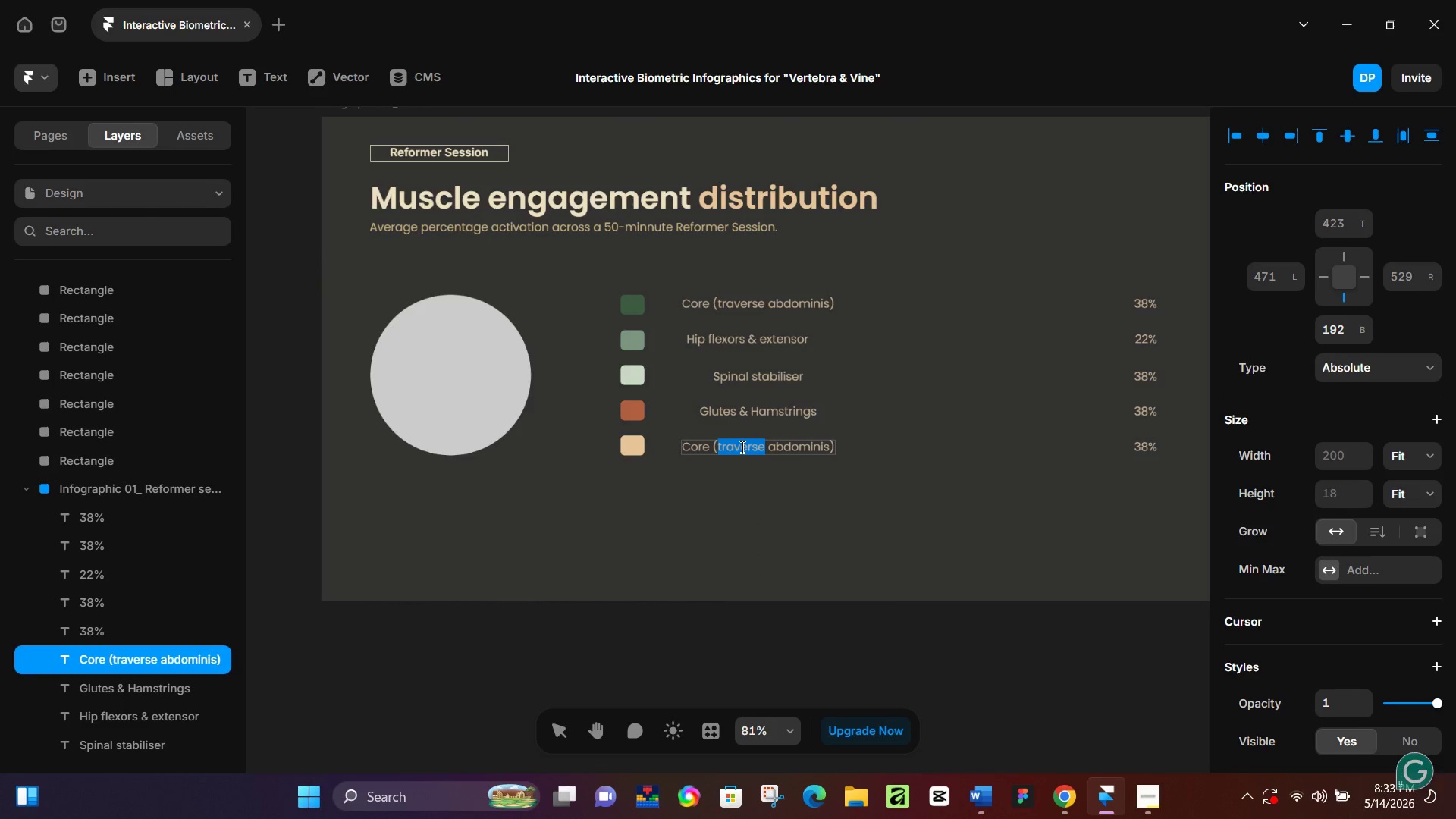 
hold_key(key=ControlLeft, duration=0.31)
 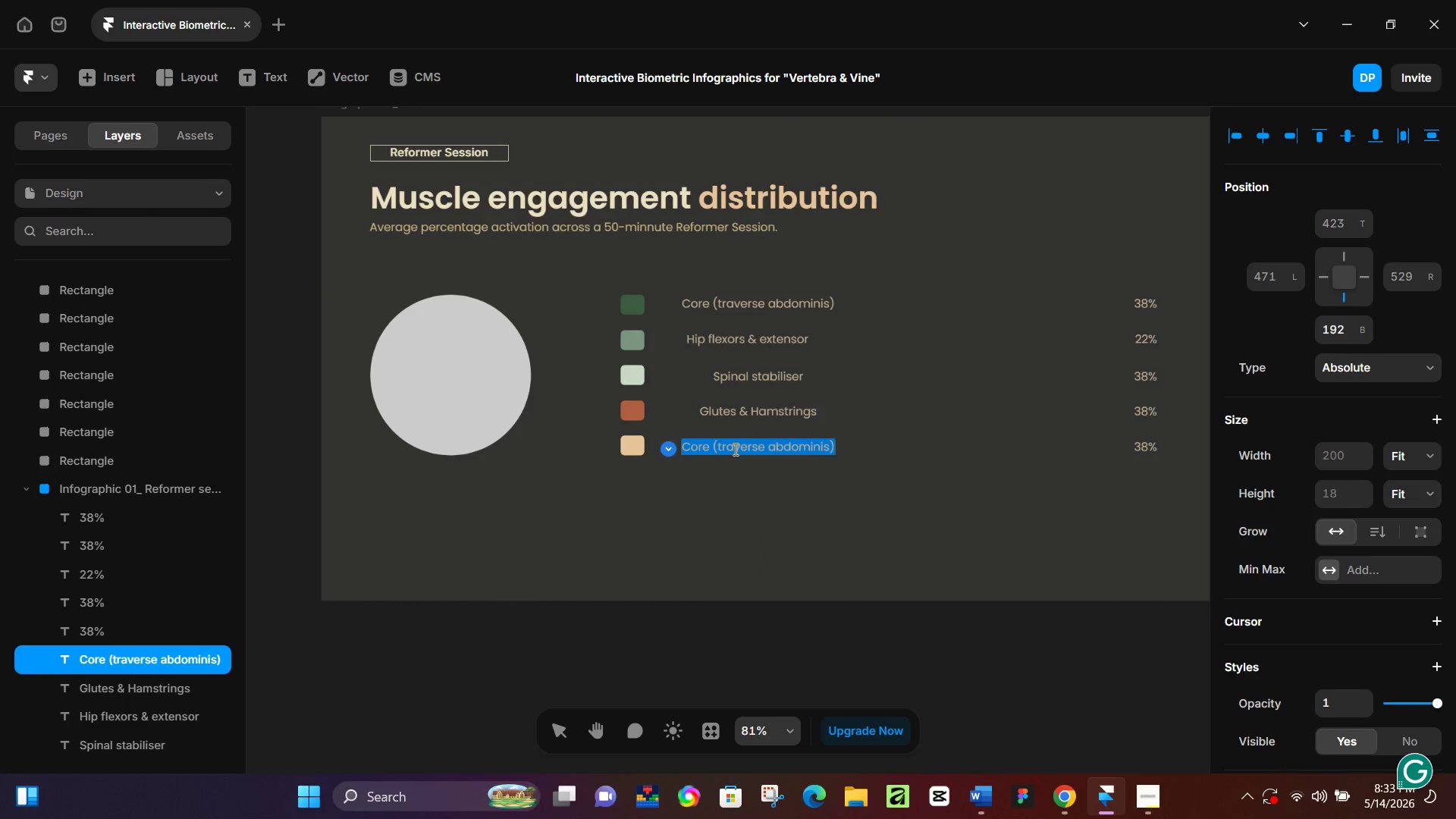 
type(aShoulder girdle)
 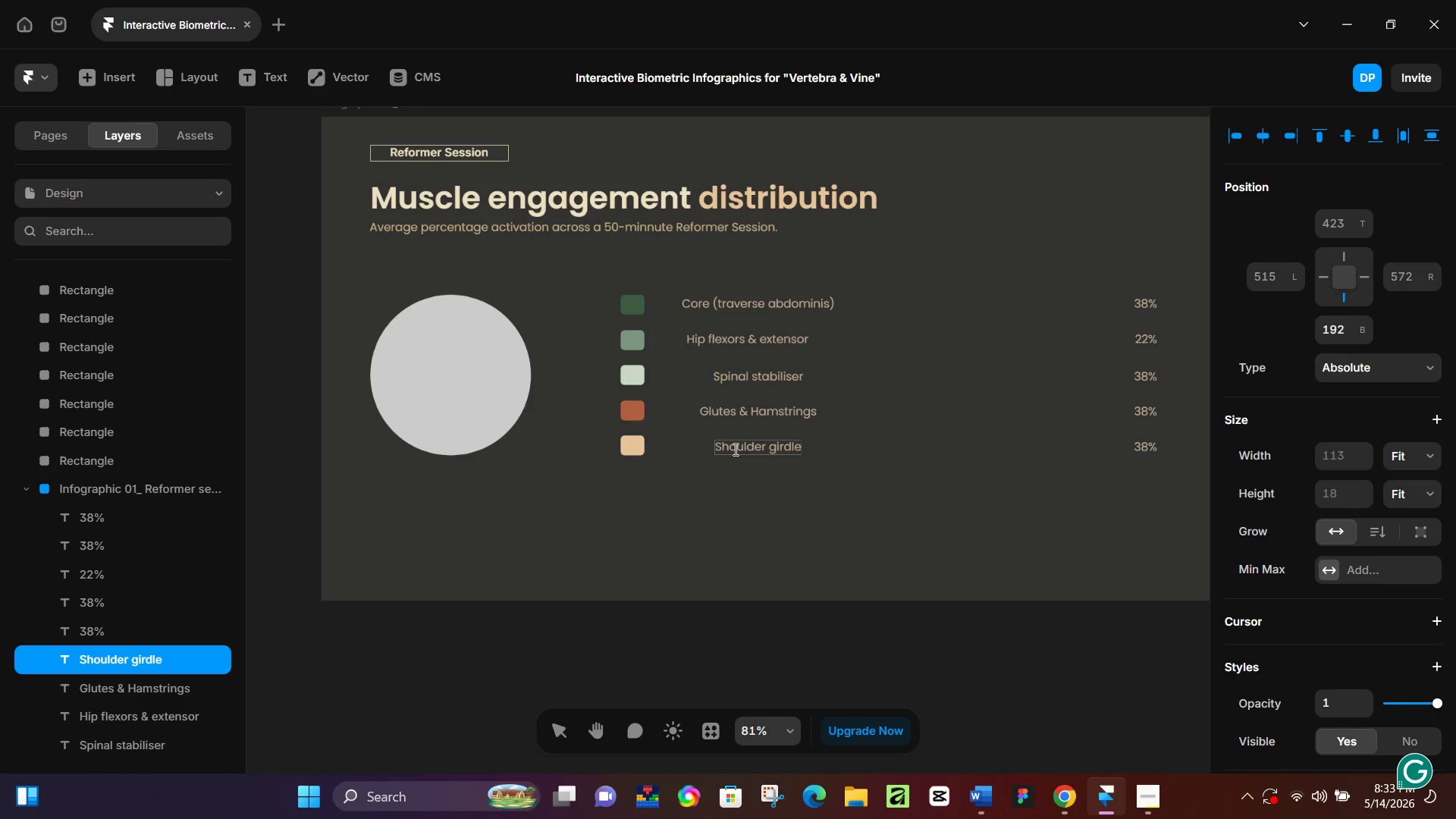 
double_click([1153, 444])
 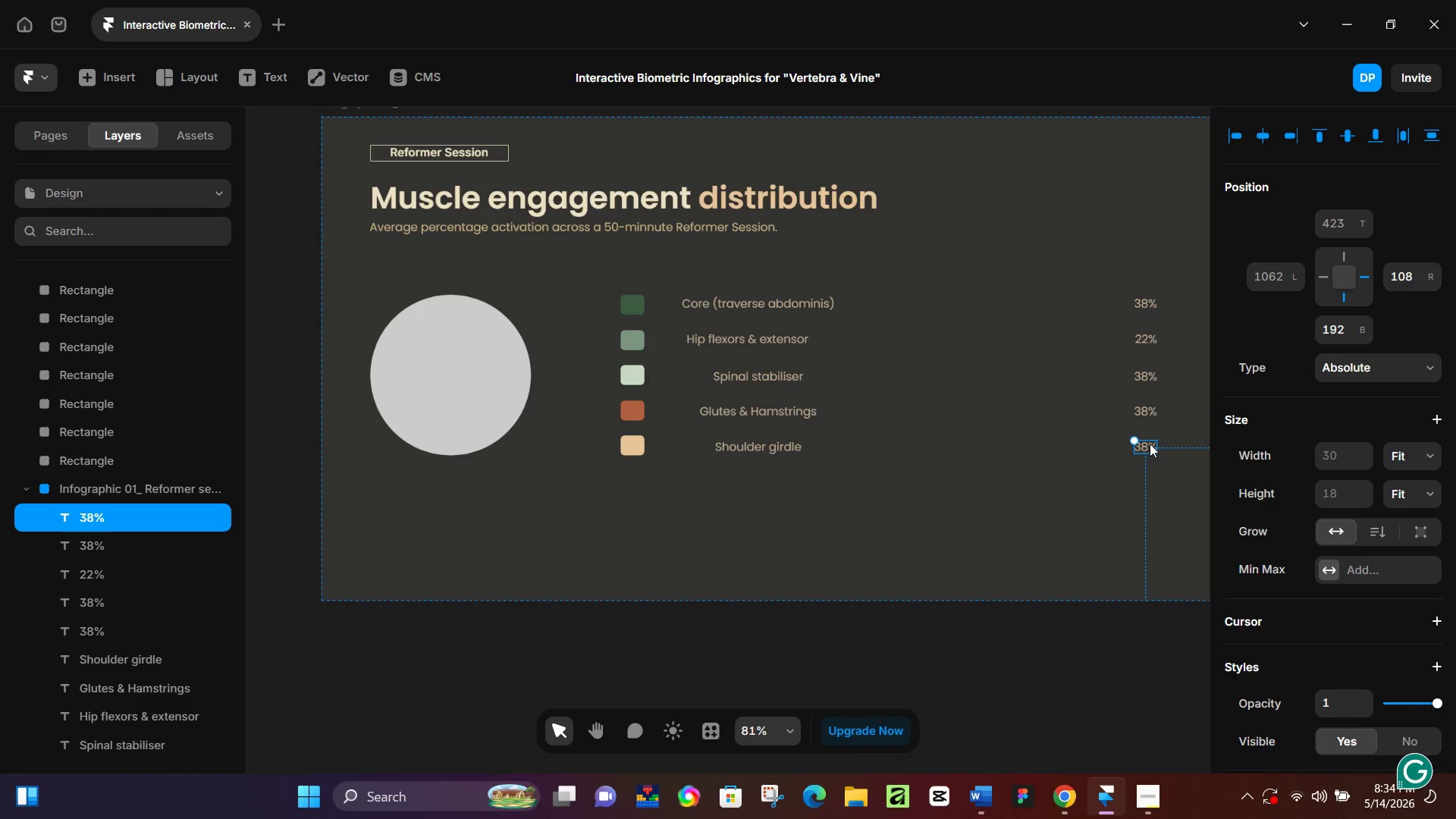 
triple_click([1150, 444])
 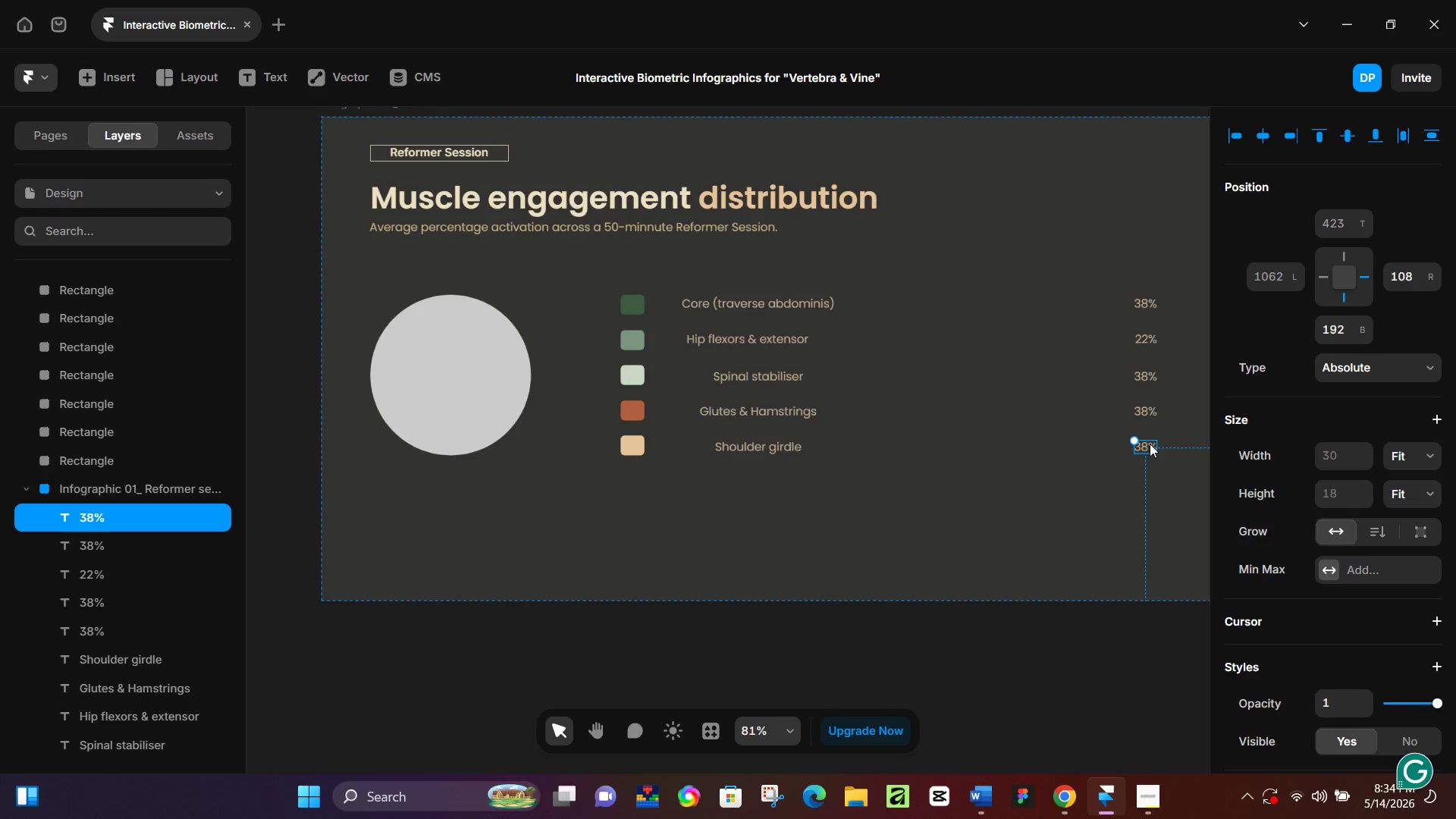 
triple_click([1150, 444])
 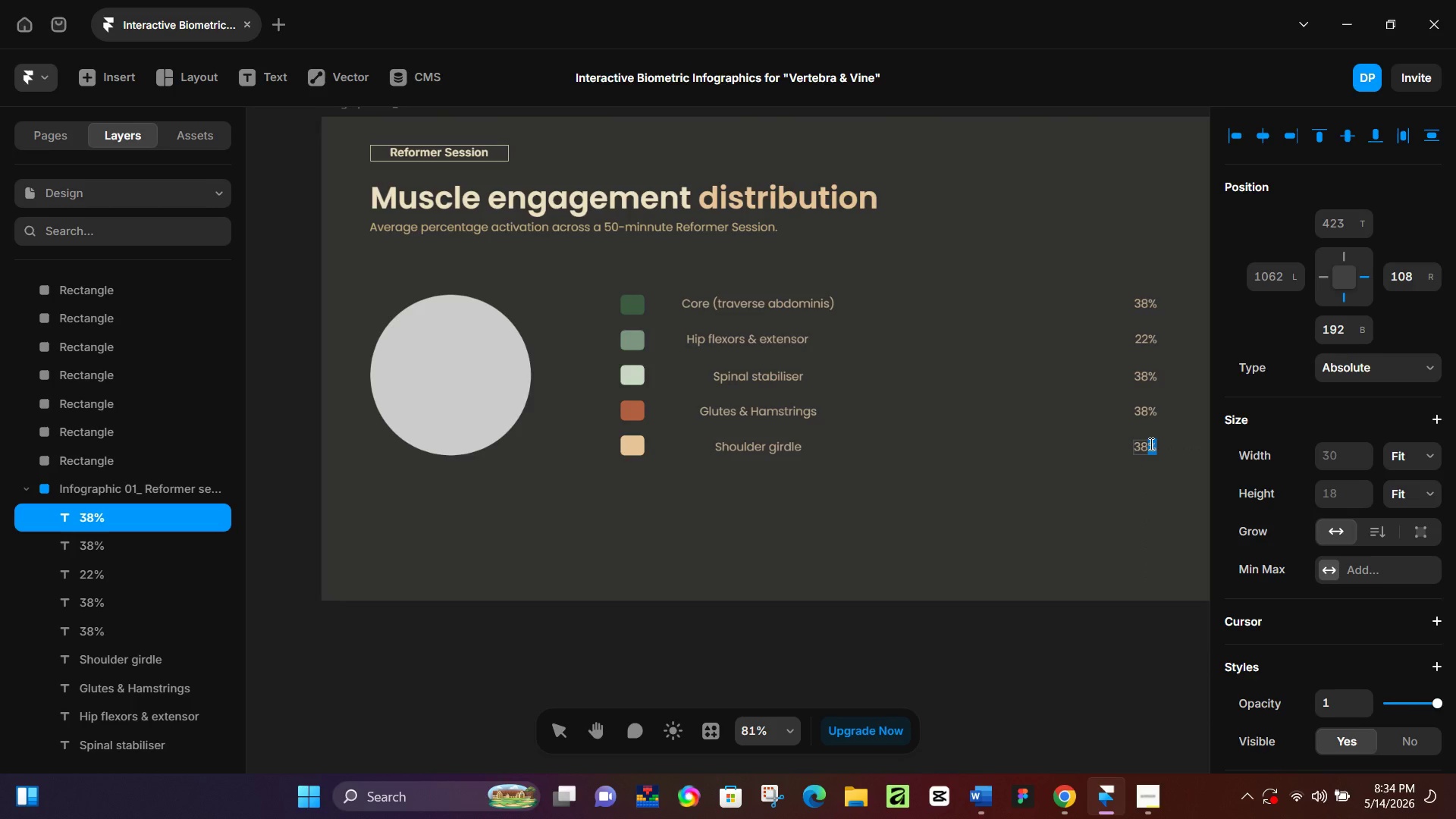 
key(Control+ControlLeft)
 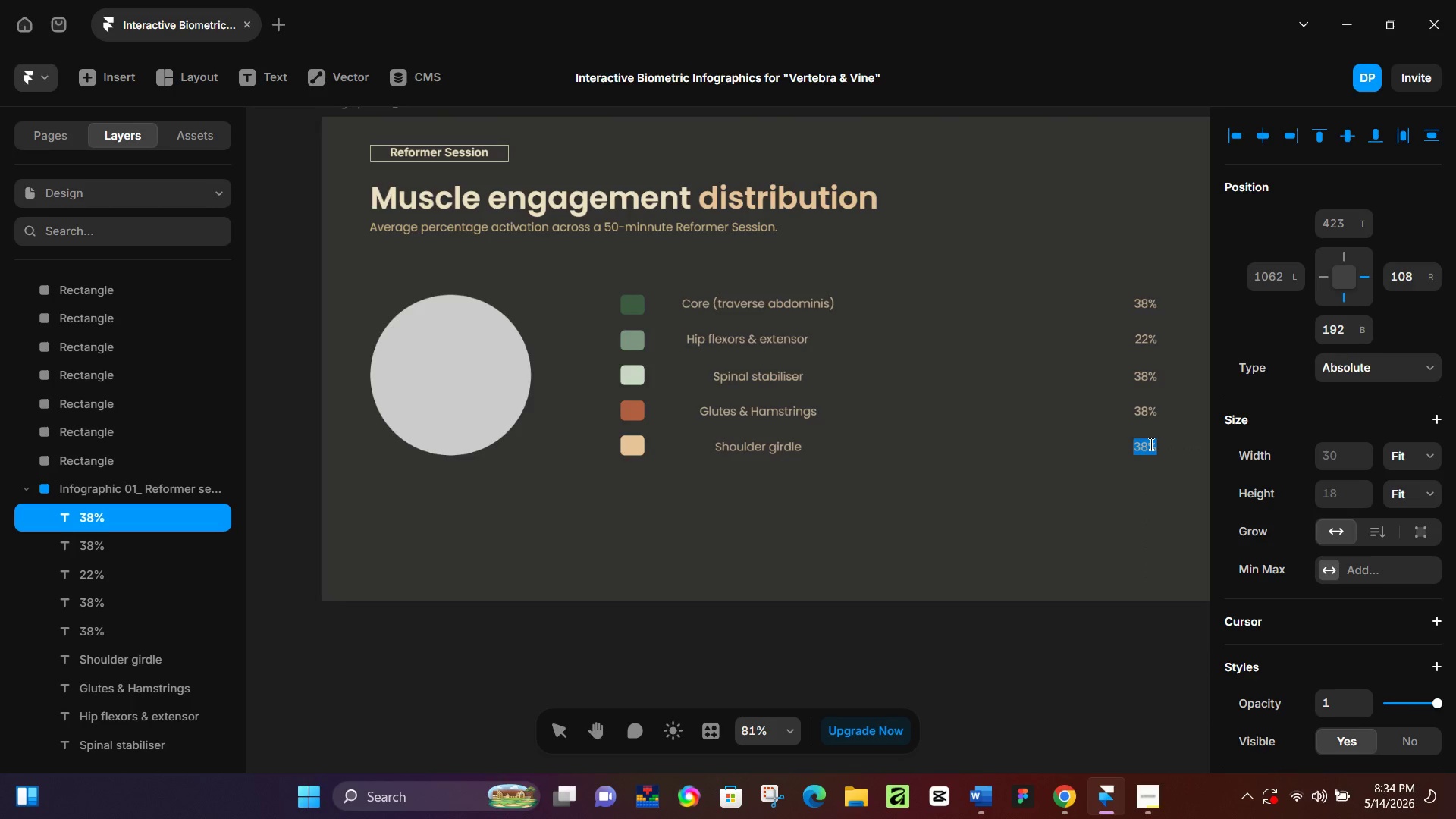 
key(Control+A)
 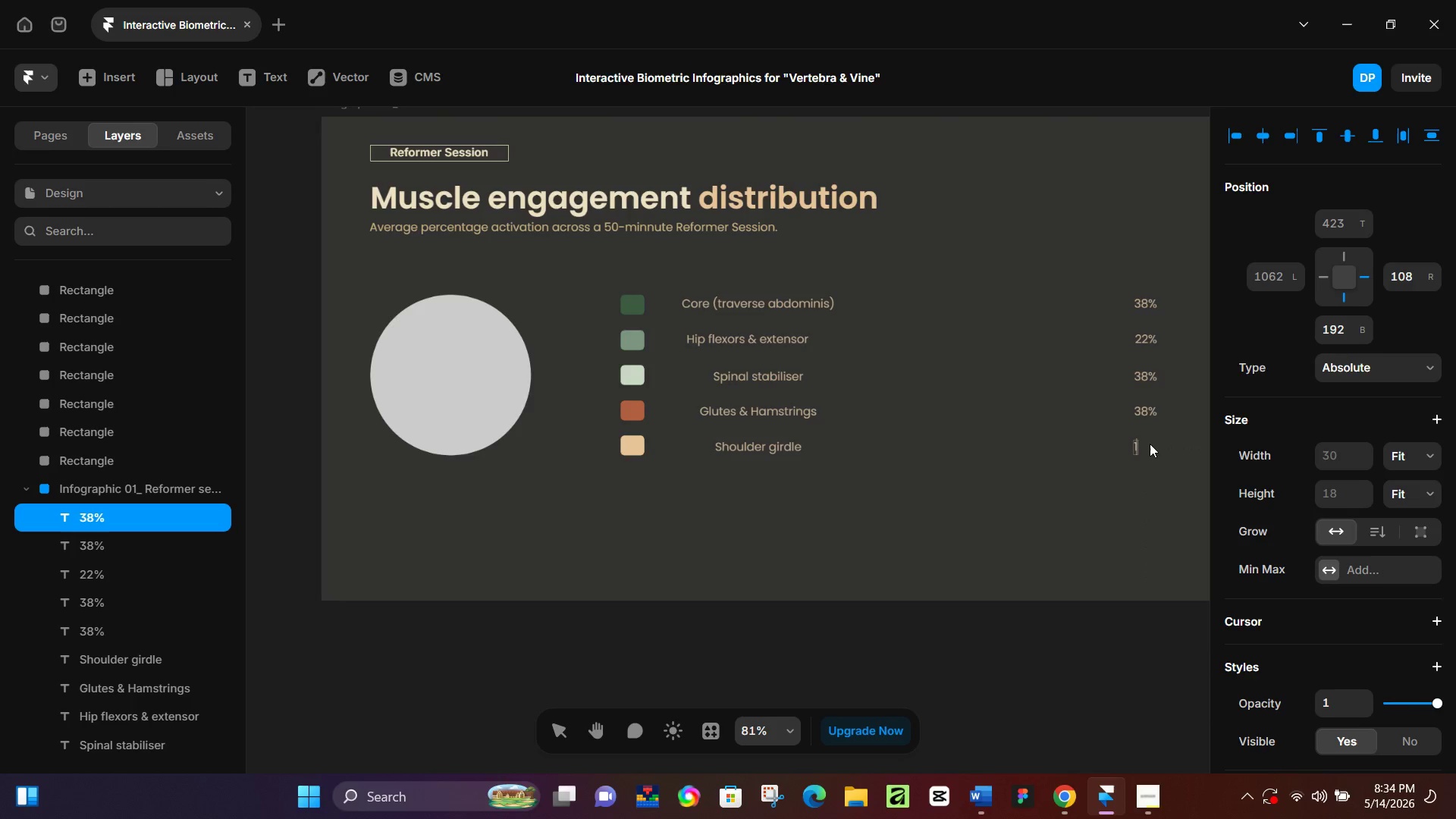 
key(Numpad1)
 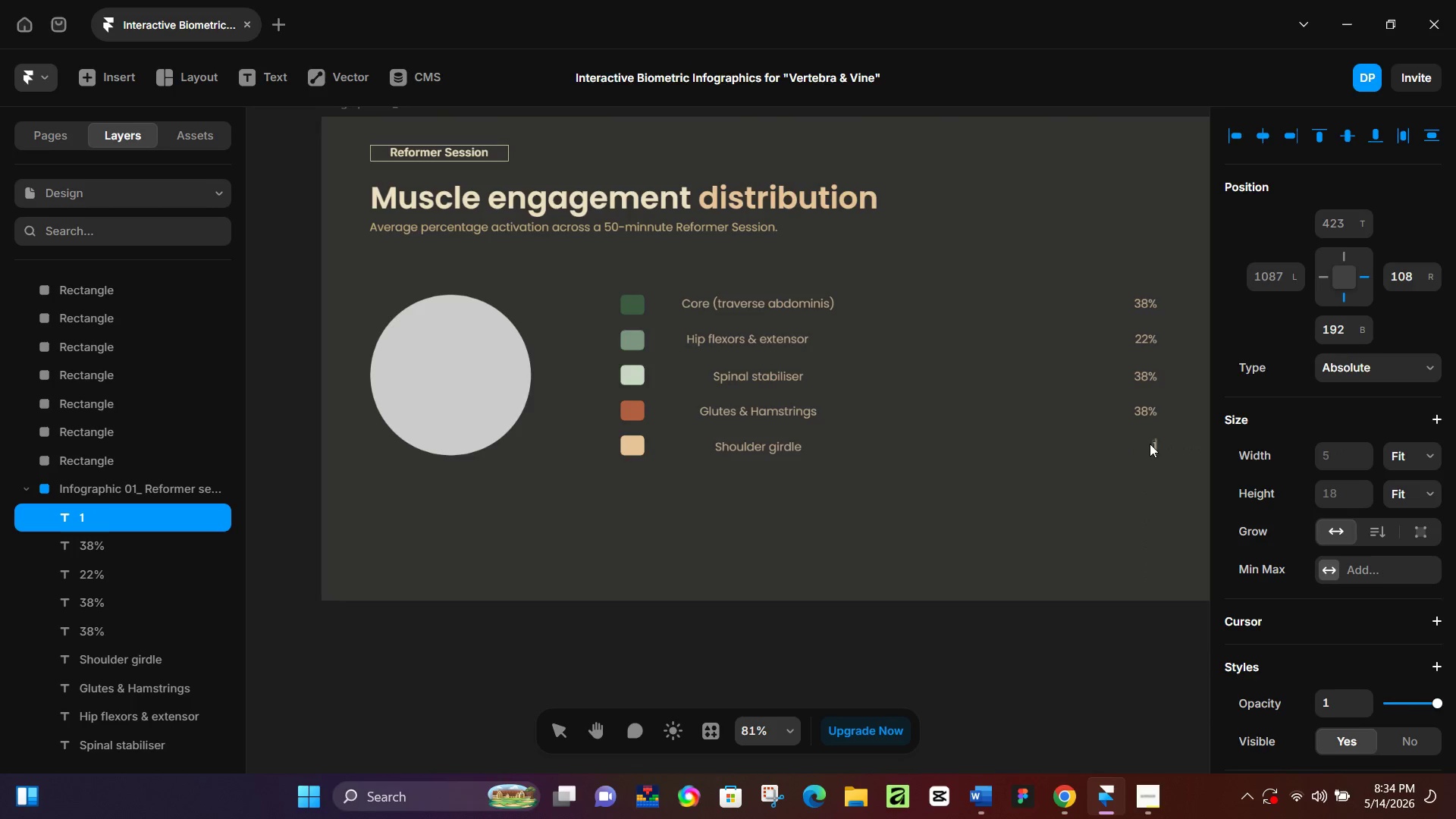 
key(Numpad0)
 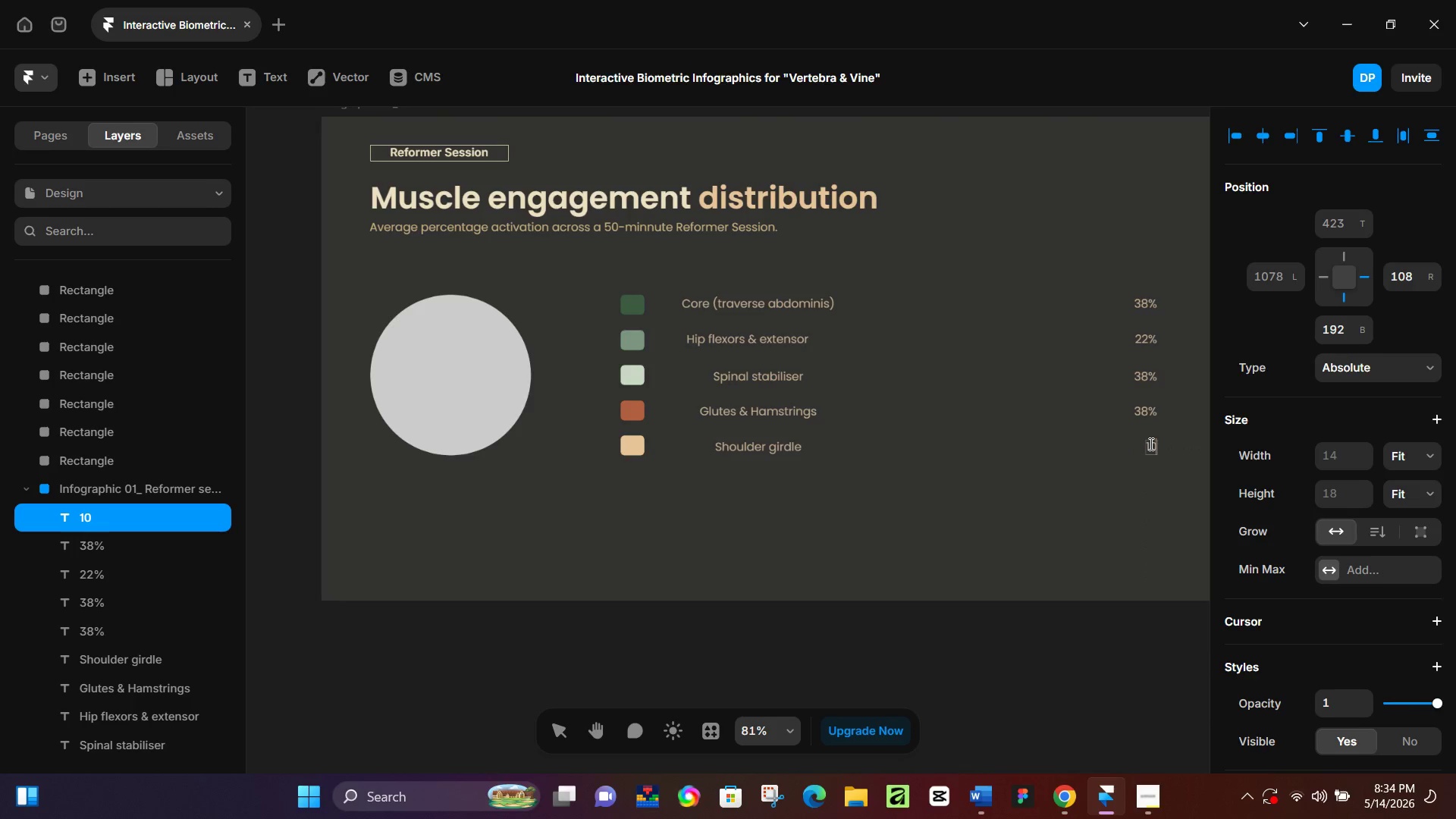 
key(Shift+5)
 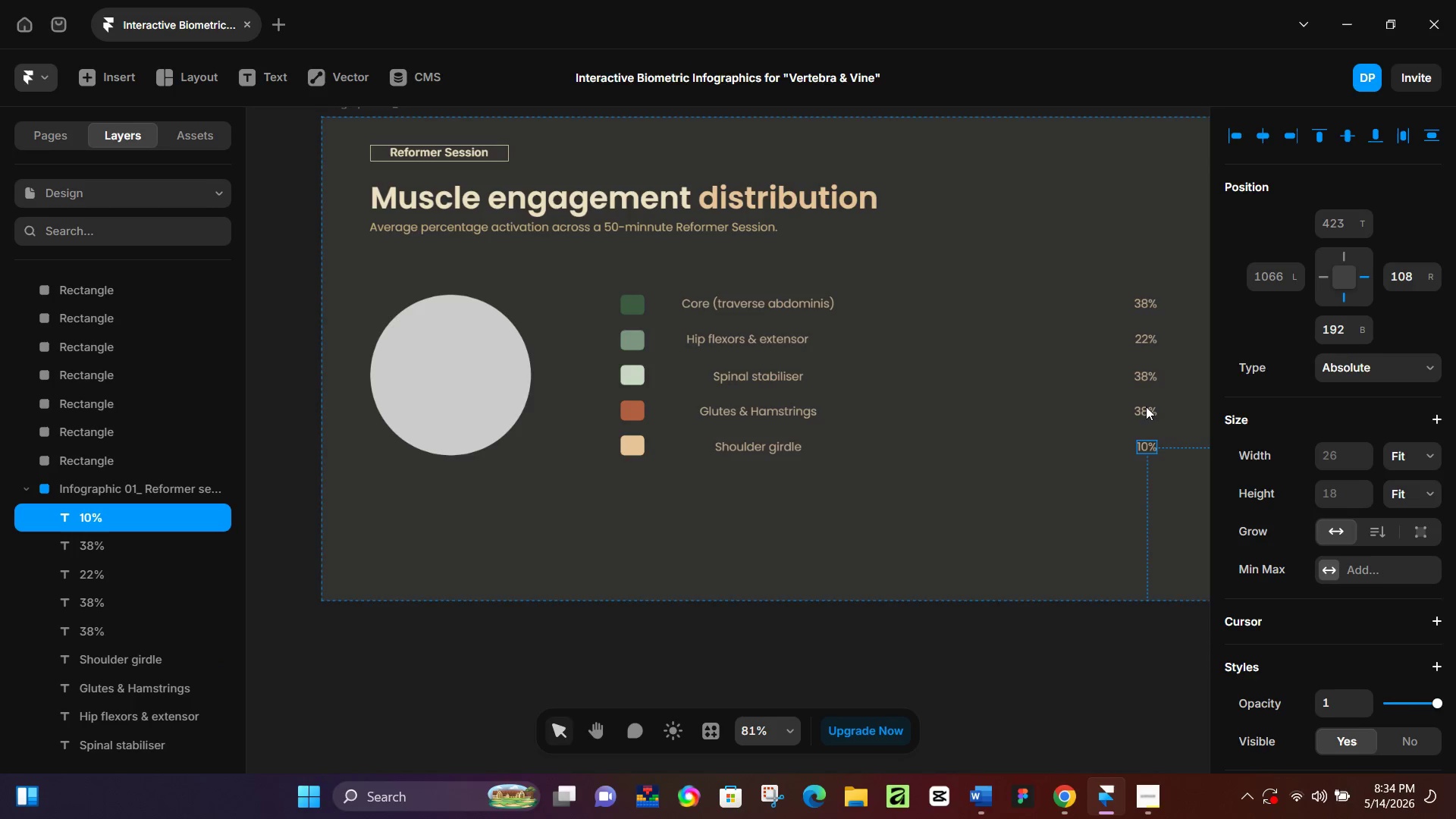 
double_click([1146, 406])
 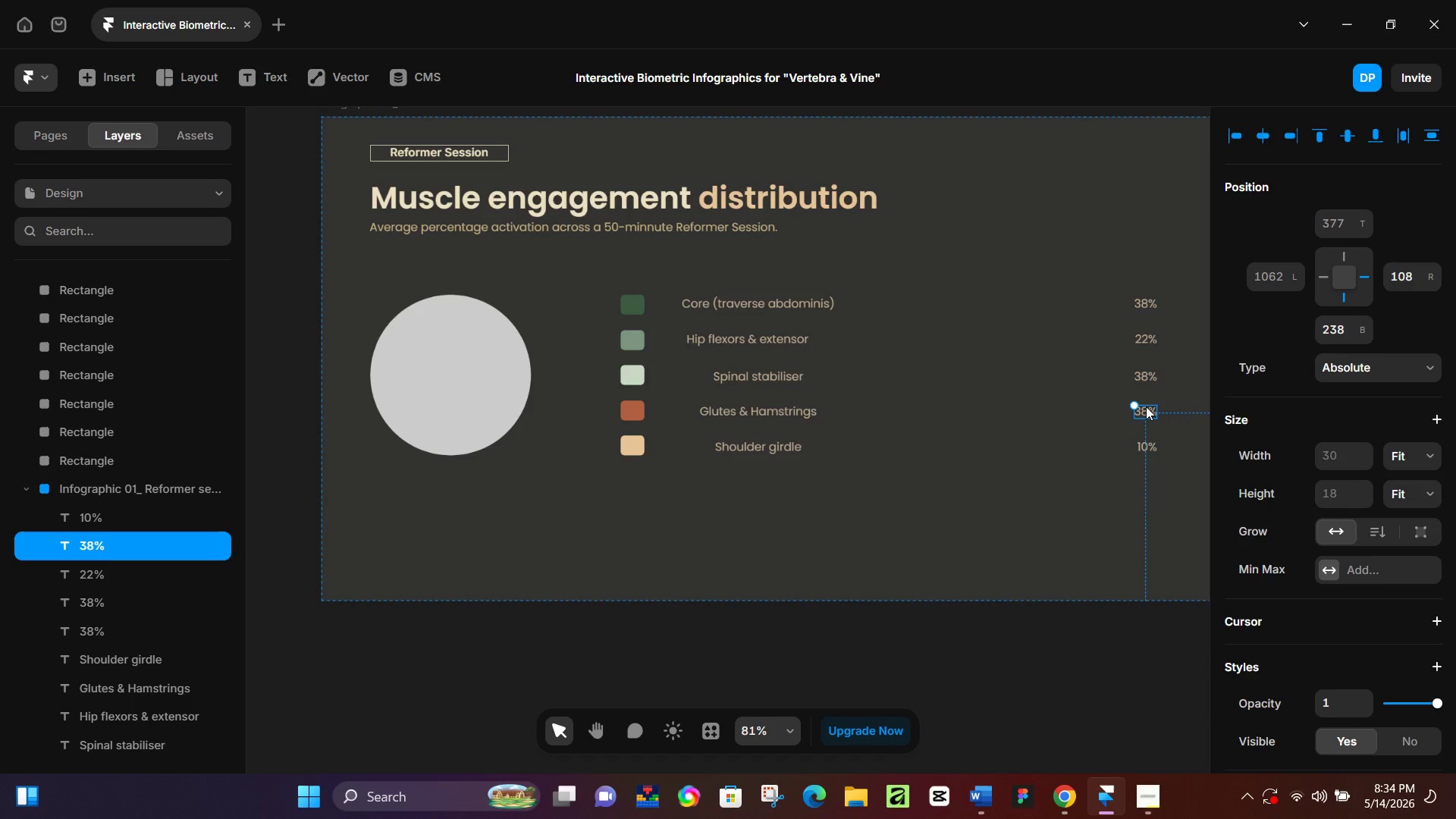 
triple_click([1146, 406])
 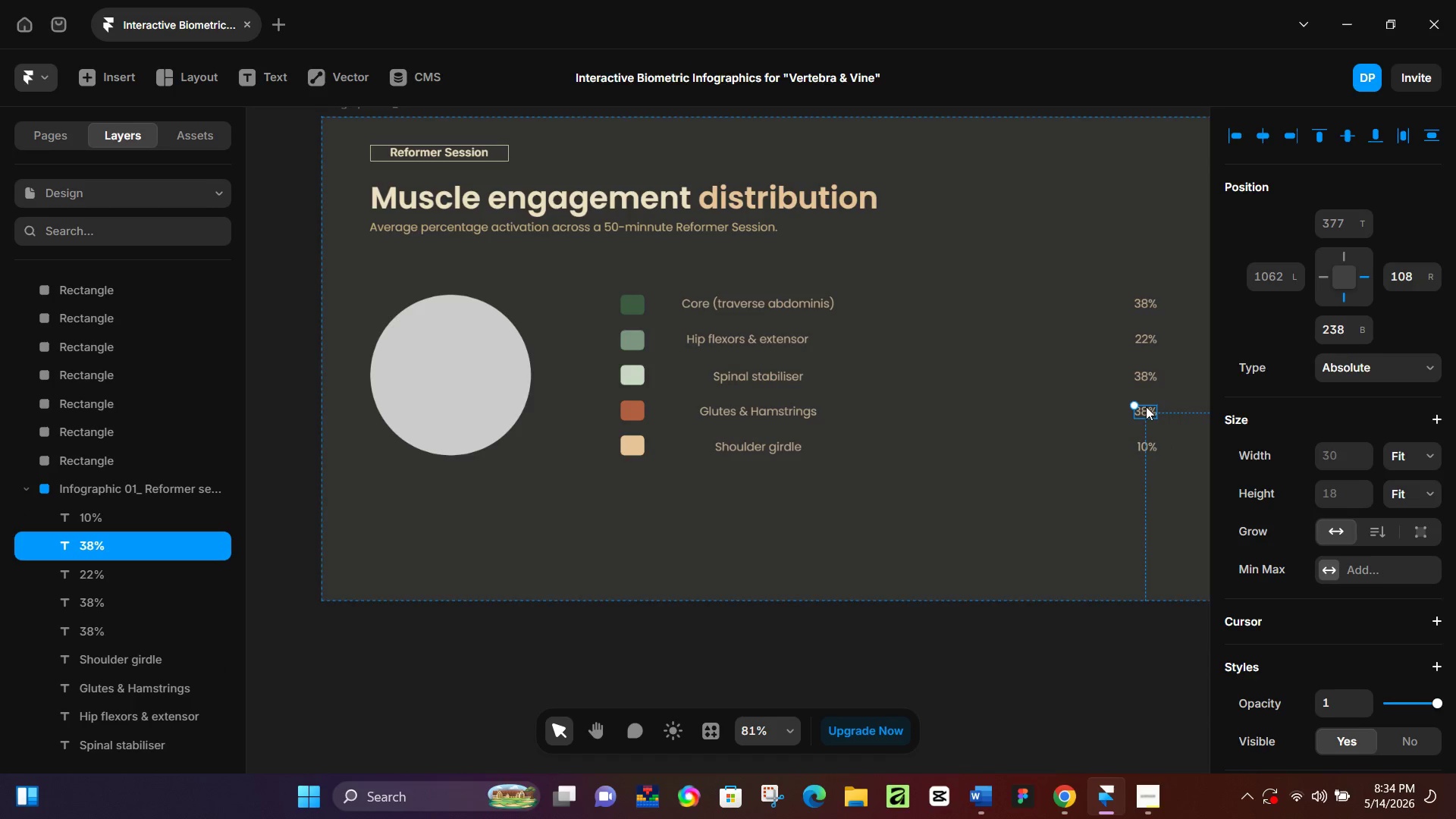 
triple_click([1146, 406])
 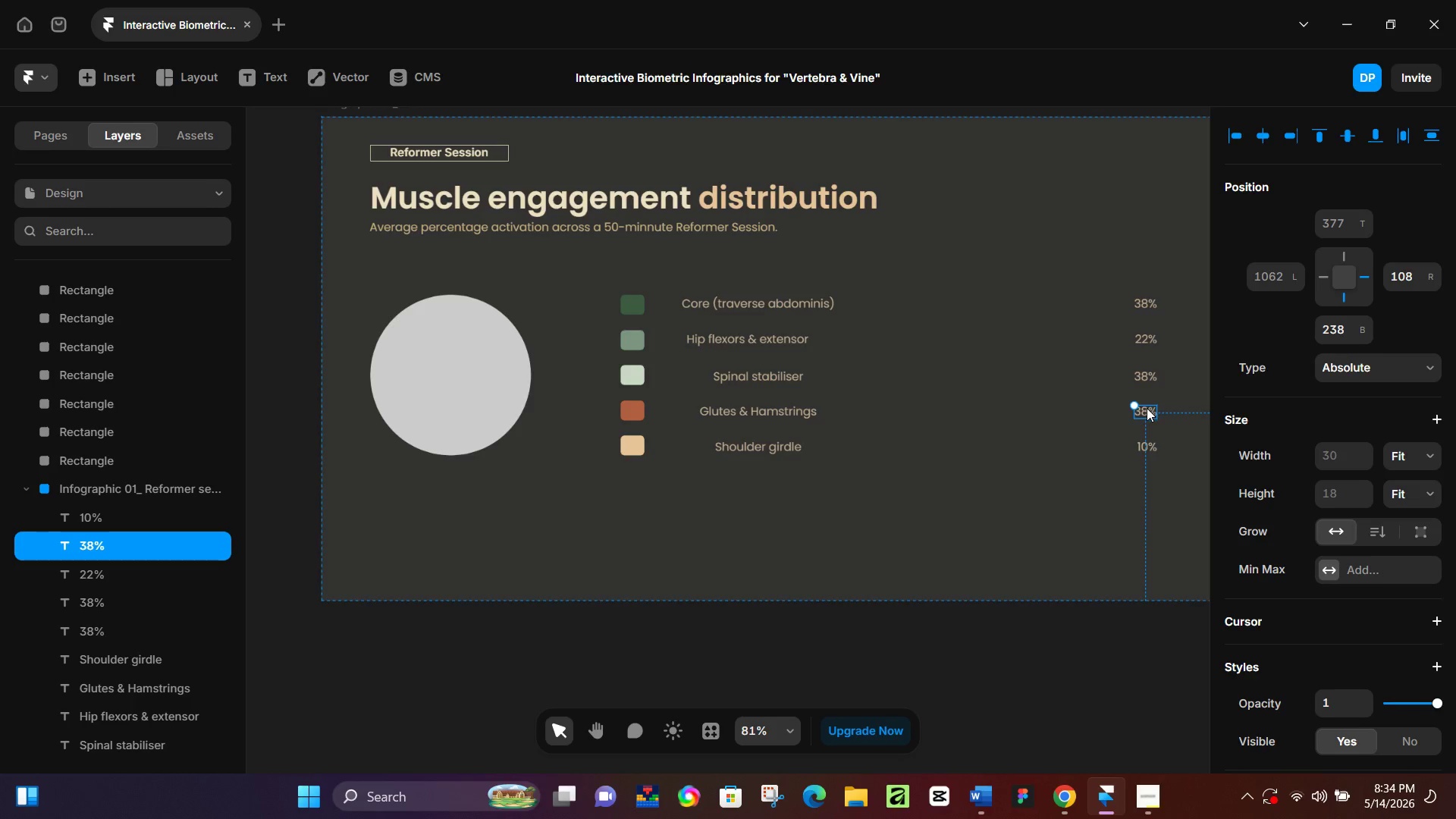 
double_click([1147, 409])
 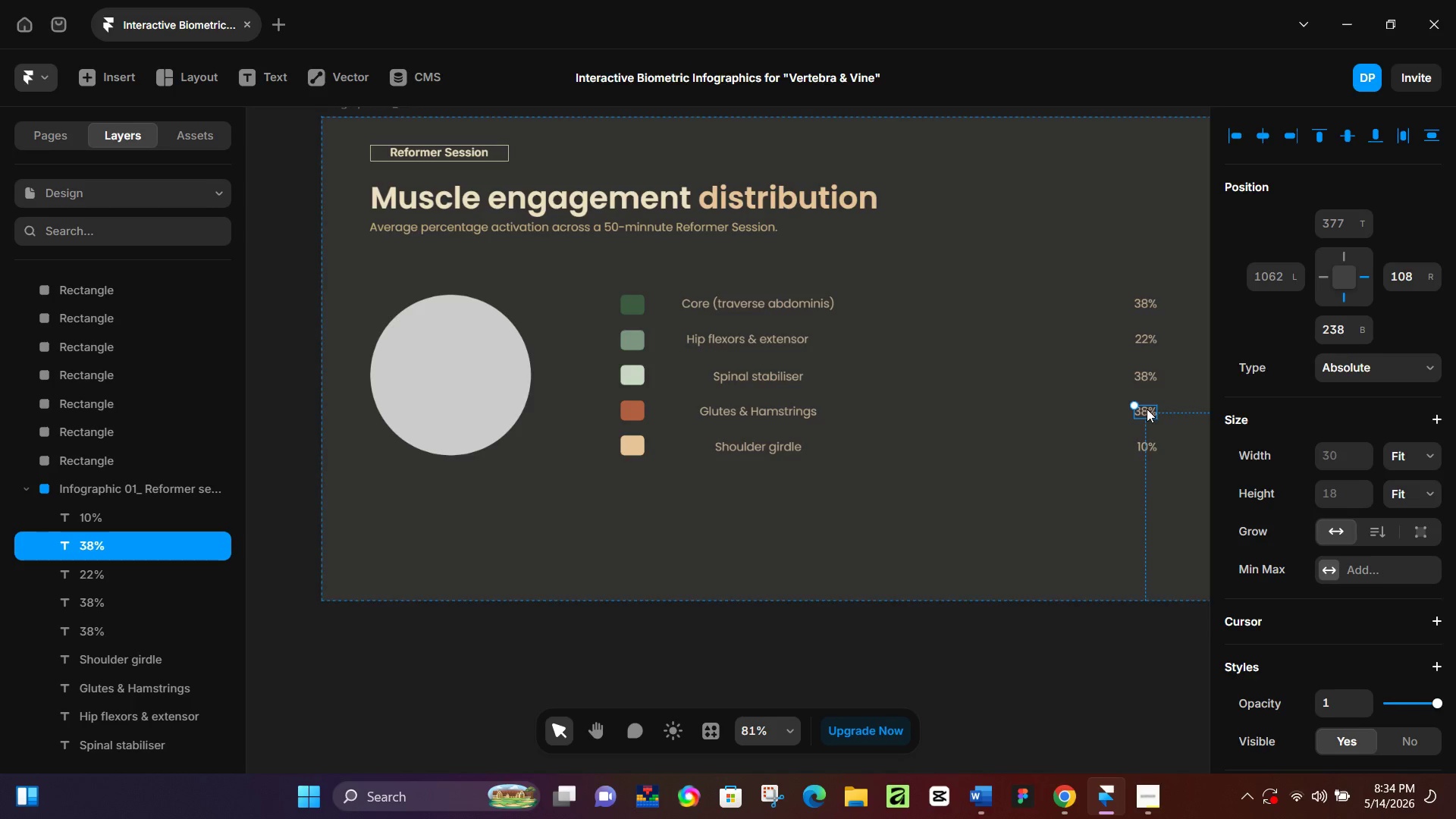 
triple_click([1147, 409])
 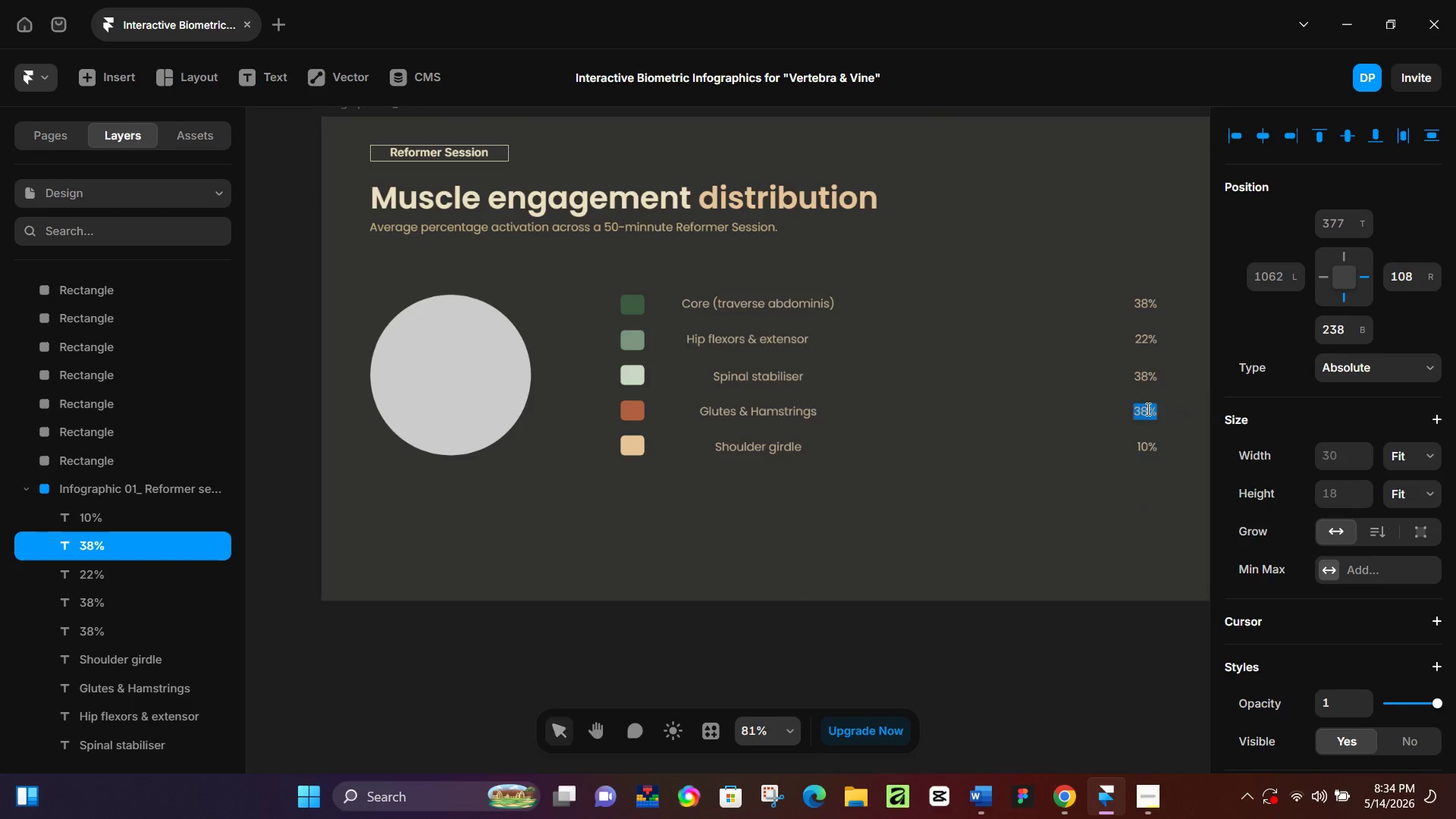 
triple_click([1147, 409])
 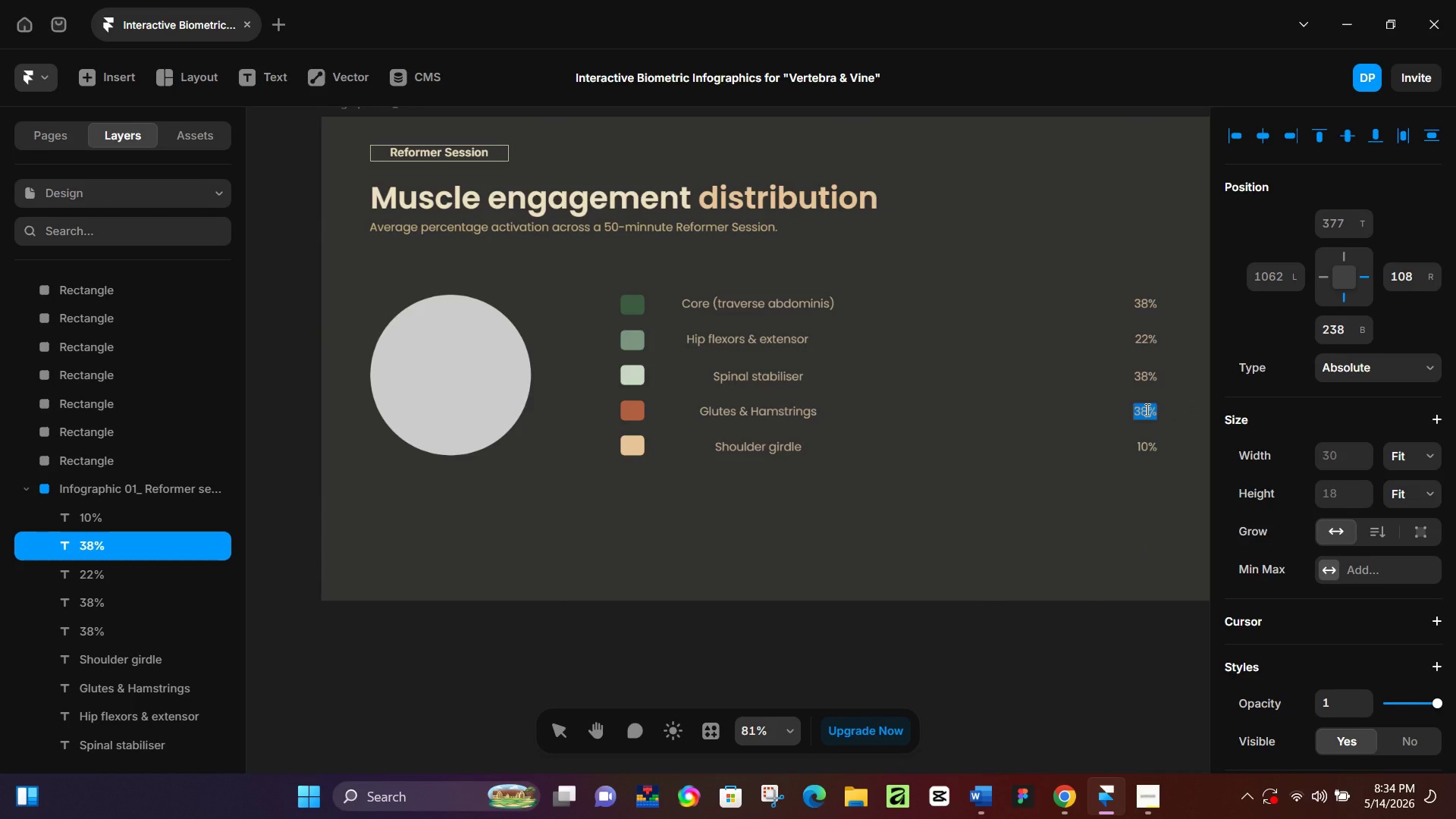 
type(13%)
 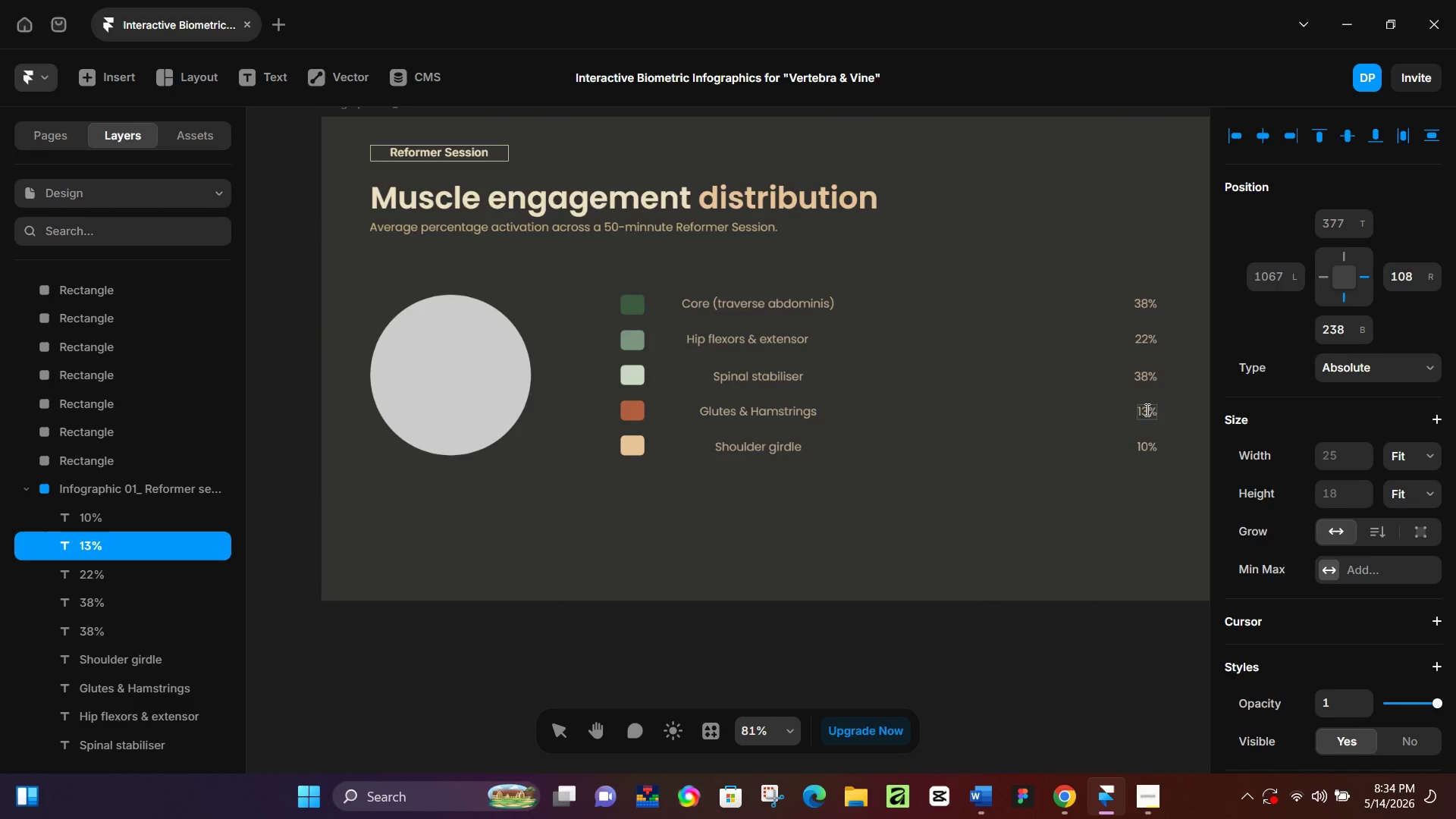 
double_click([1141, 370])
 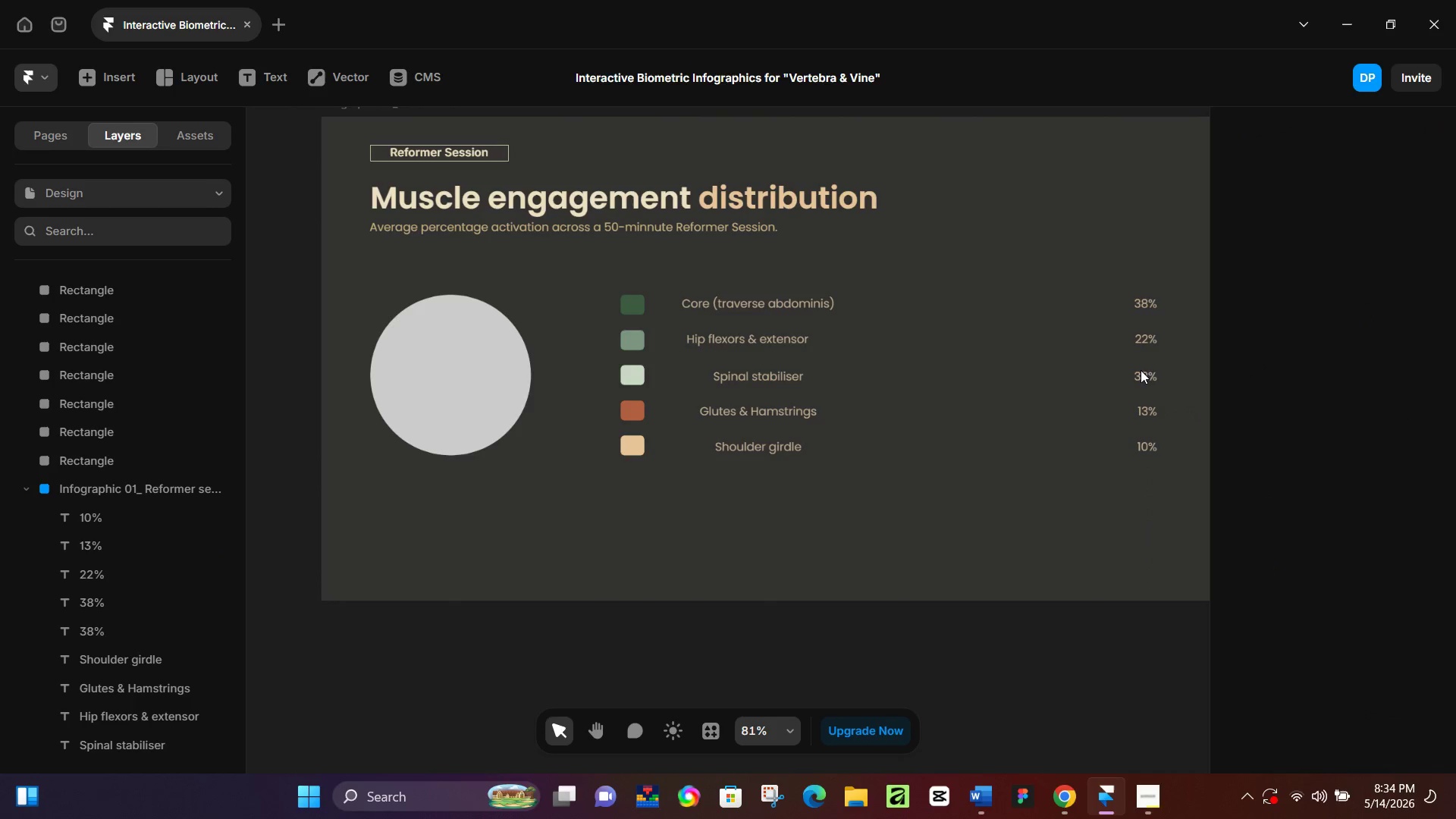 
triple_click([1141, 370])
 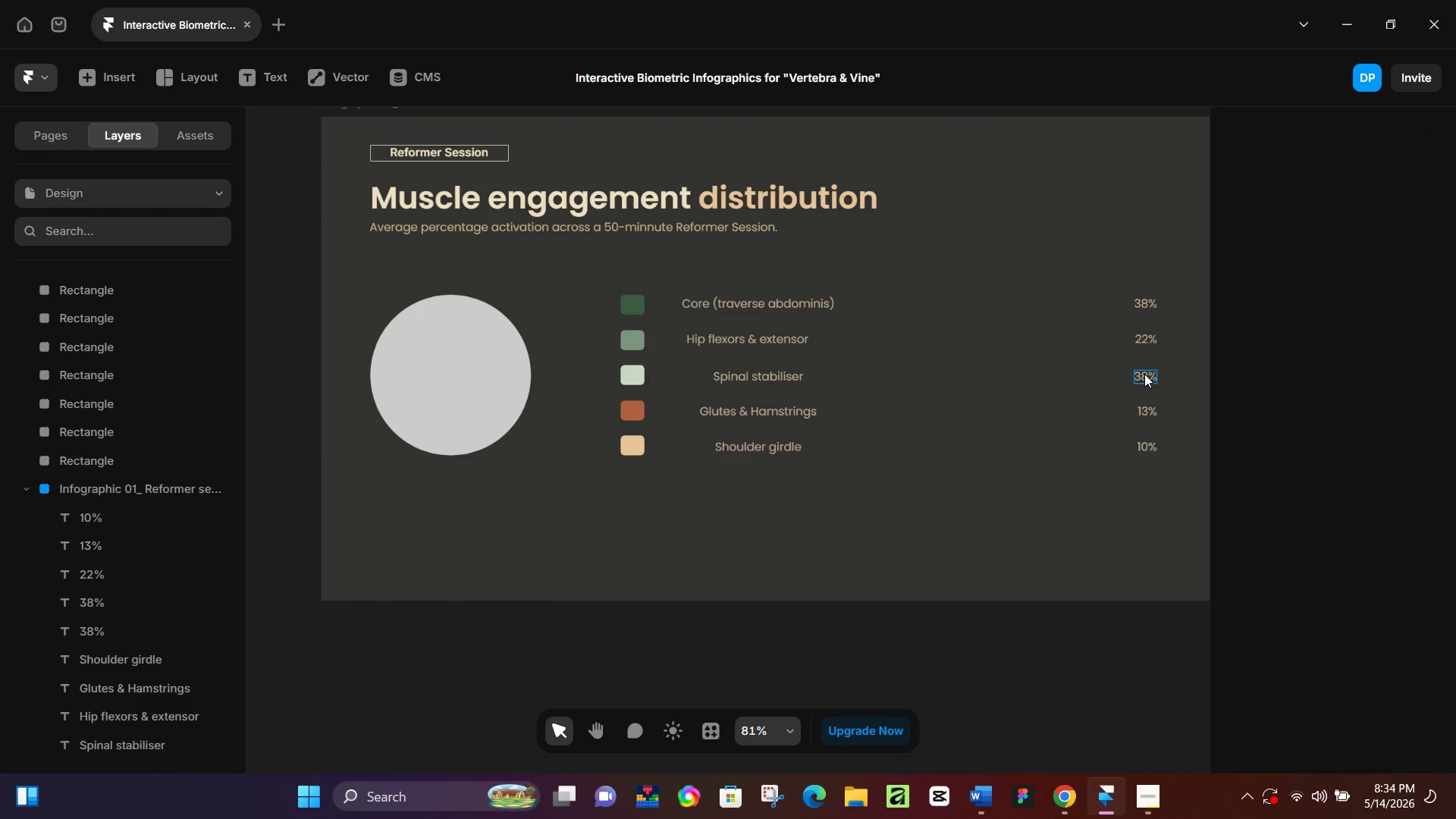 
triple_click([1144, 374])
 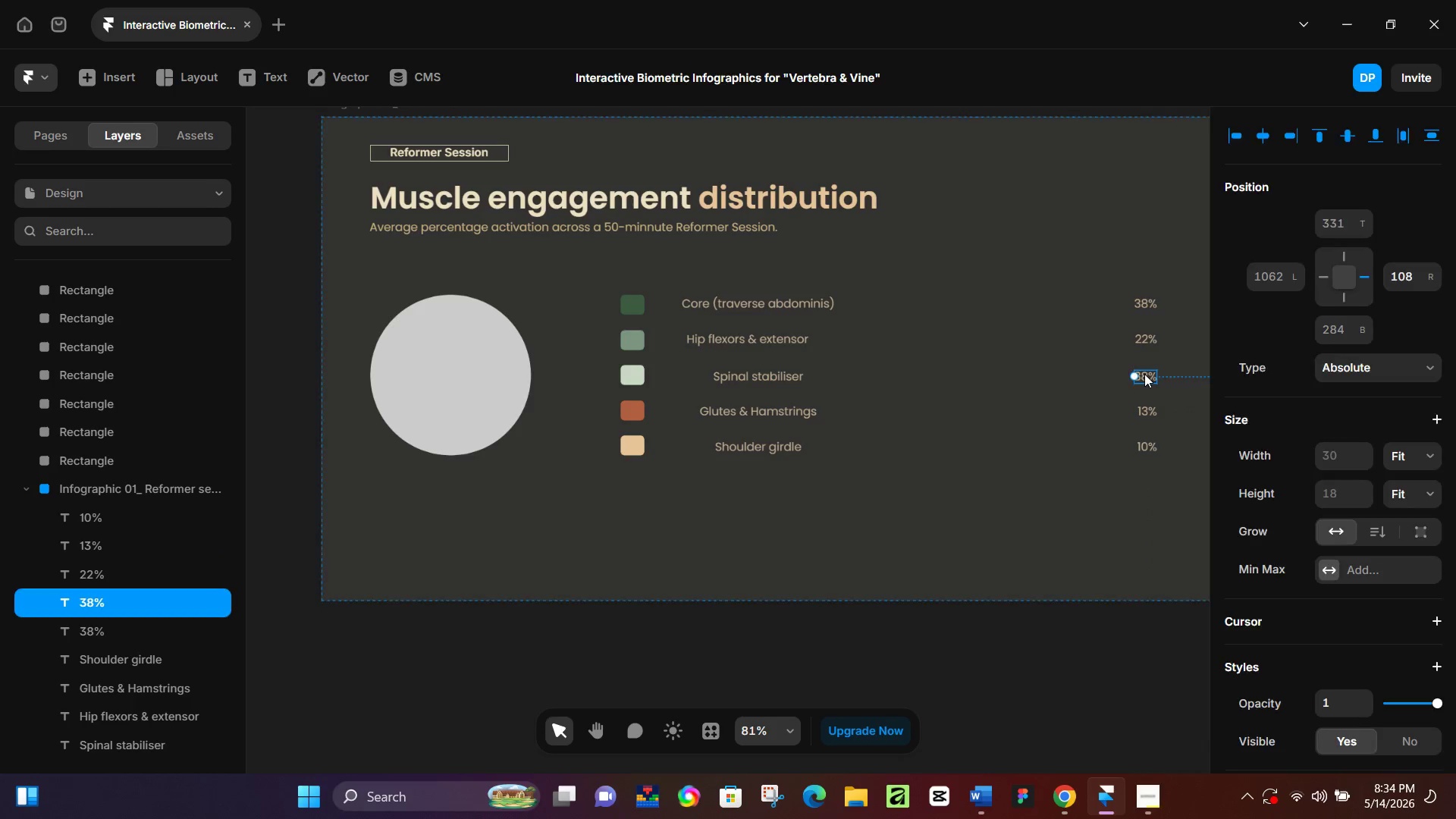 
triple_click([1144, 374])
 